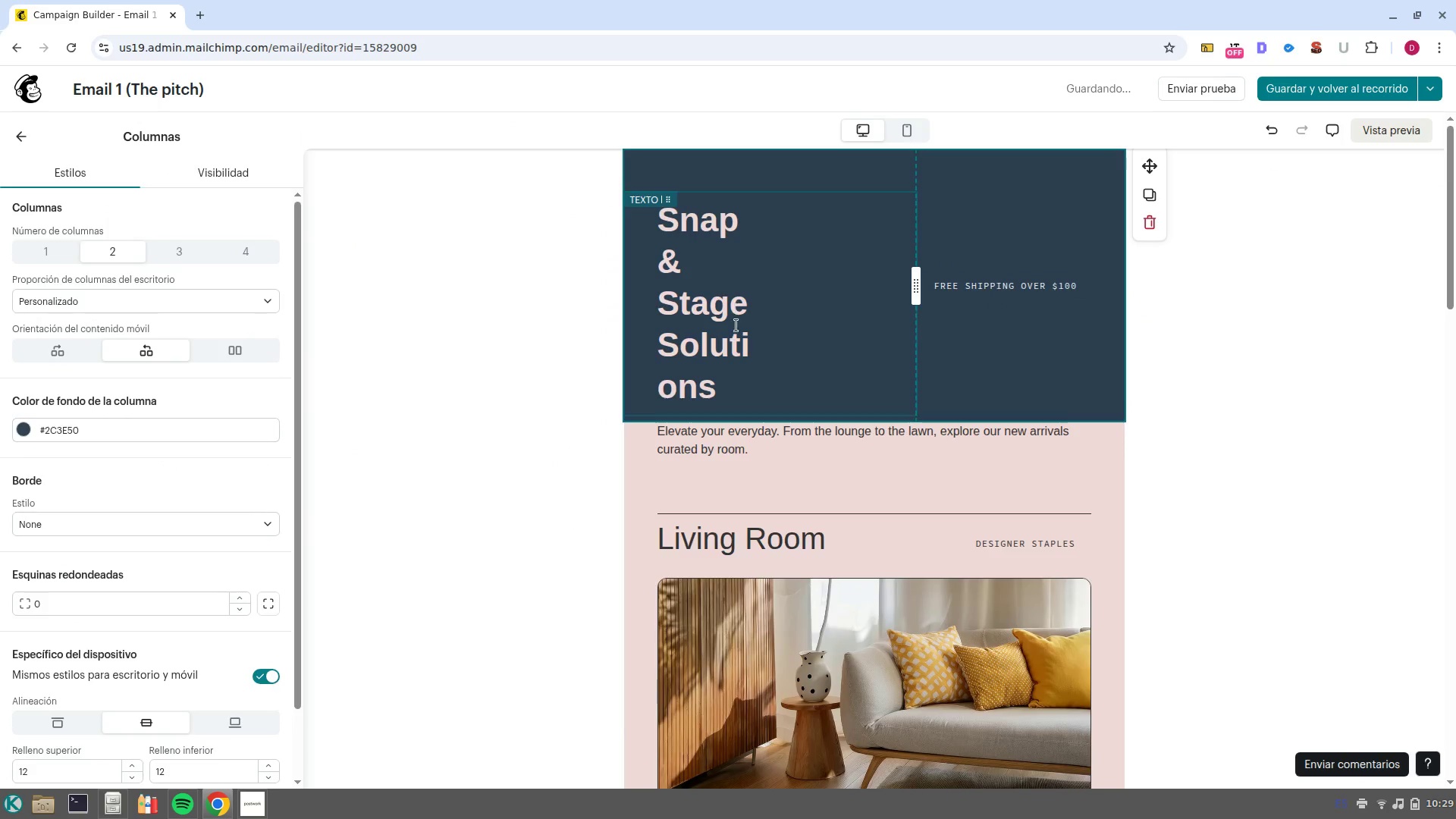 
left_click([761, 372])
 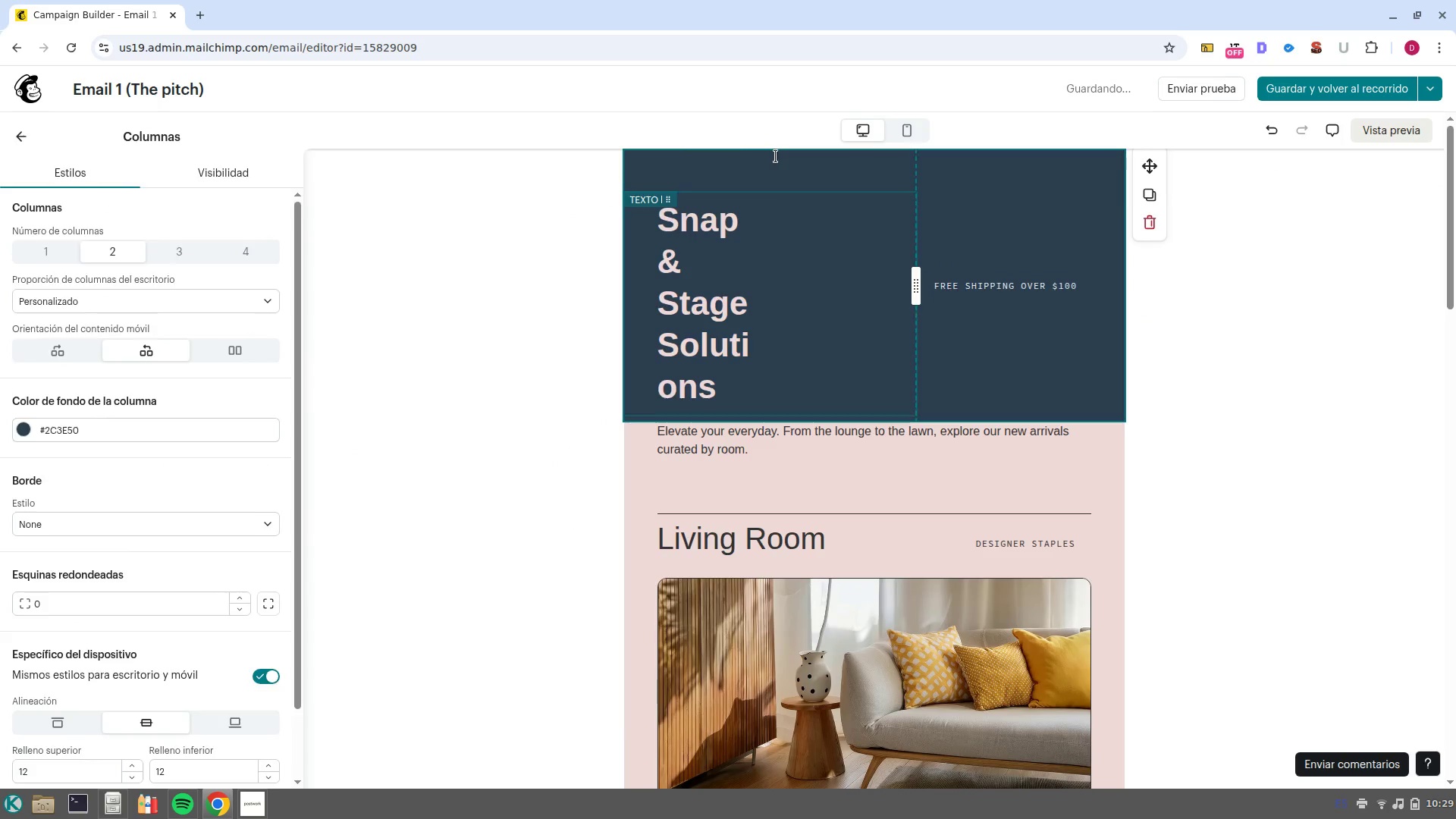 
left_click([786, 177])
 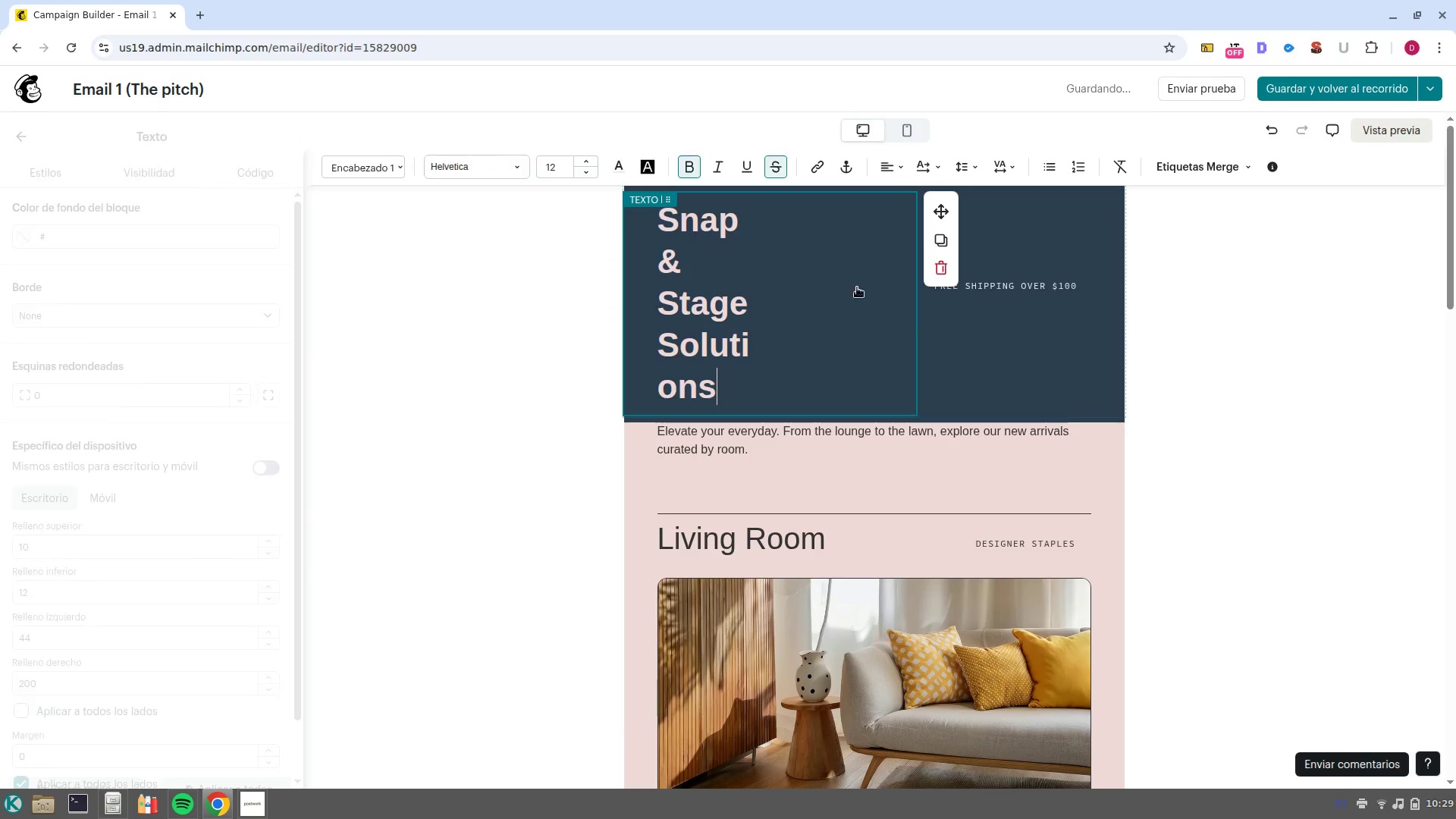 
scroll: coordinate [857, 287], scroll_direction: up, amount: 3.0
 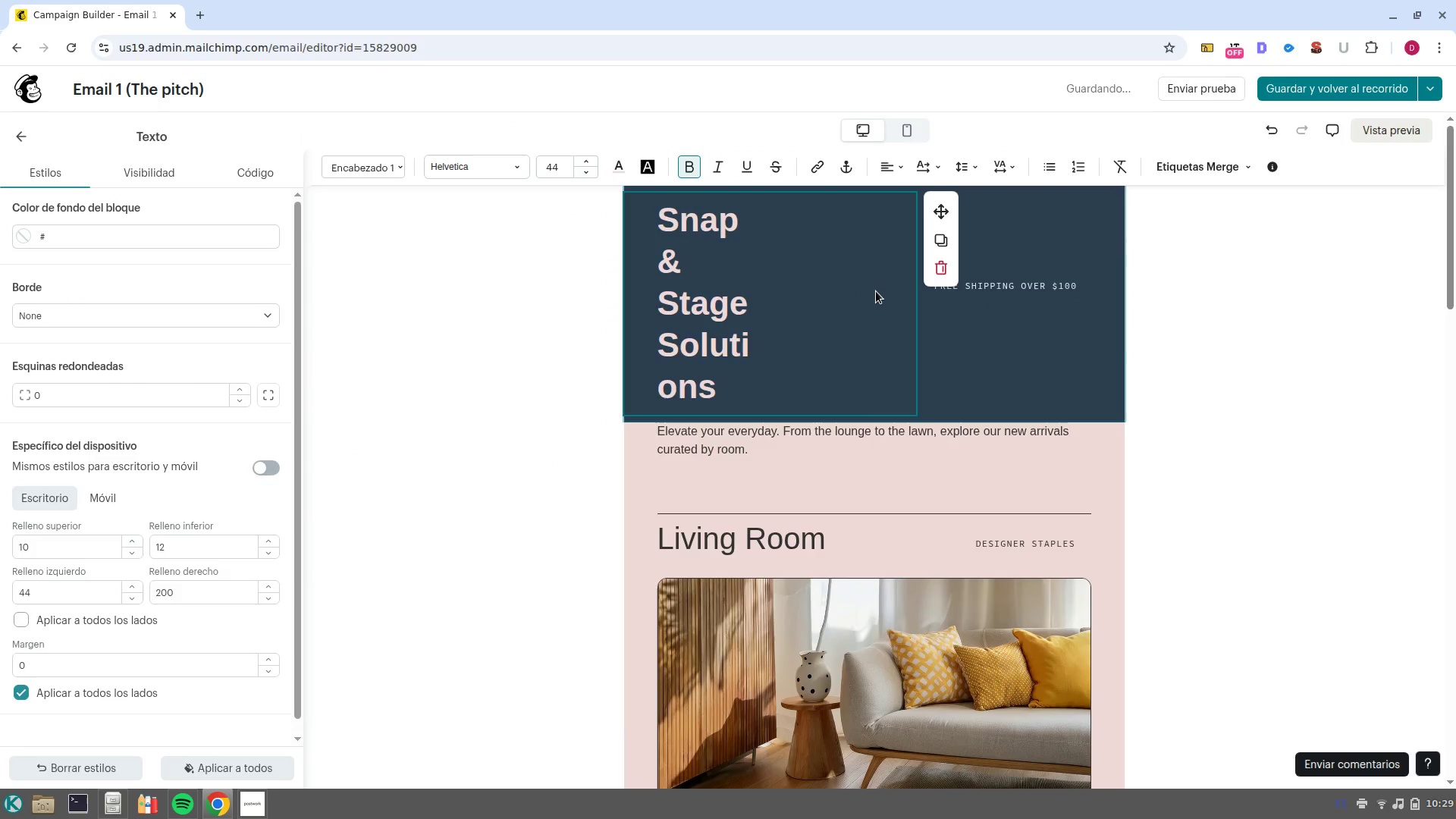 
left_click([876, 291])
 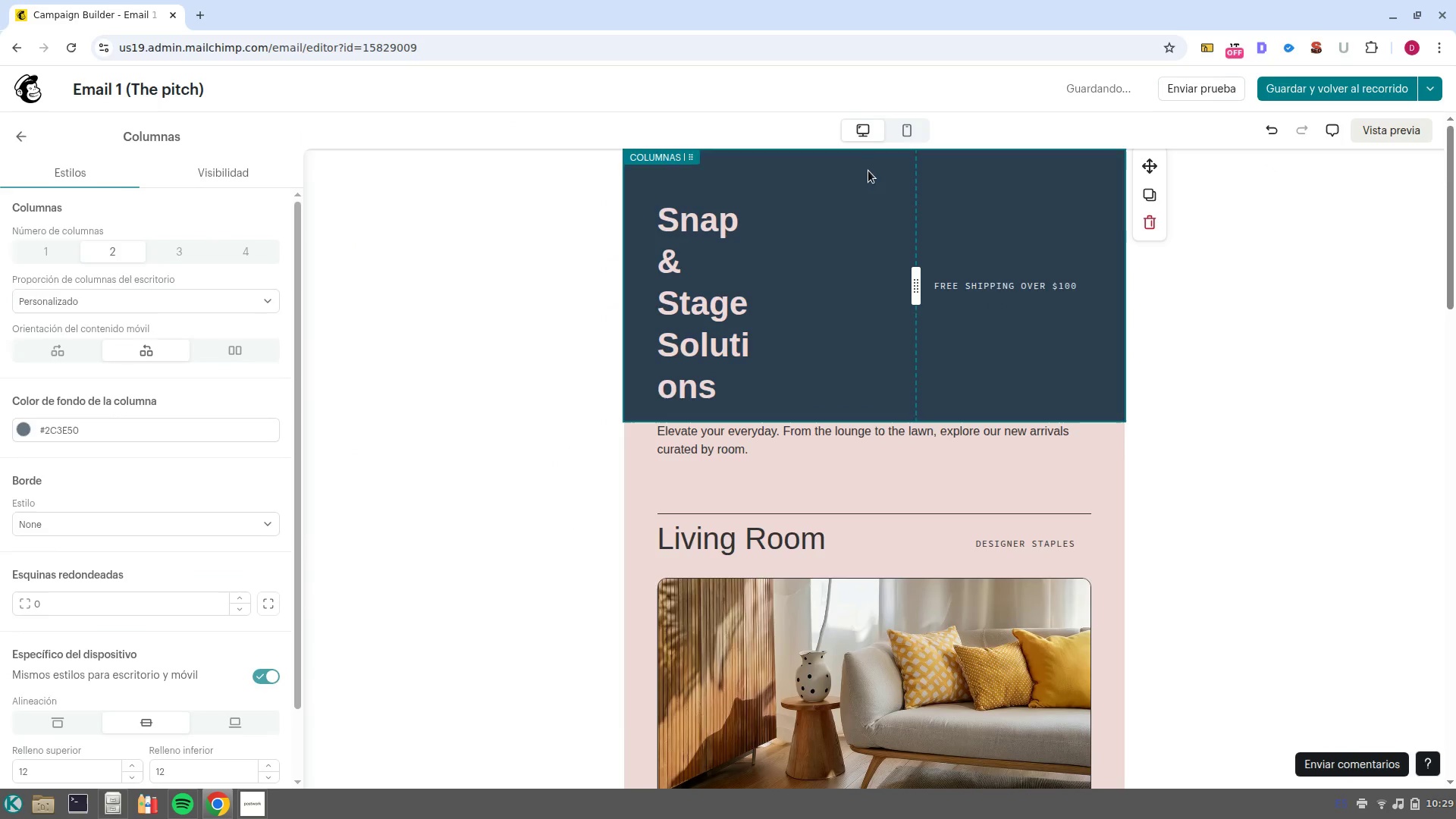 
left_click([871, 175])
 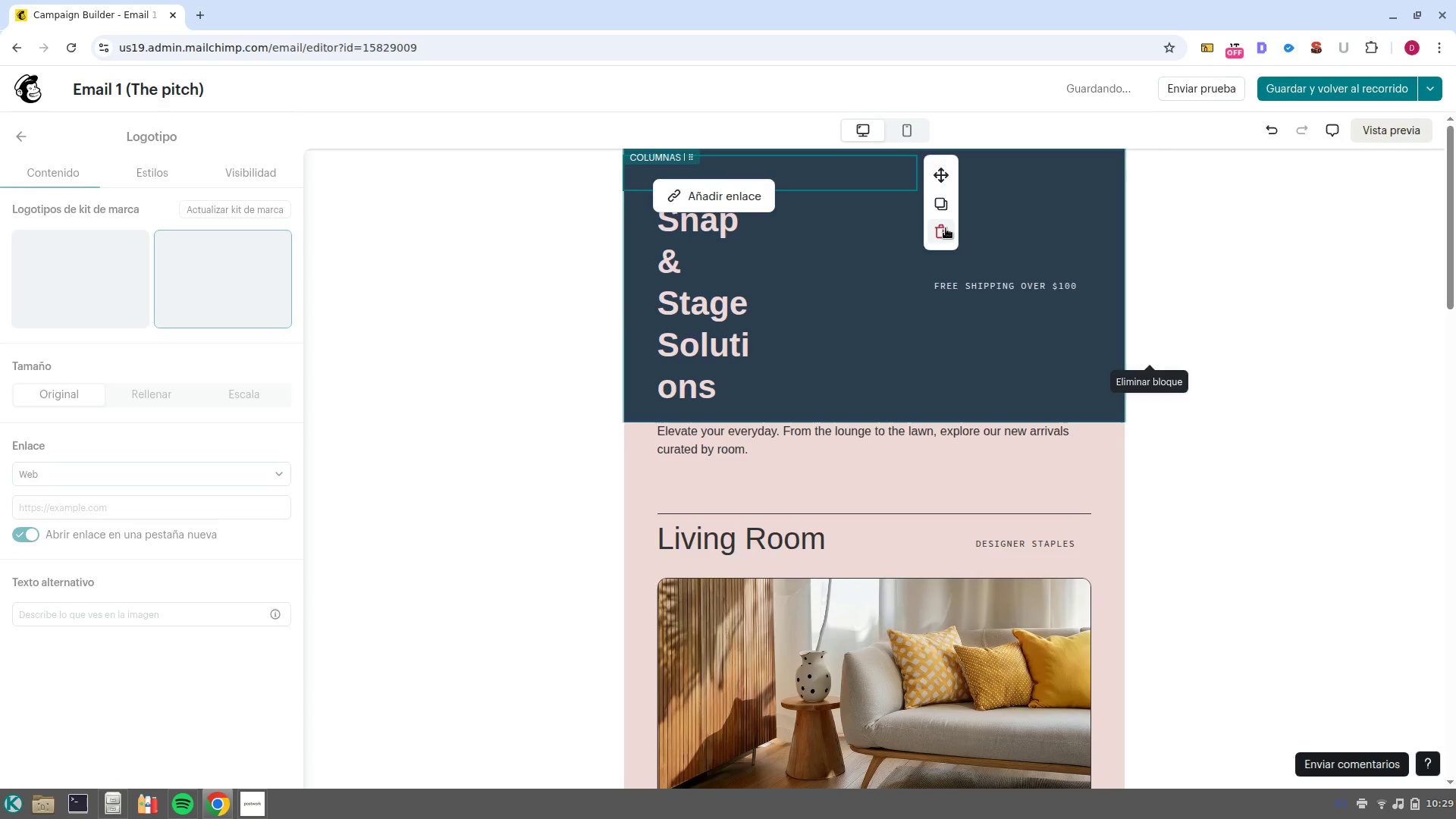 
left_click([942, 235])
 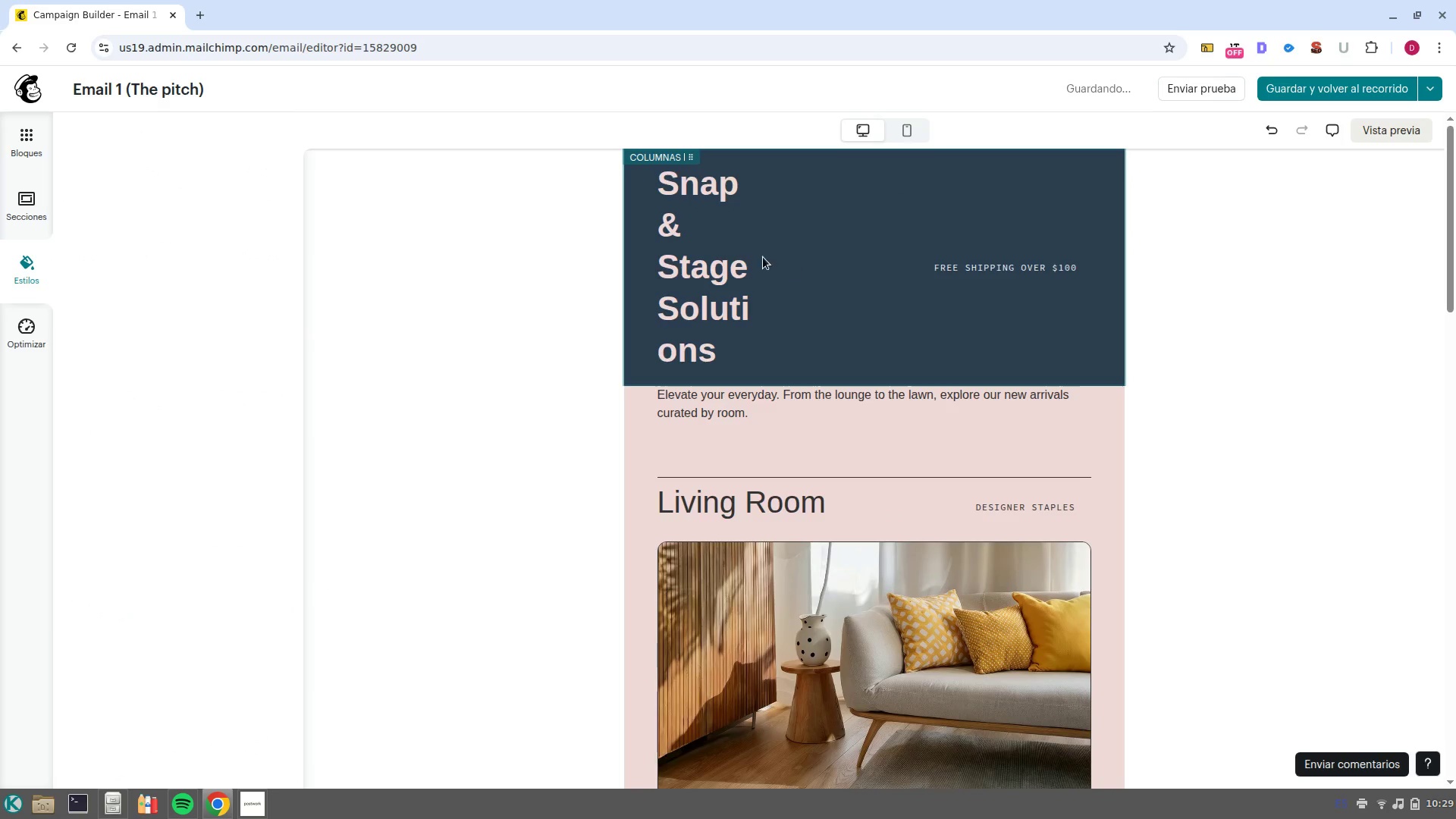 
left_click([755, 257])
 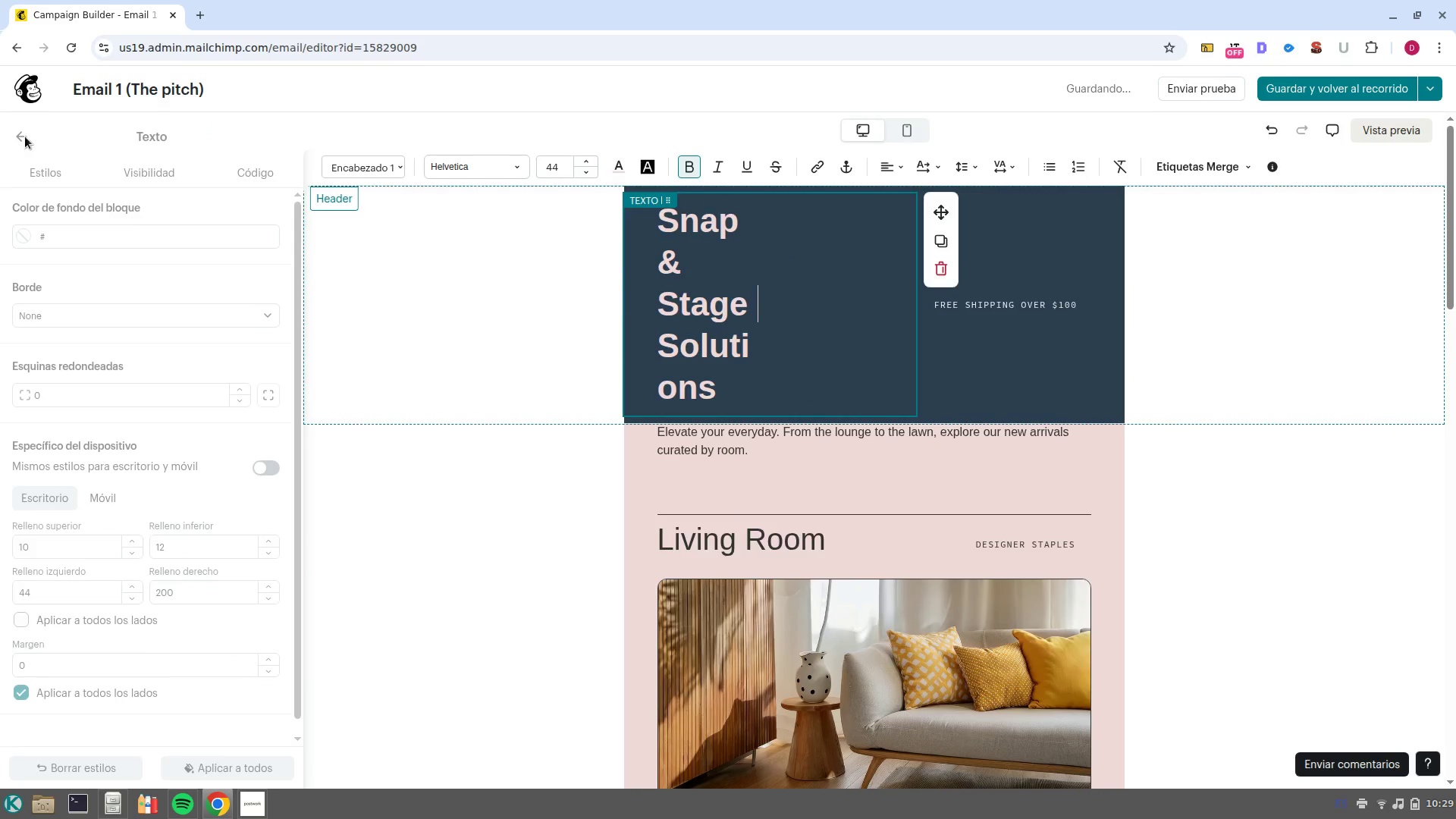 
left_click([13, 129])
 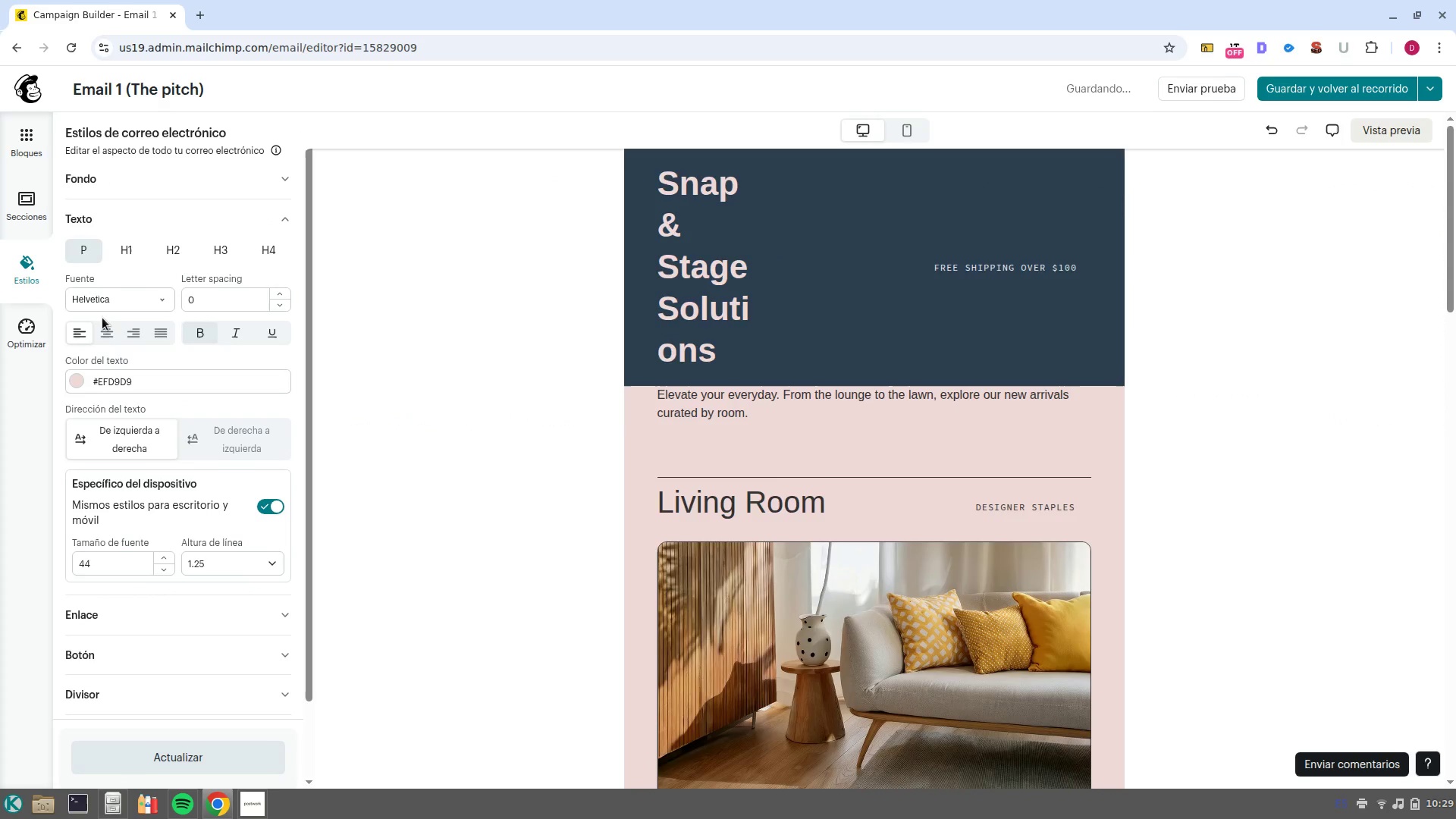 
left_click([118, 255])
 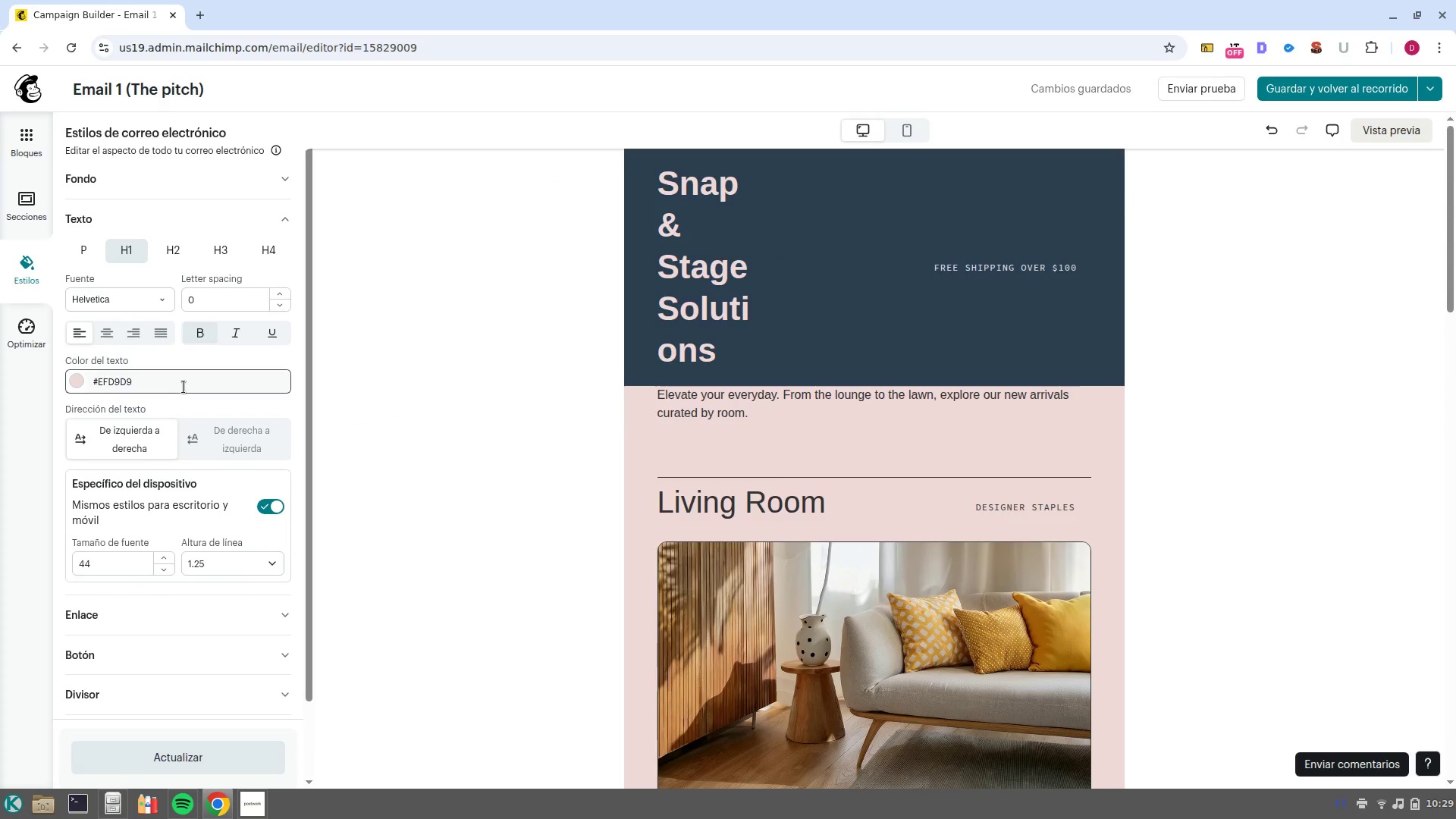 
left_click([160, 301])
 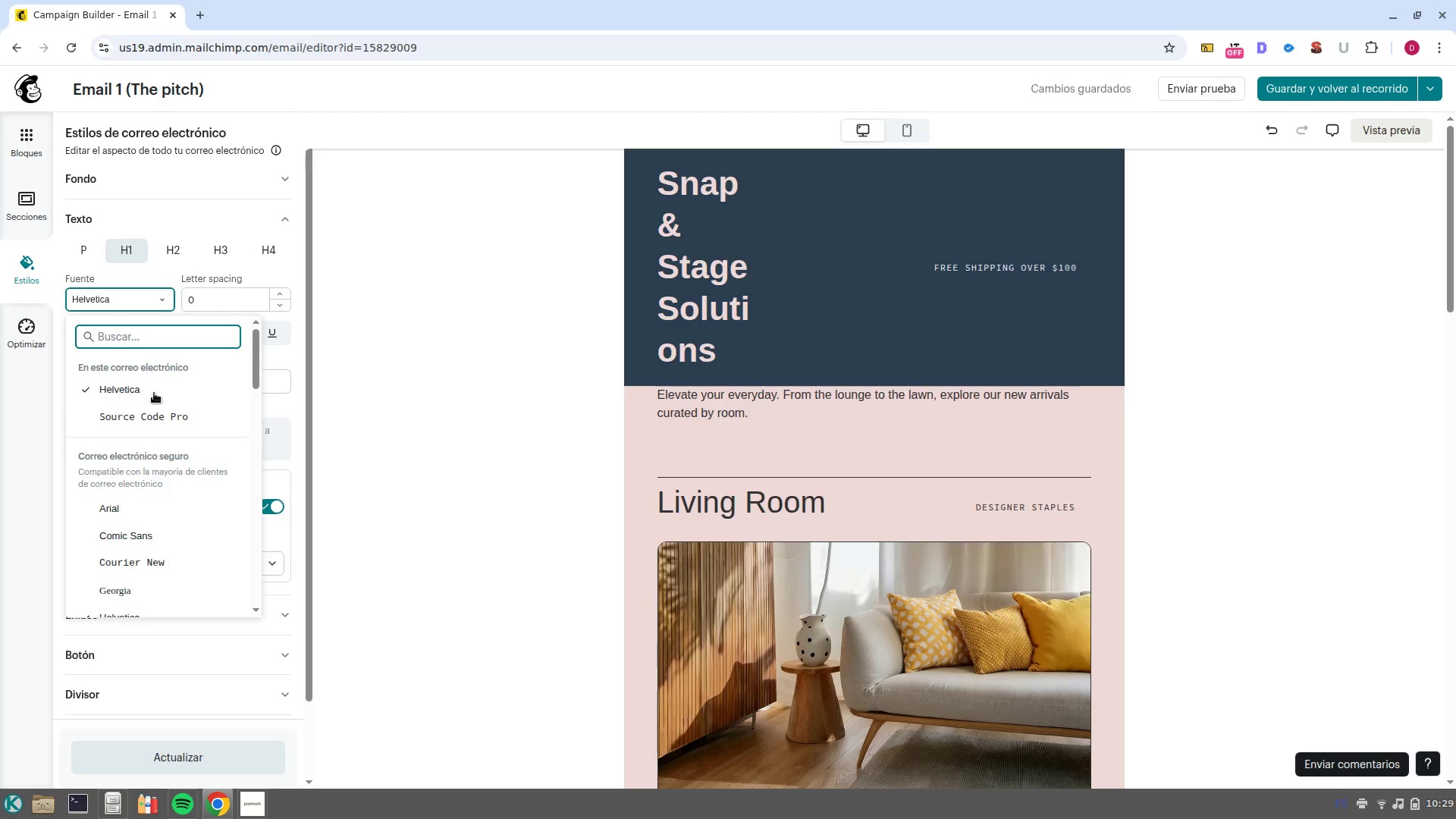 
scroll: coordinate [181, 540], scroll_direction: down, amount: 2.0
 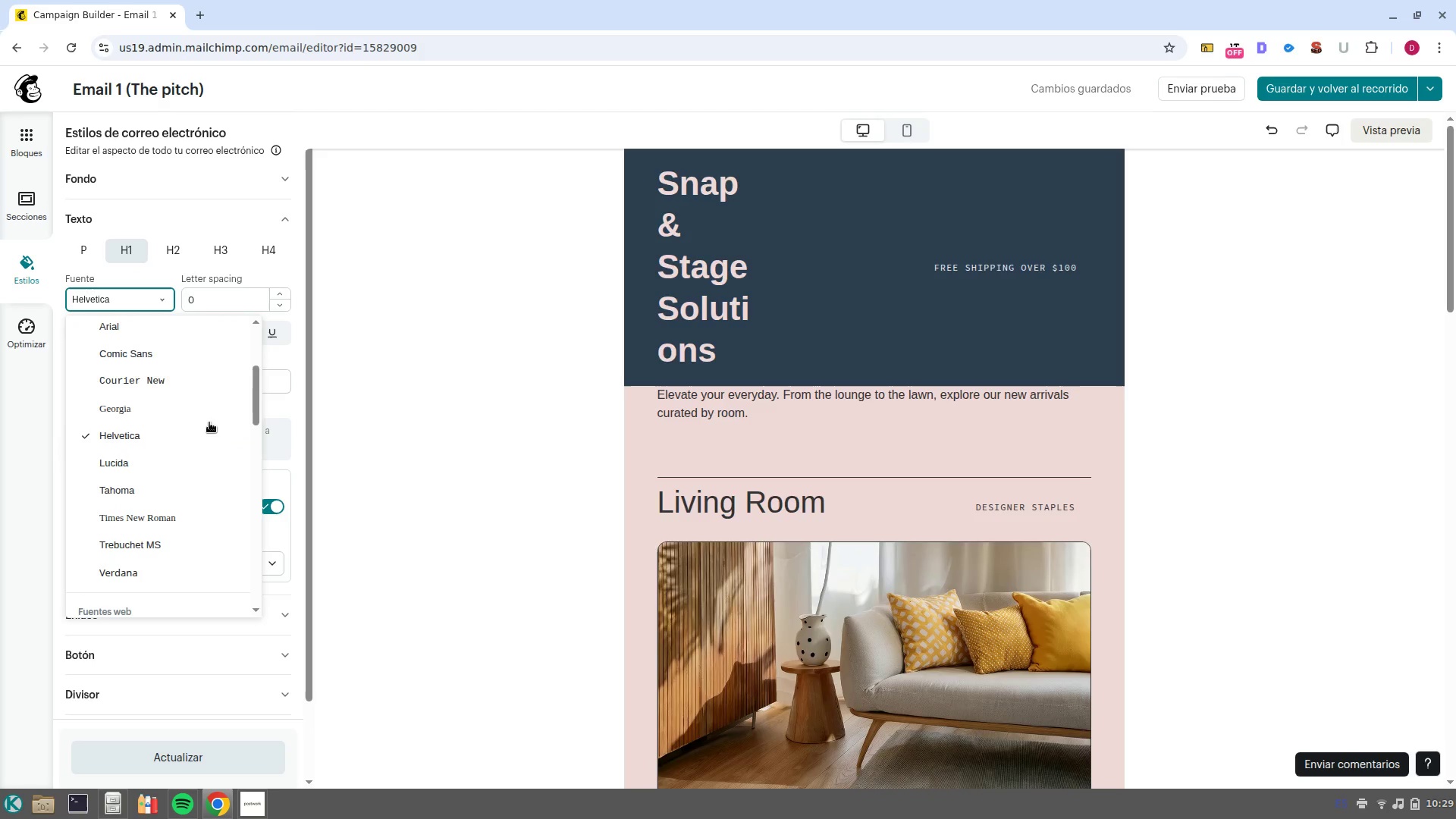 
left_click([194, 377])
 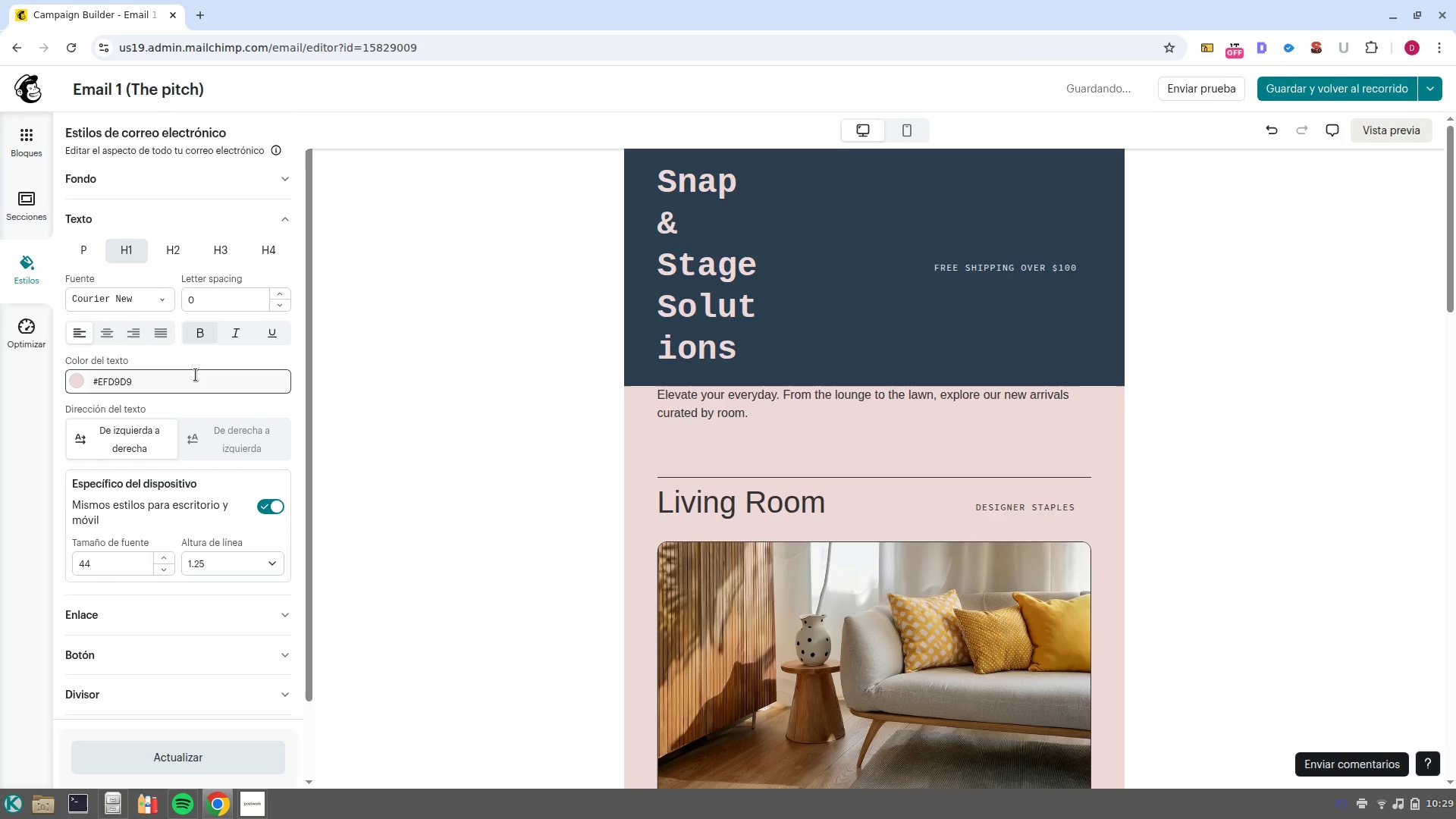 
left_click([853, 278])
 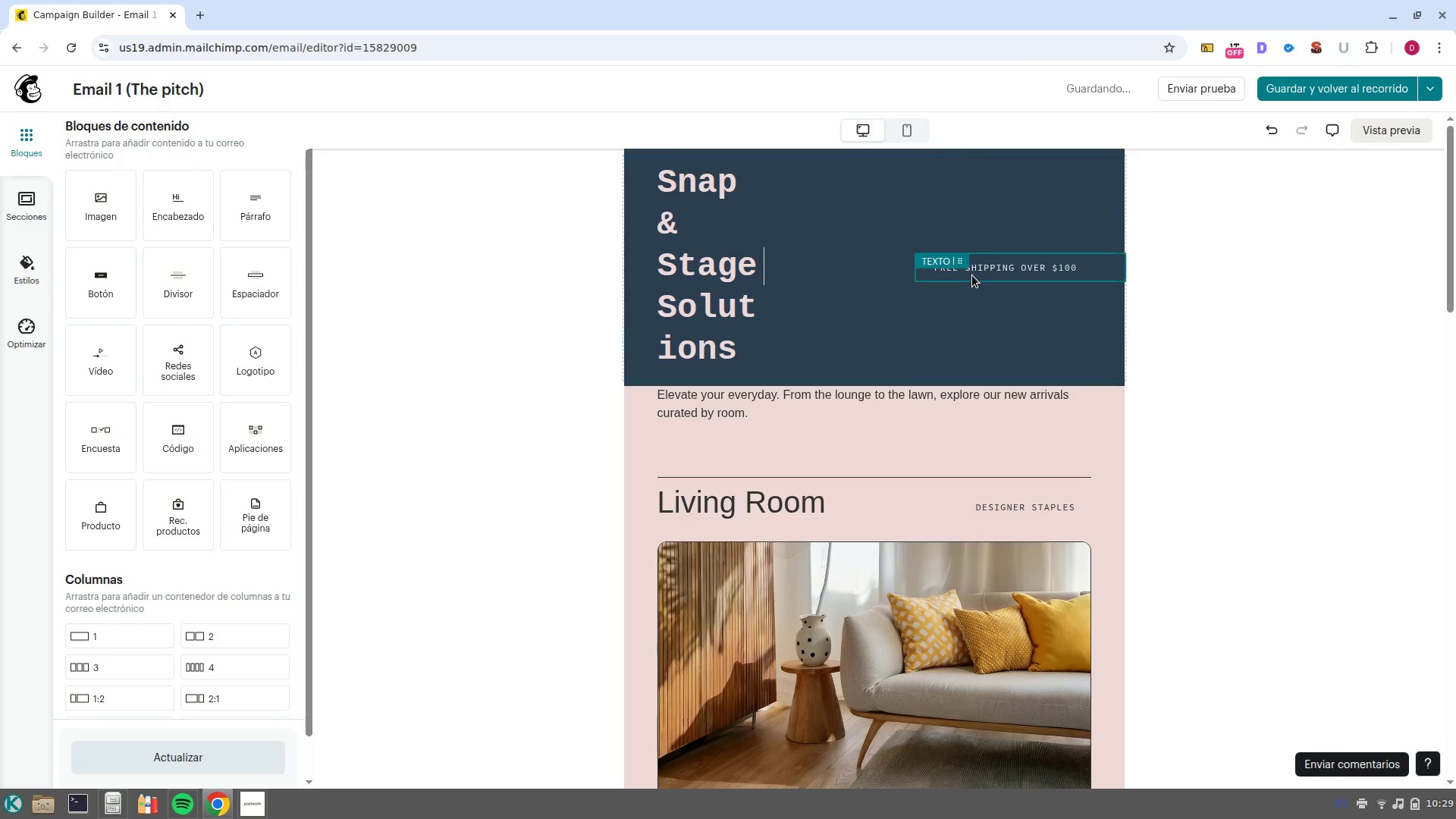 
left_click([741, 221])
 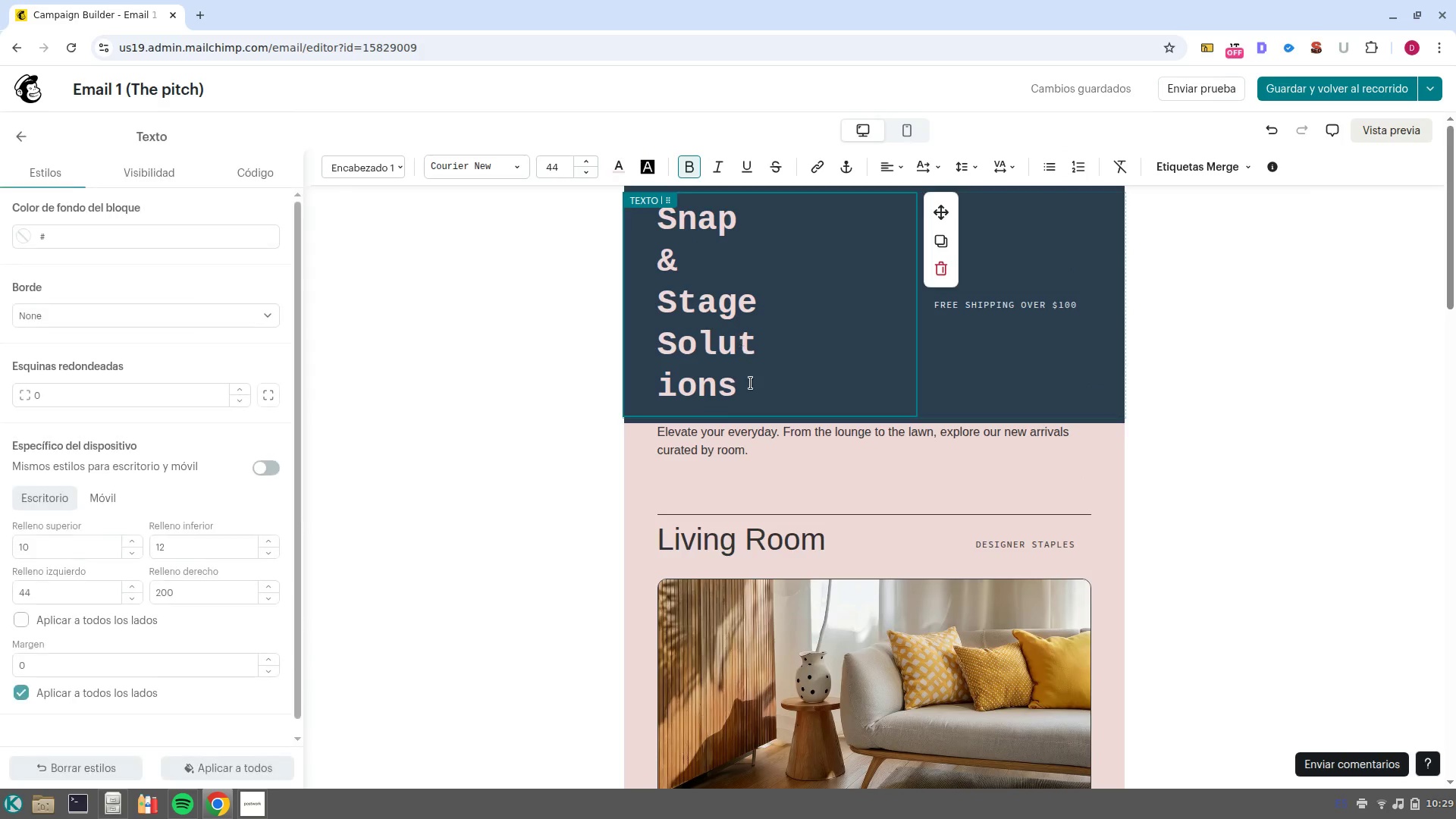 
left_click_drag(start_coordinate=[752, 391], to_coordinate=[636, 218])
 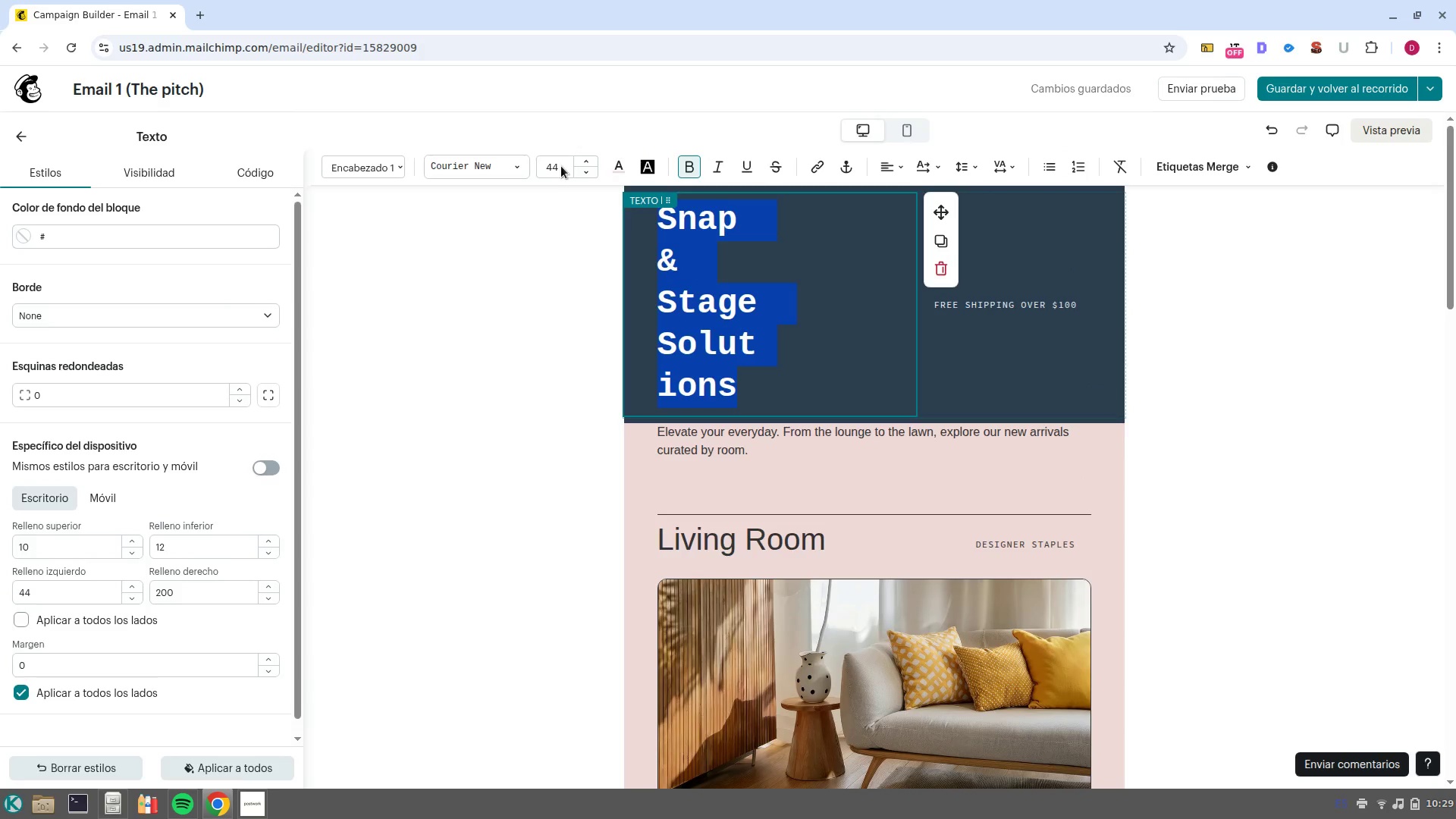 
left_click([561, 166])
 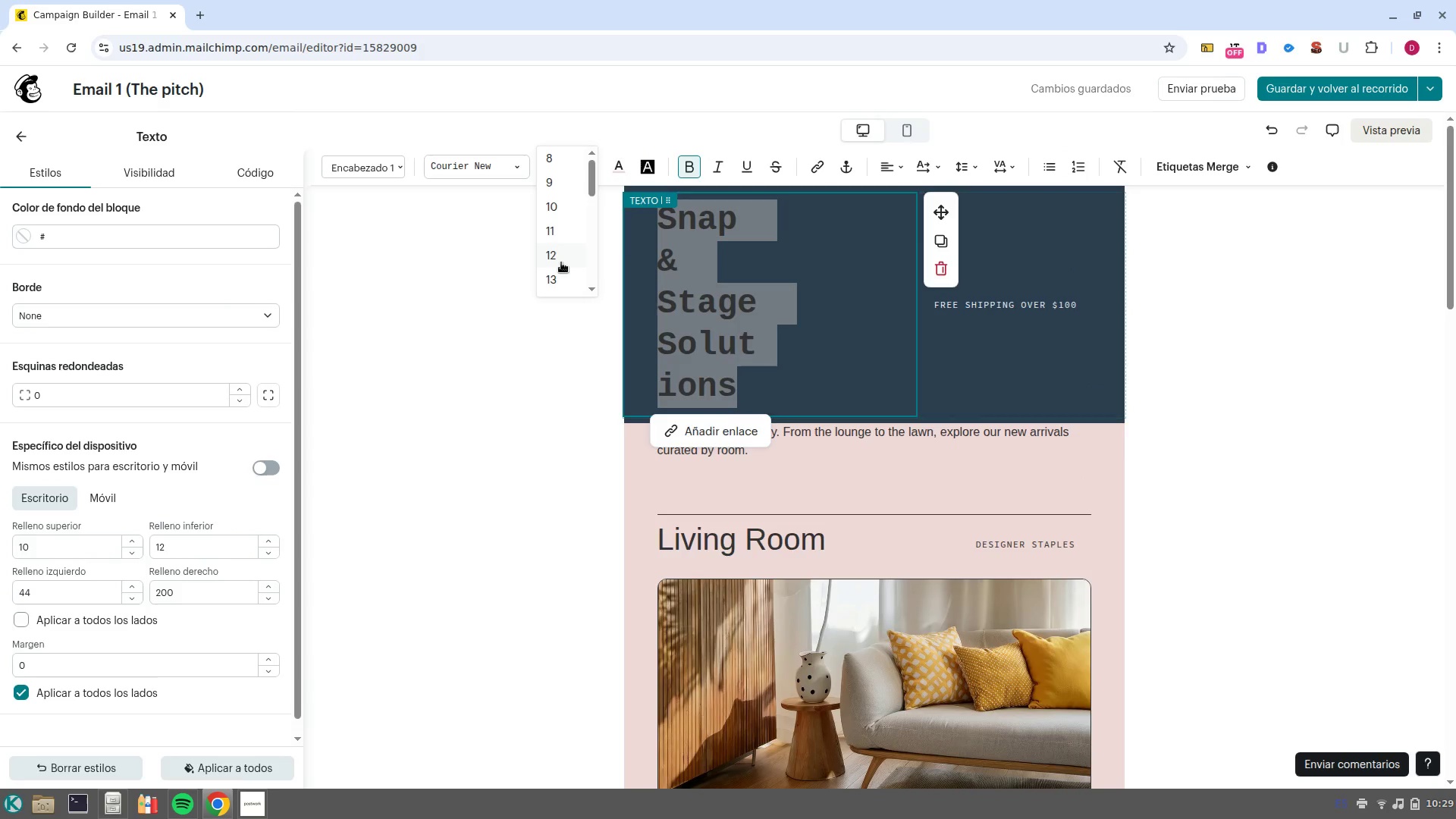 
scroll: coordinate [570, 254], scroll_direction: down, amount: 3.0
 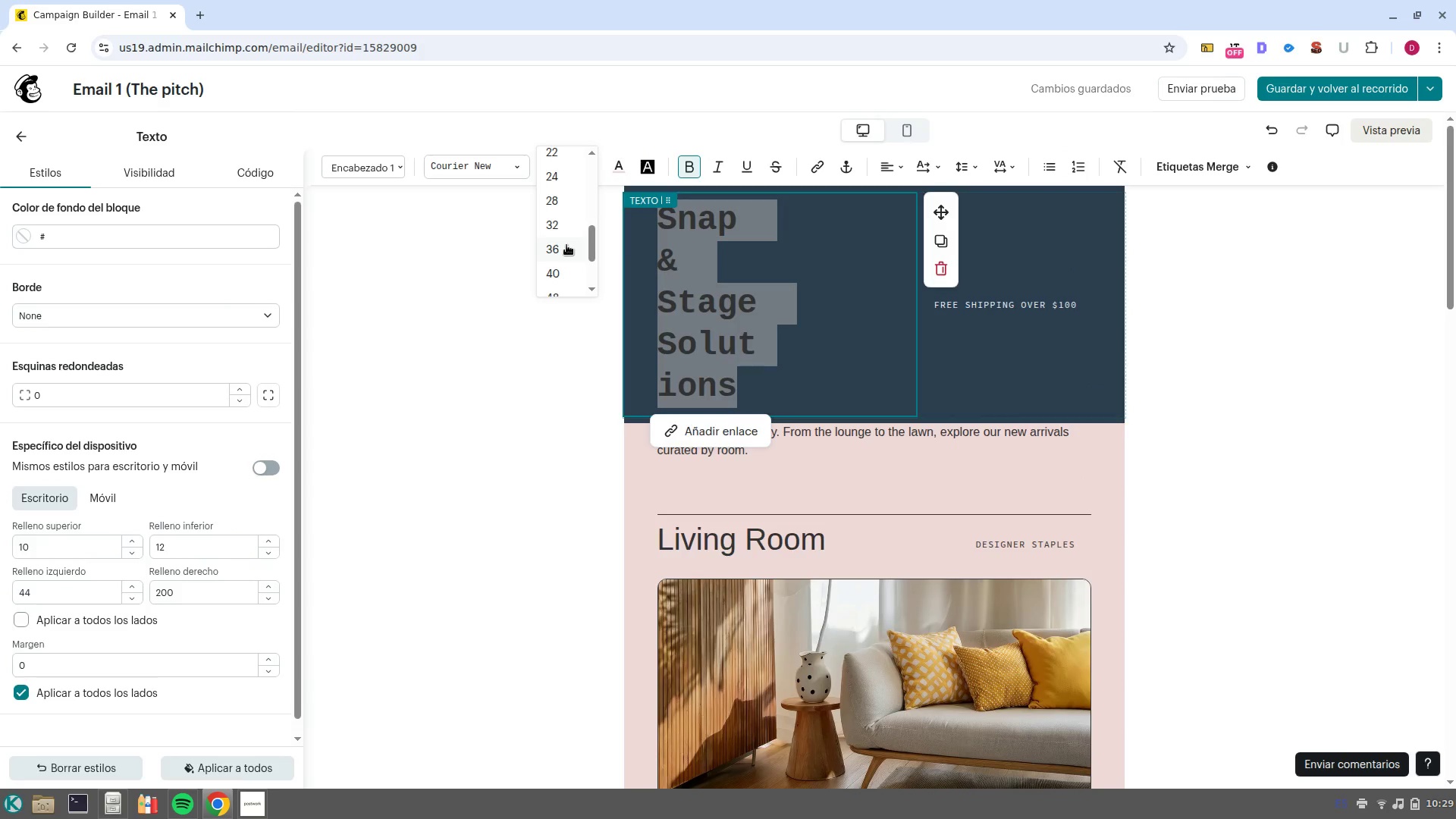 
left_click([566, 227])
 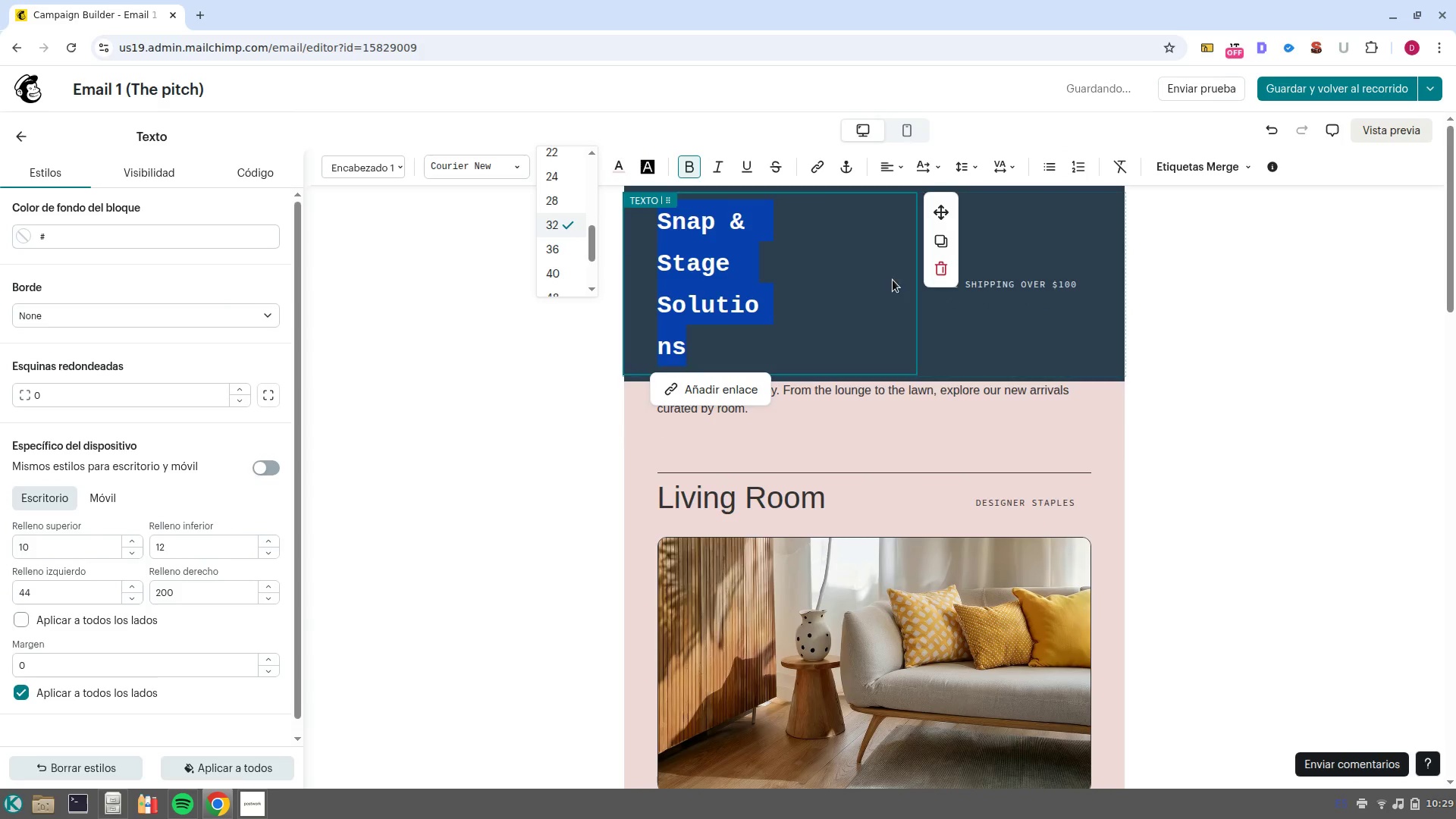 
left_click([876, 284])
 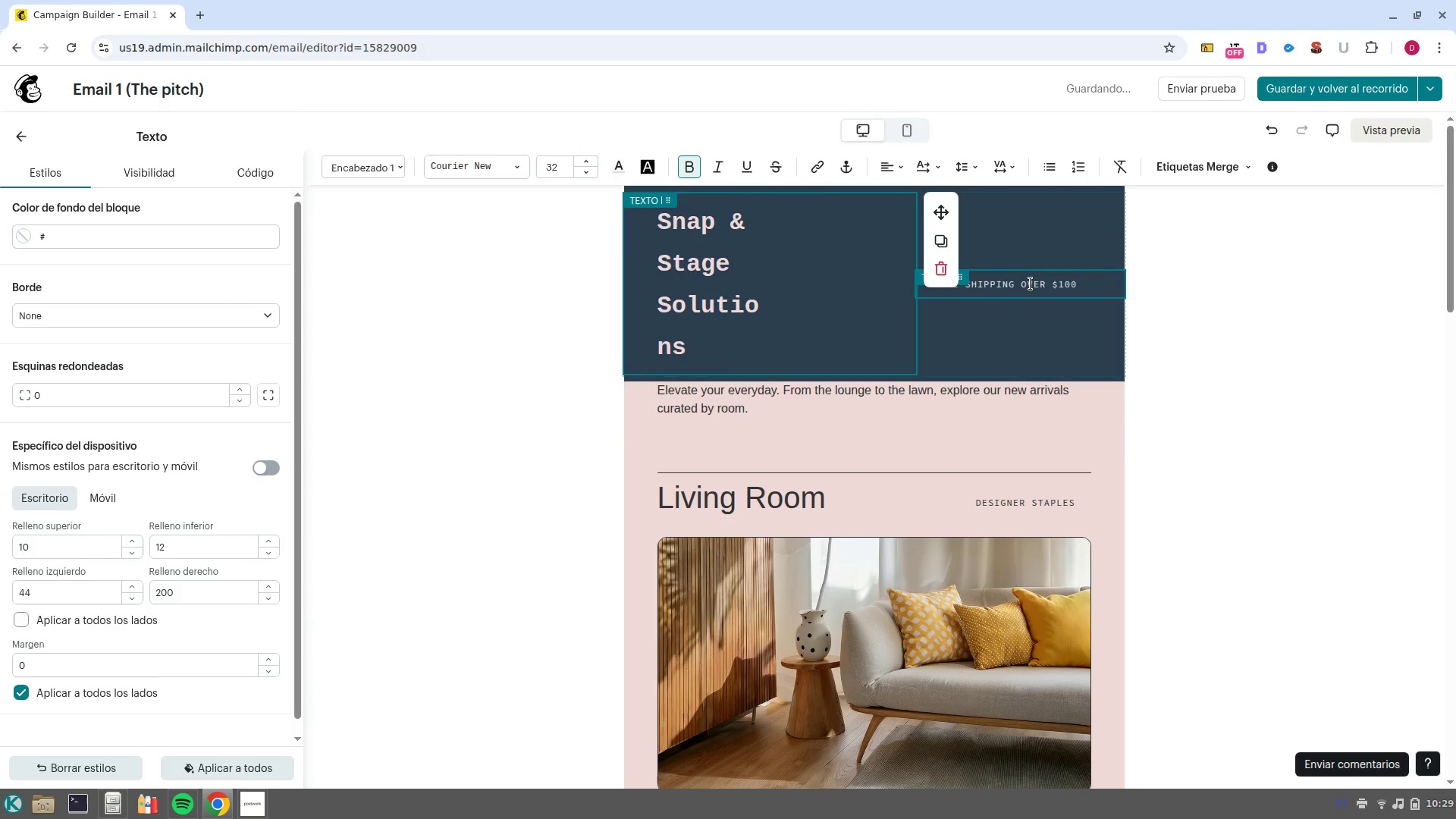 
left_click([1031, 284])
 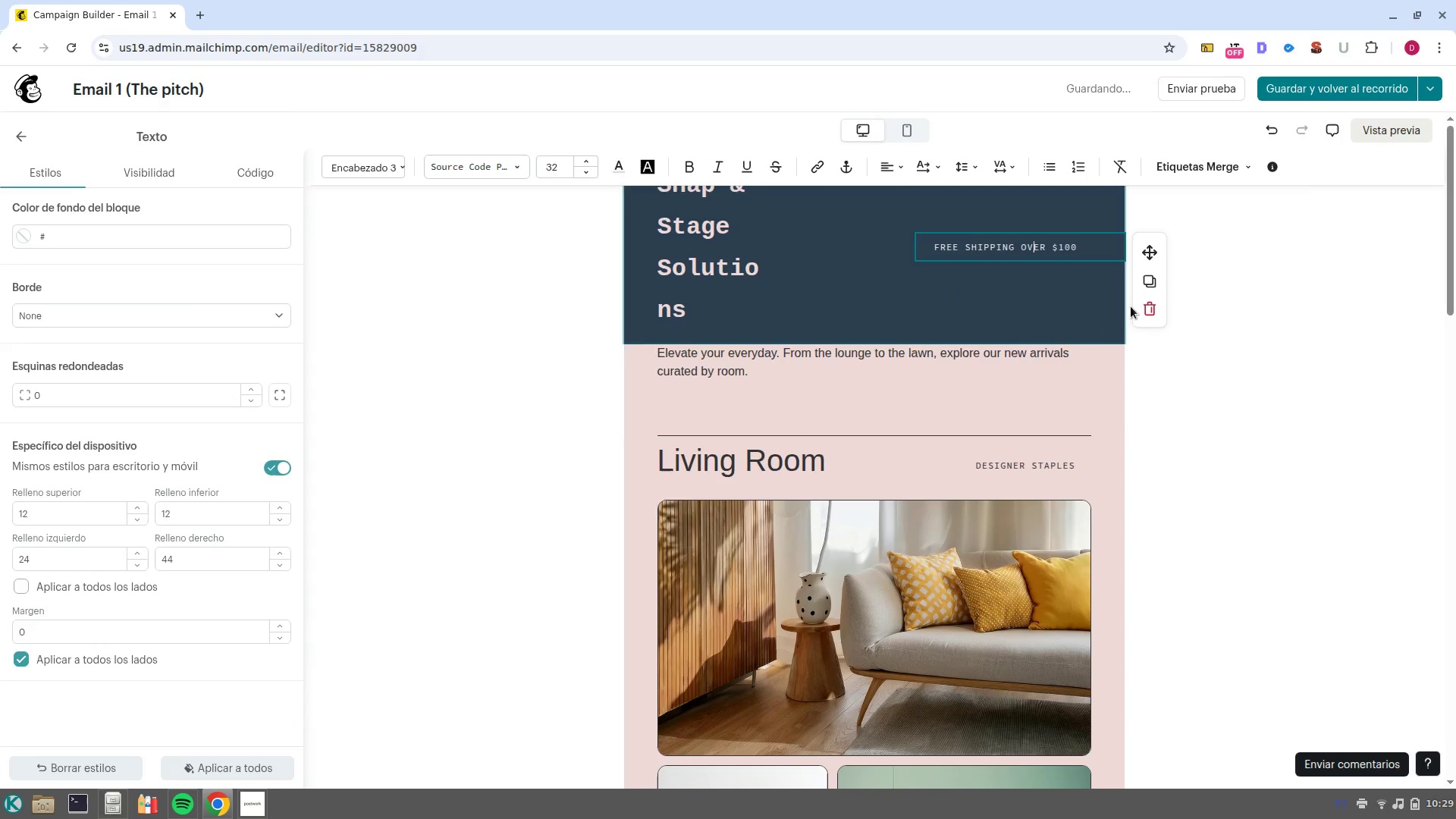 
left_click([1153, 314])
 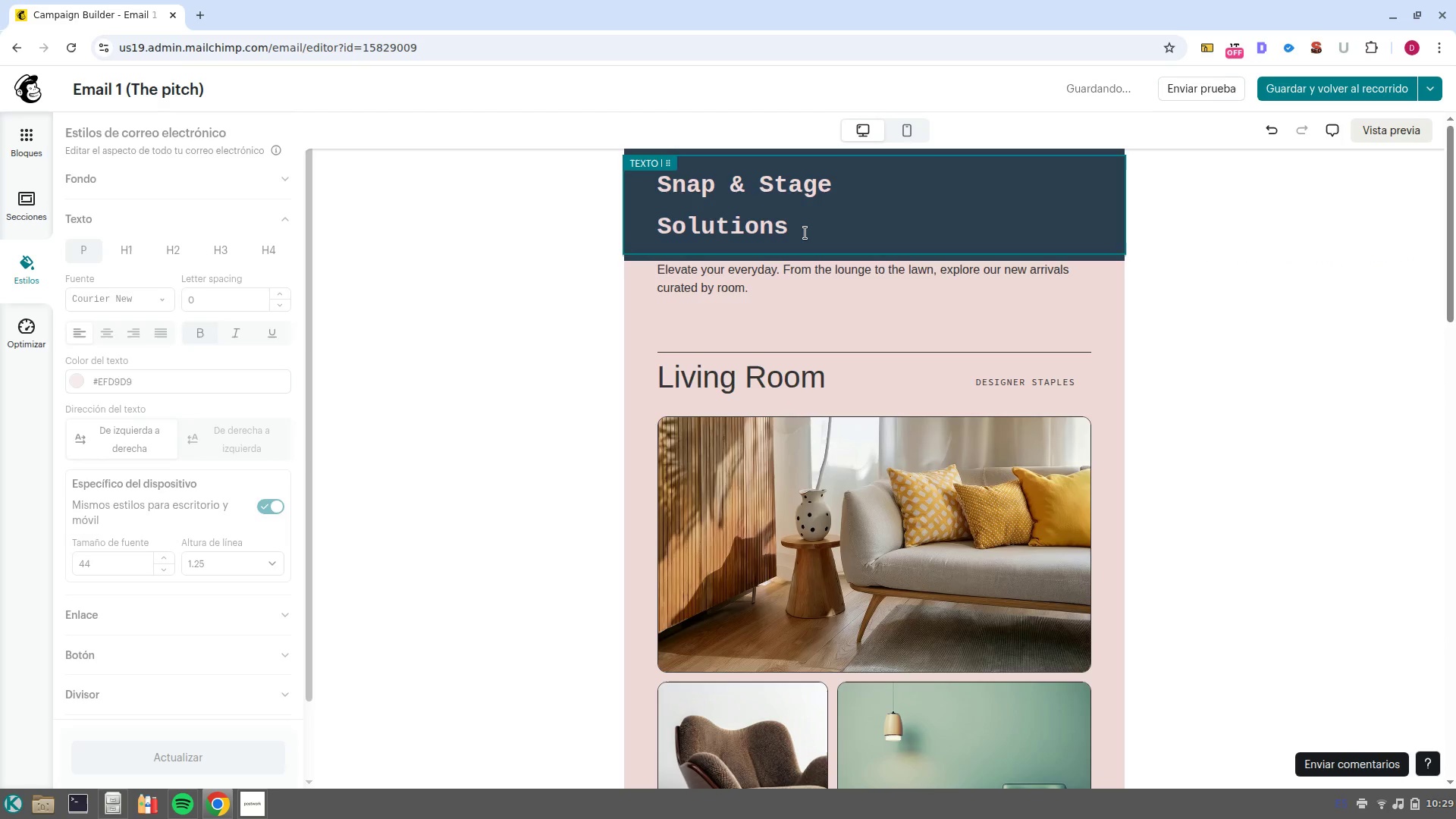 
left_click_drag(start_coordinate=[805, 233], to_coordinate=[658, 187])
 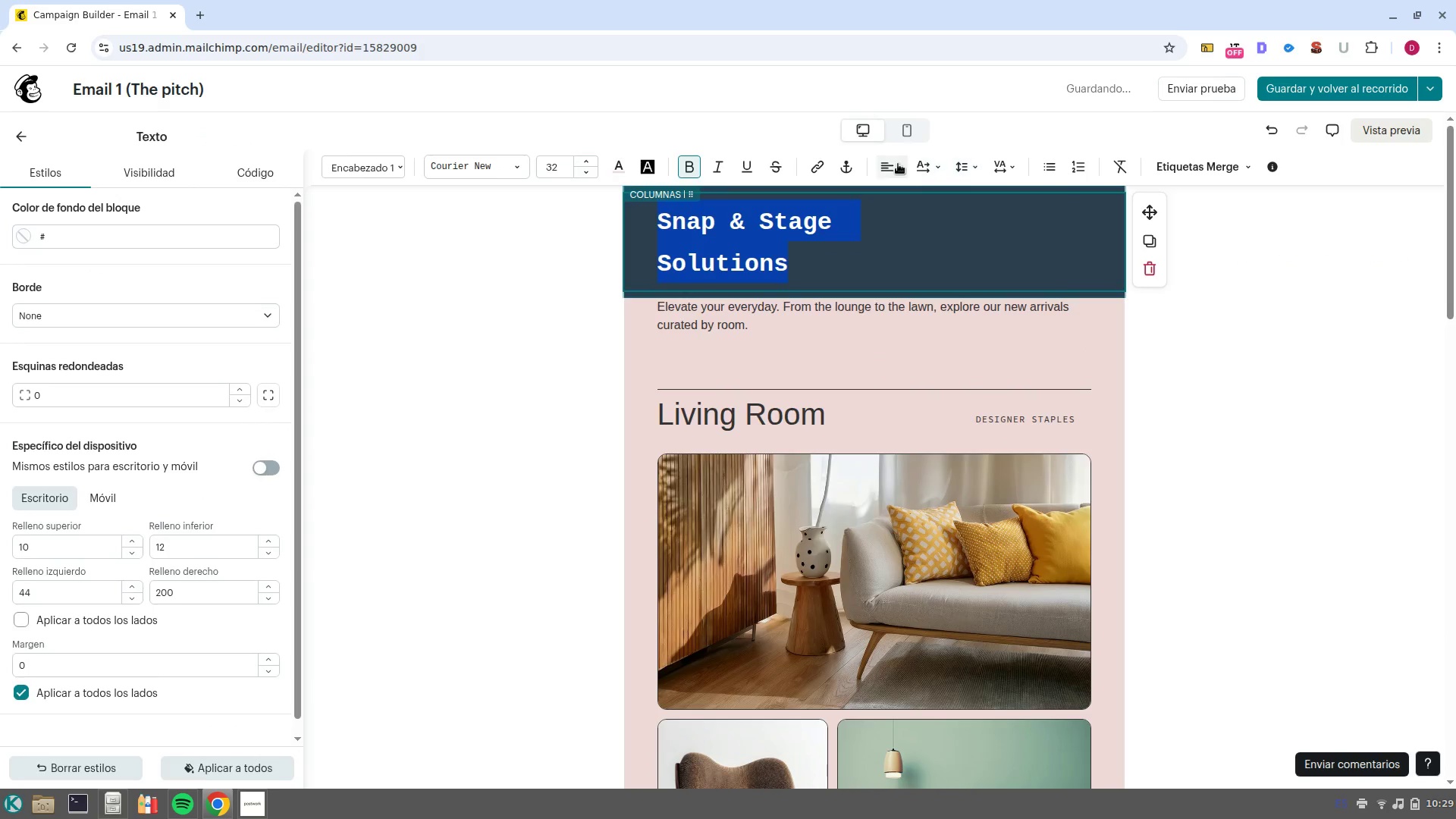 
left_click([898, 164])
 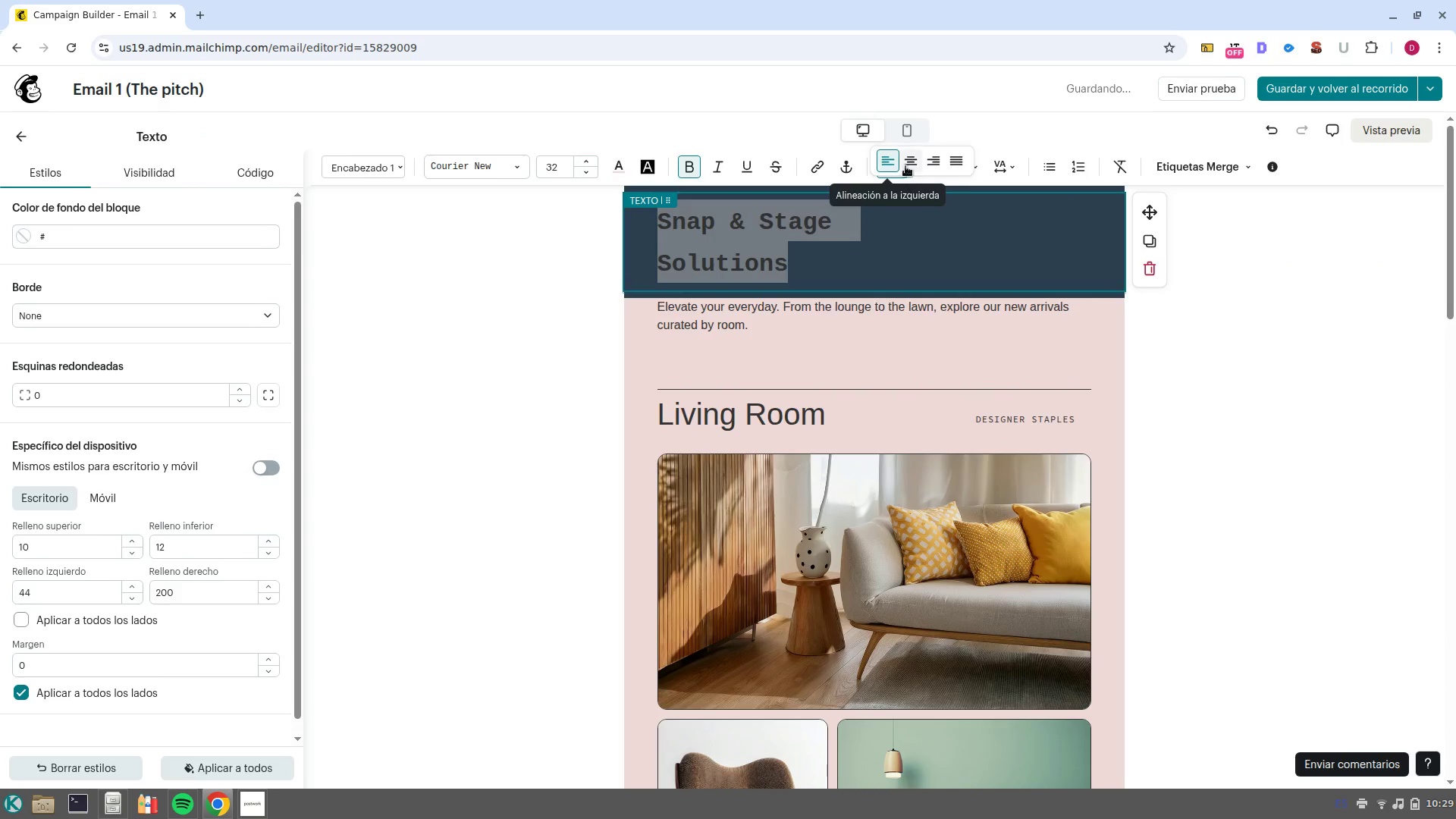 
left_click([904, 162])
 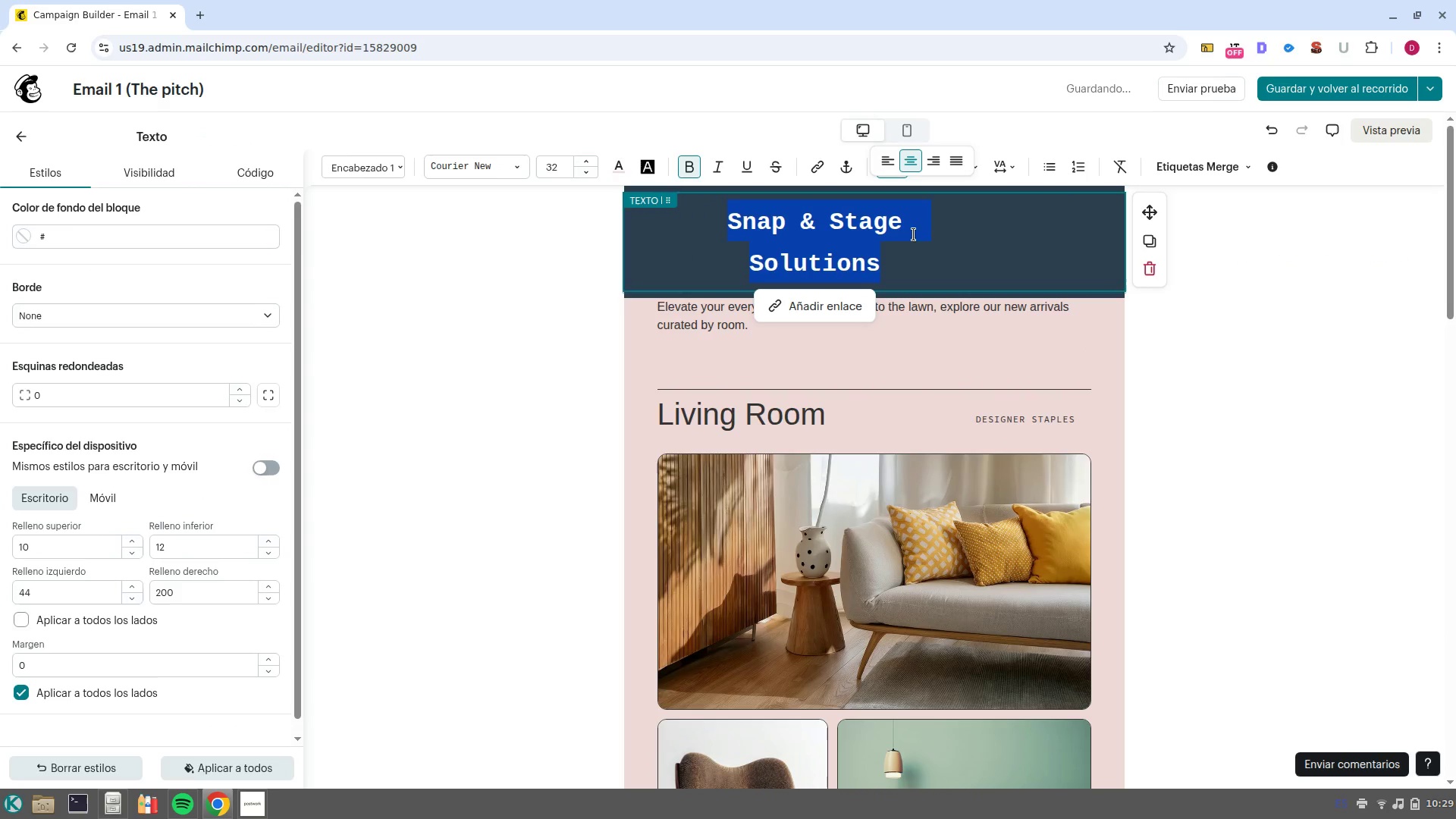 
left_click([963, 259])
 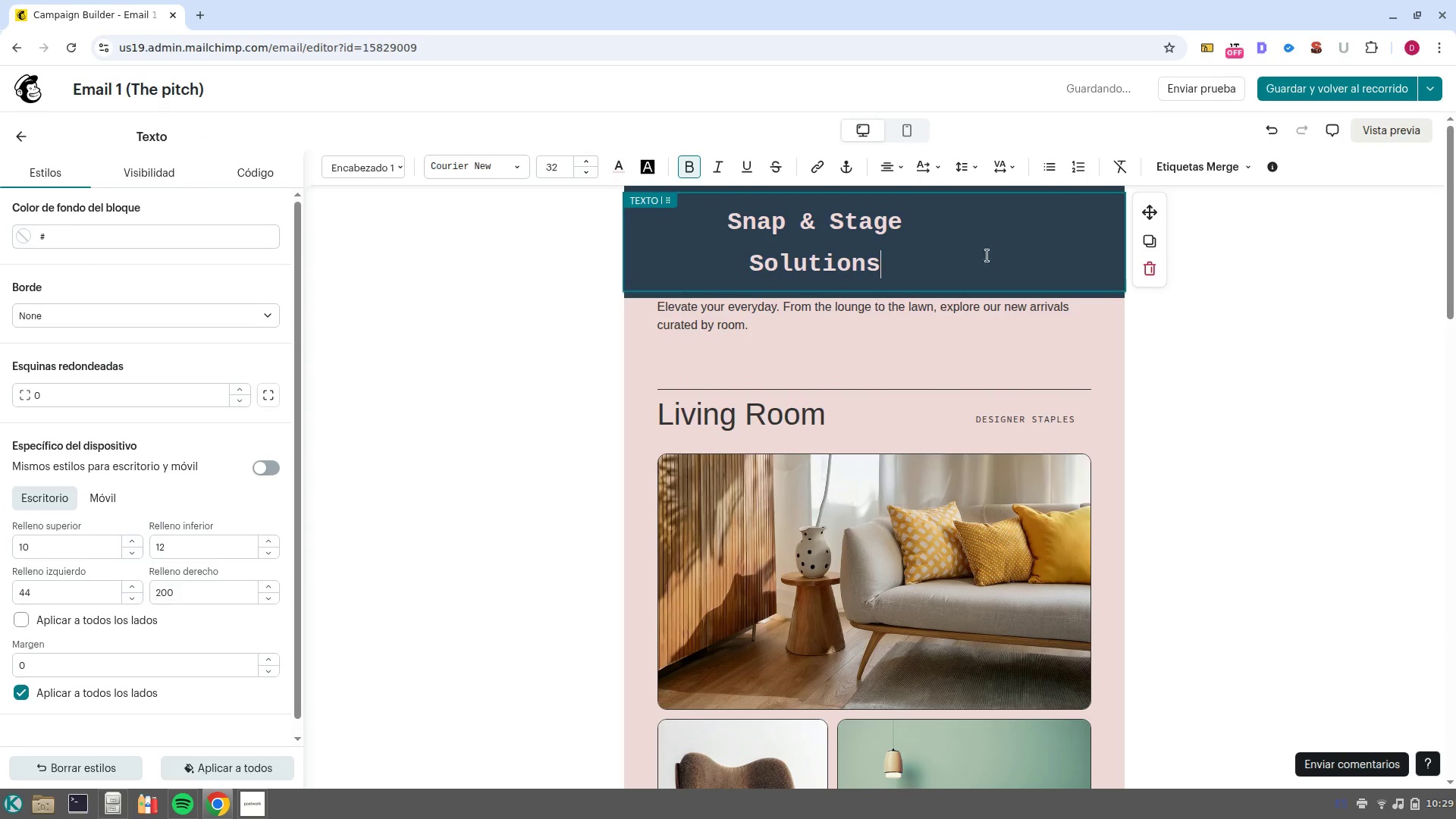 
left_click([1085, 256])
 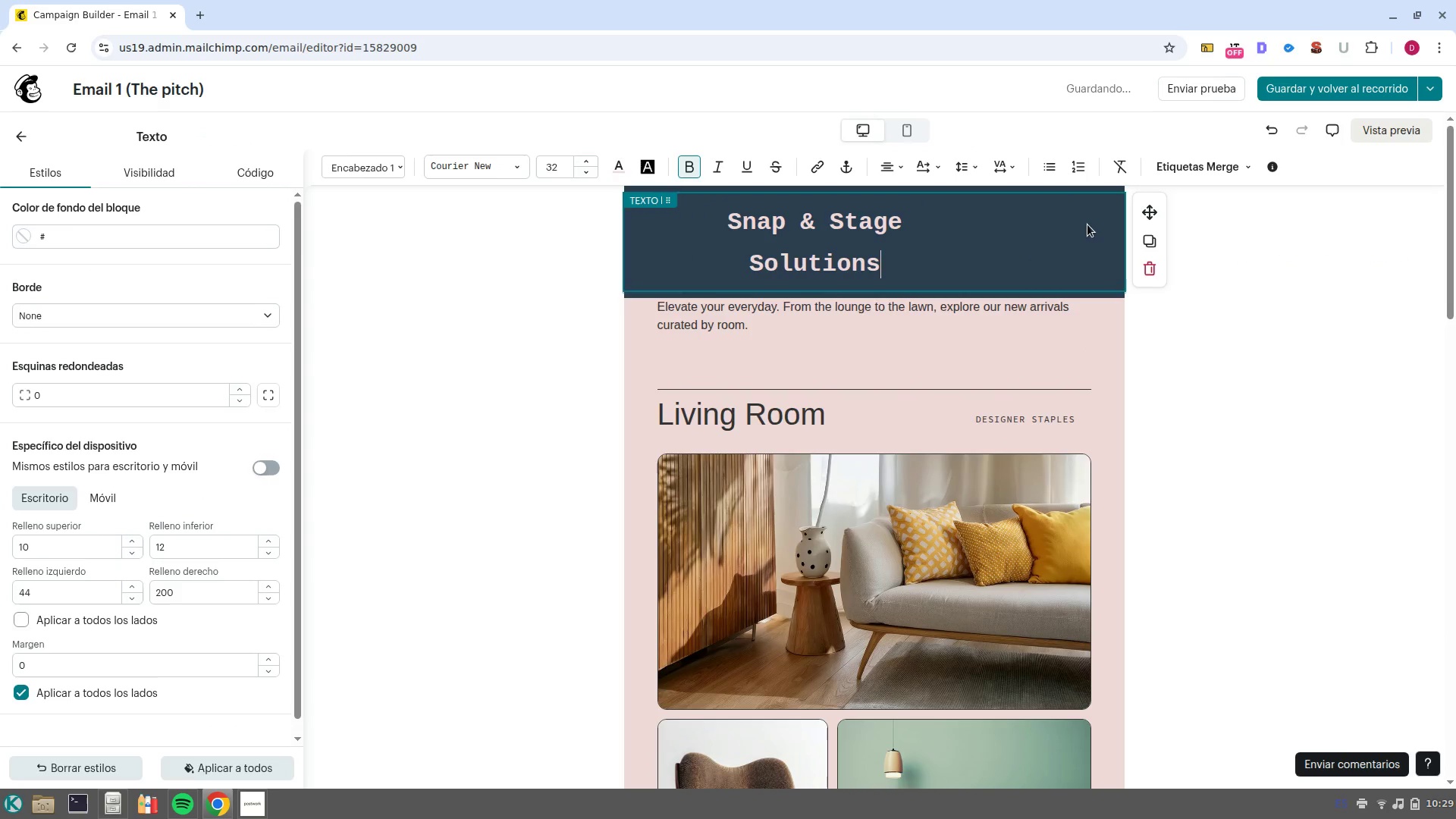 
left_click([1087, 224])
 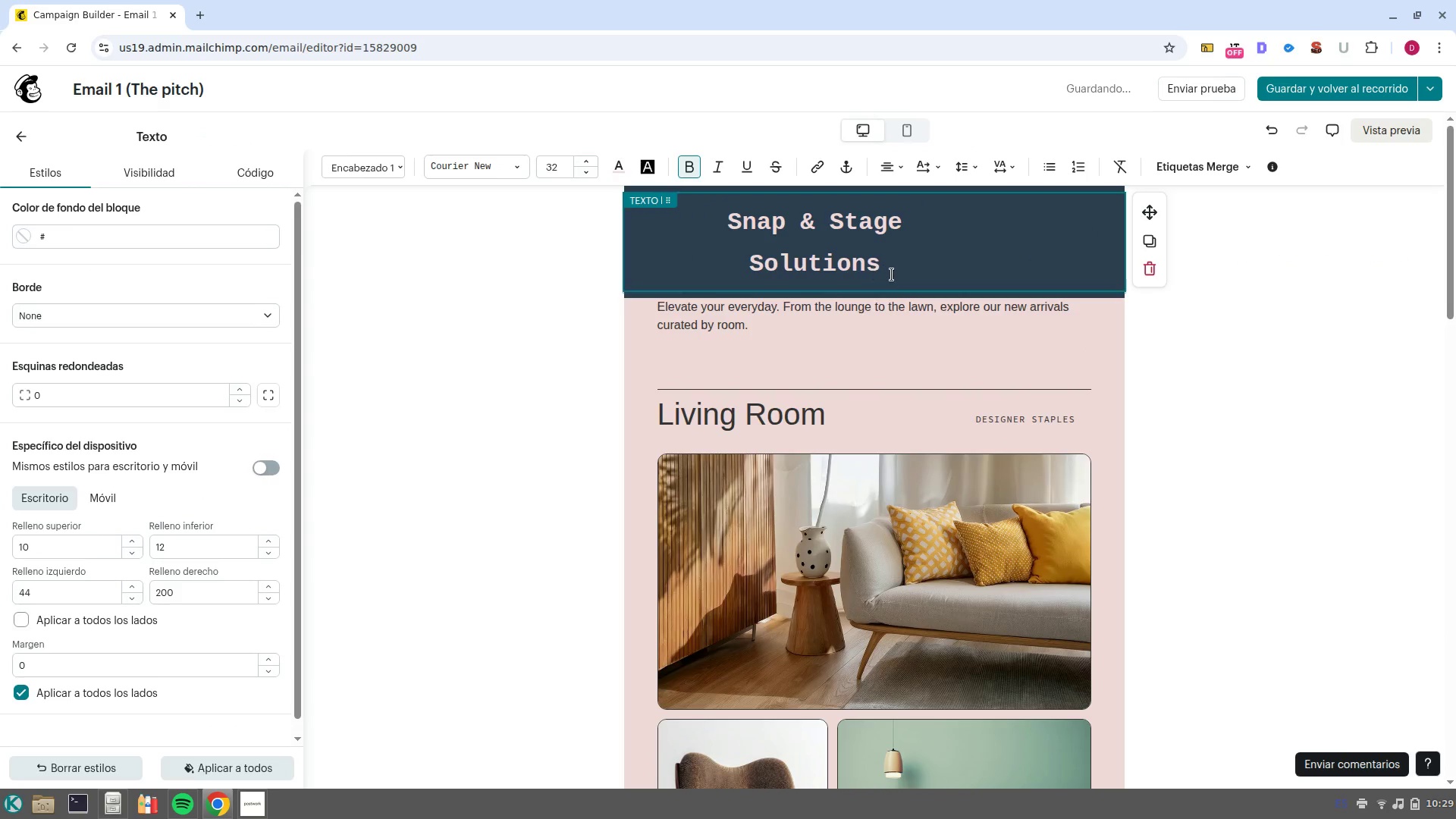 
left_click([893, 275])
 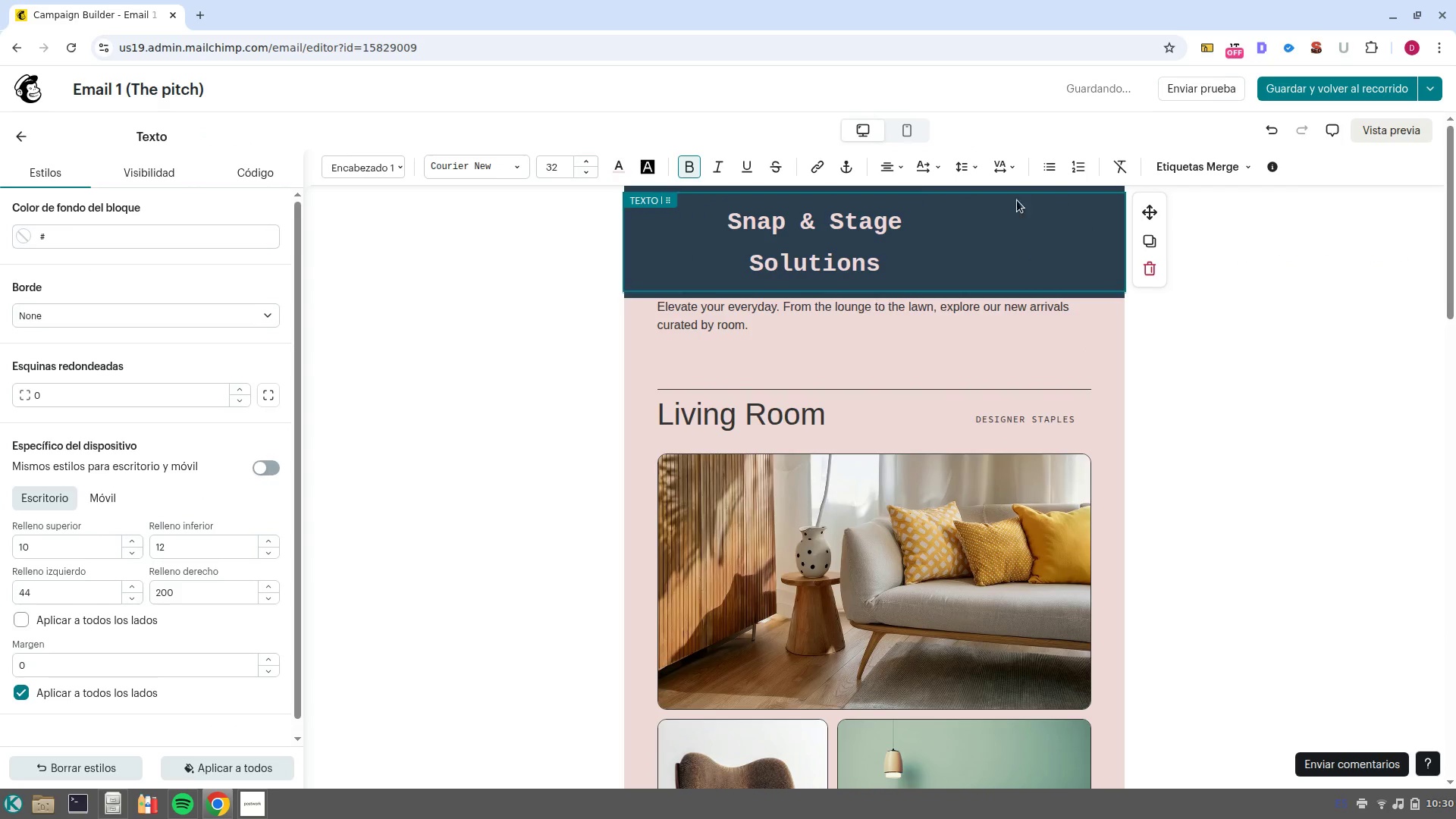 
left_click([901, 173])
 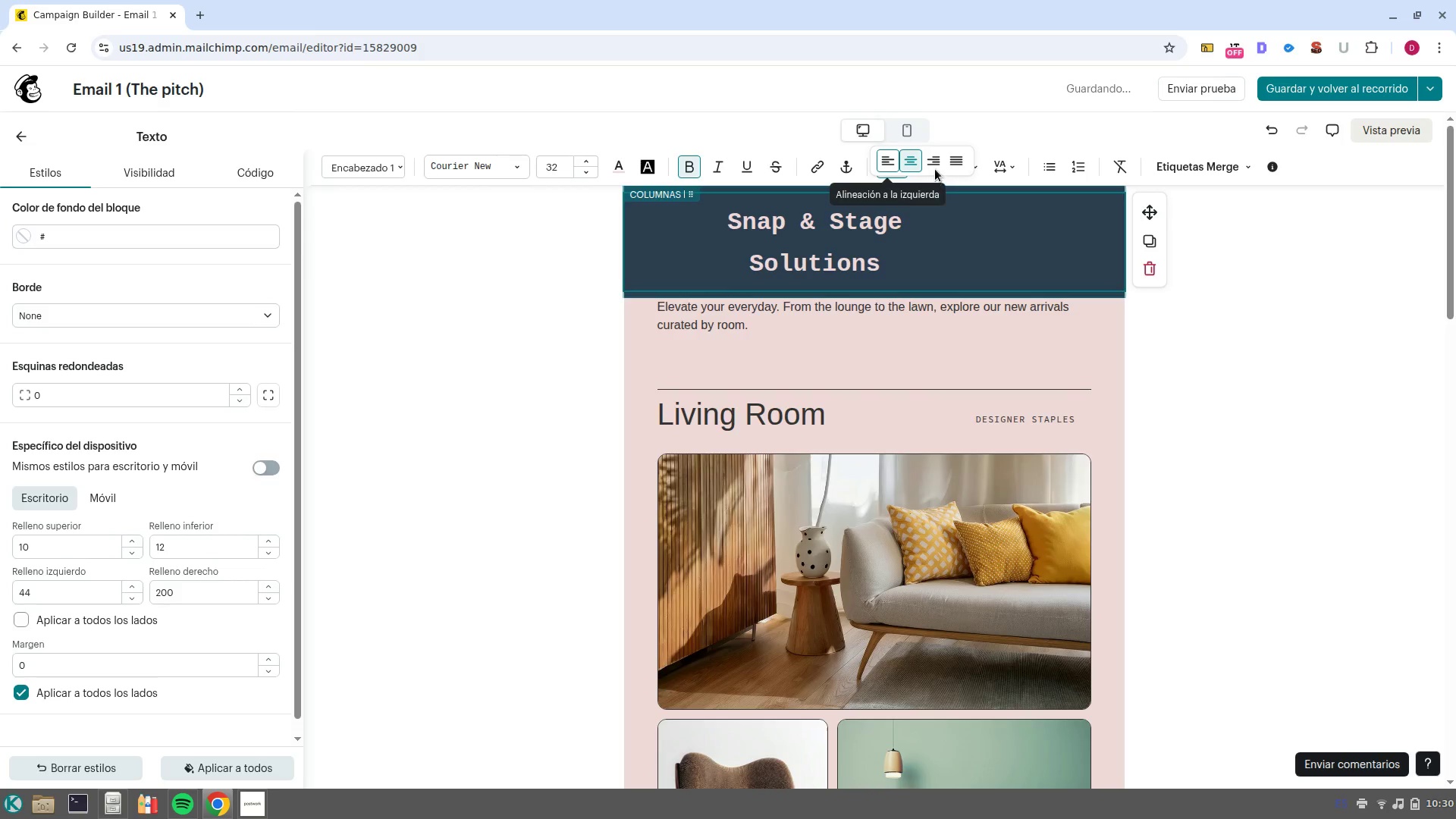 
left_click([932, 168])
 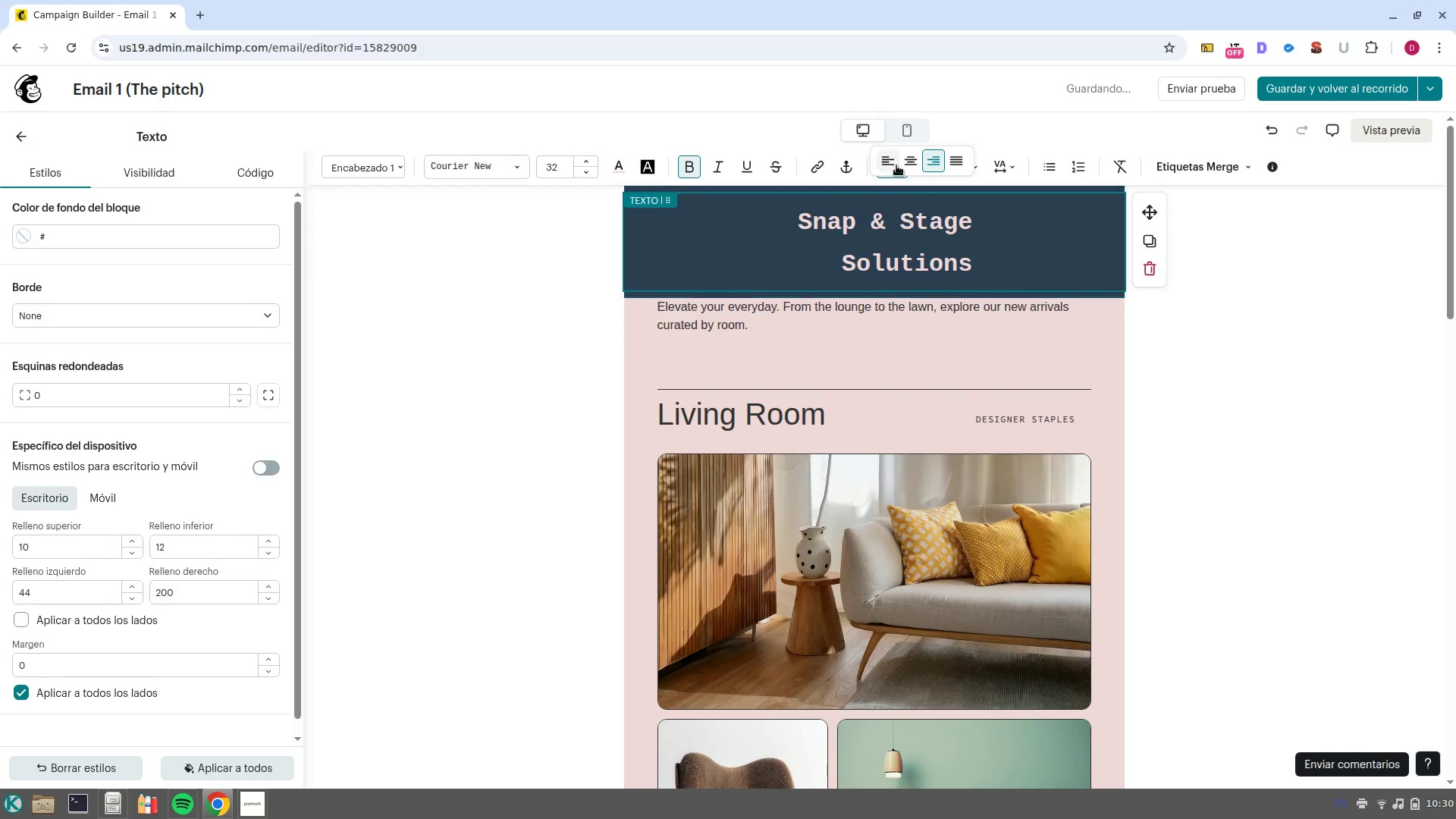 
left_click([909, 158])
 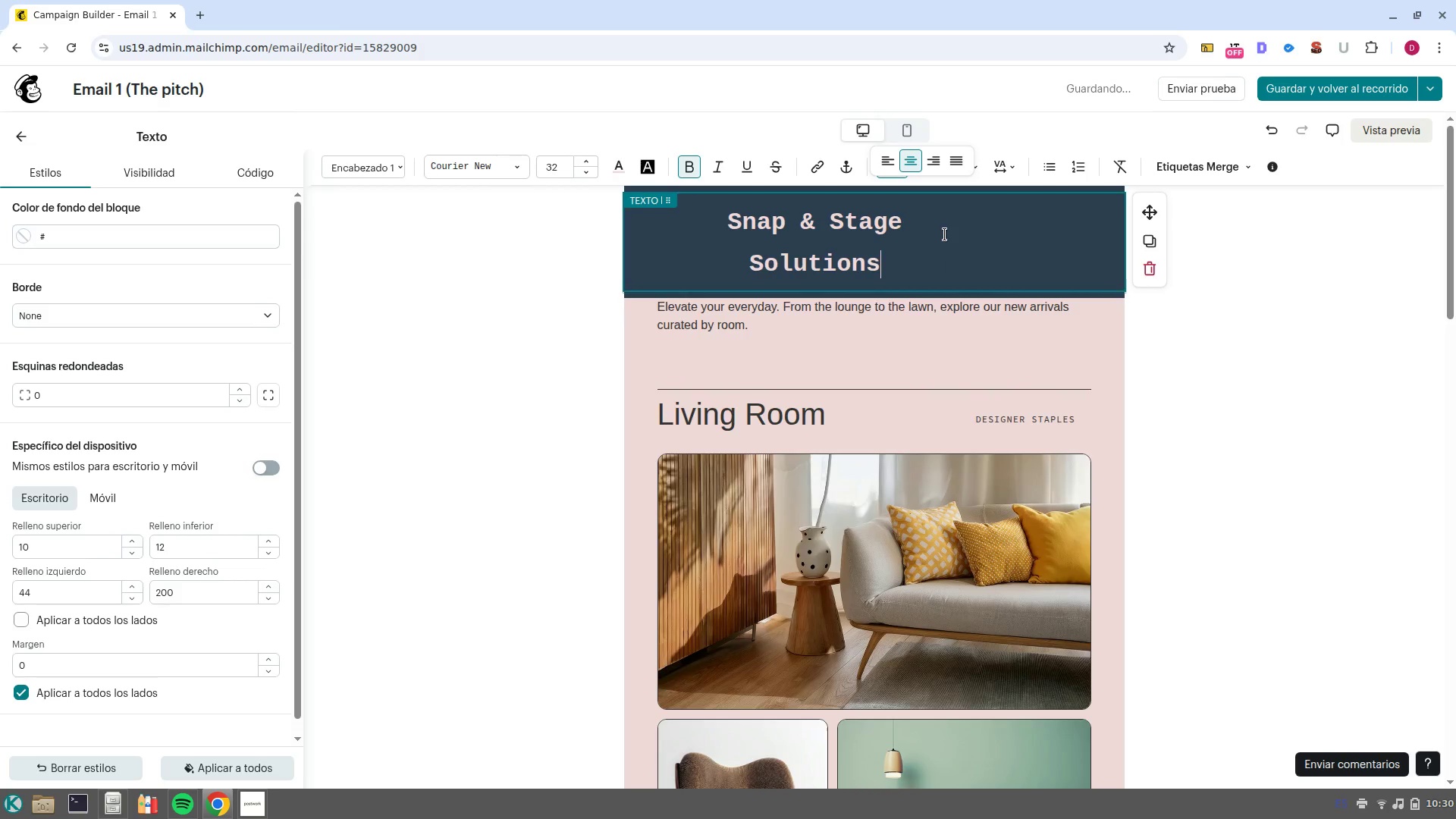 
left_click([945, 234])
 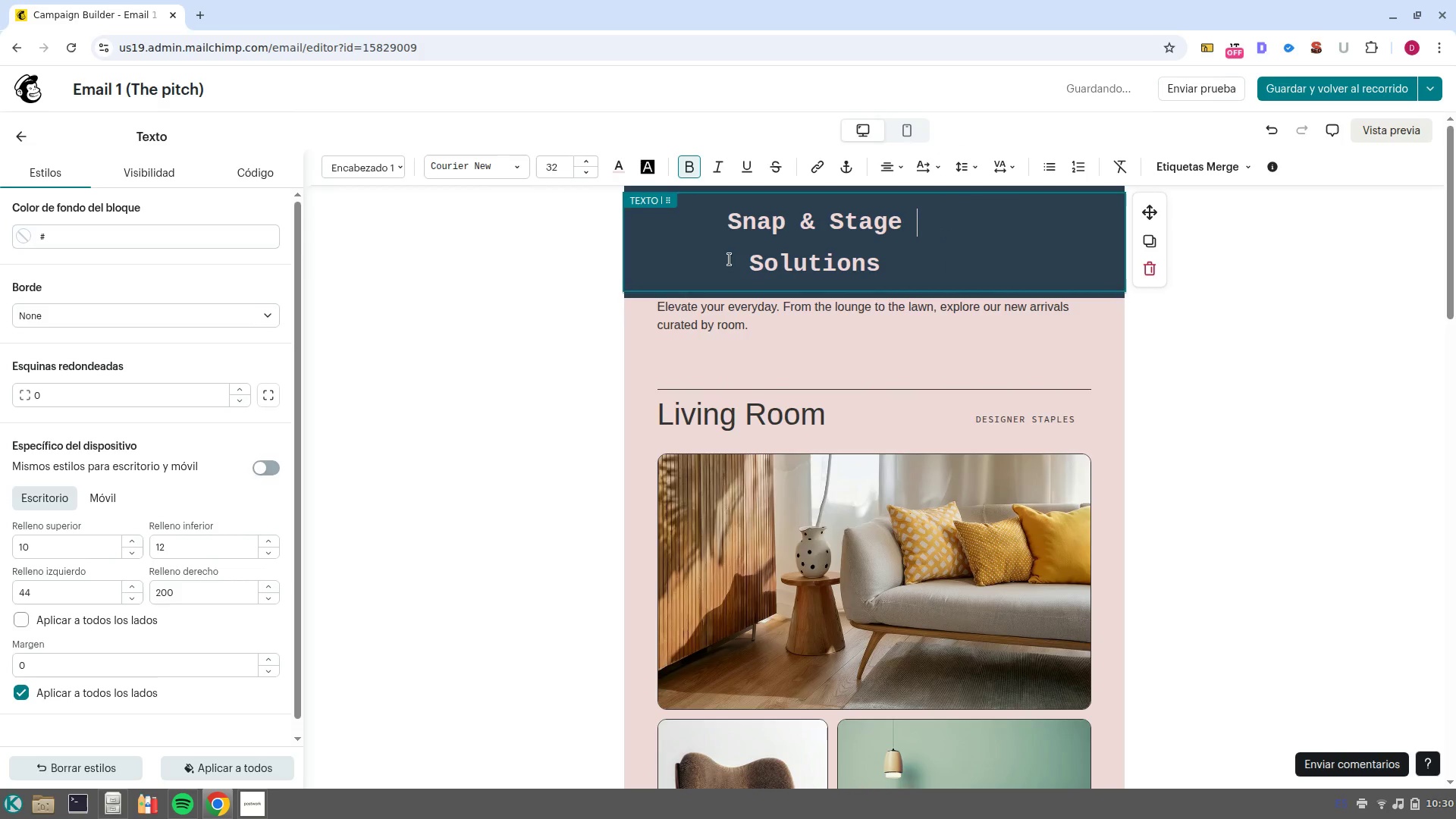 
left_click([730, 259])
 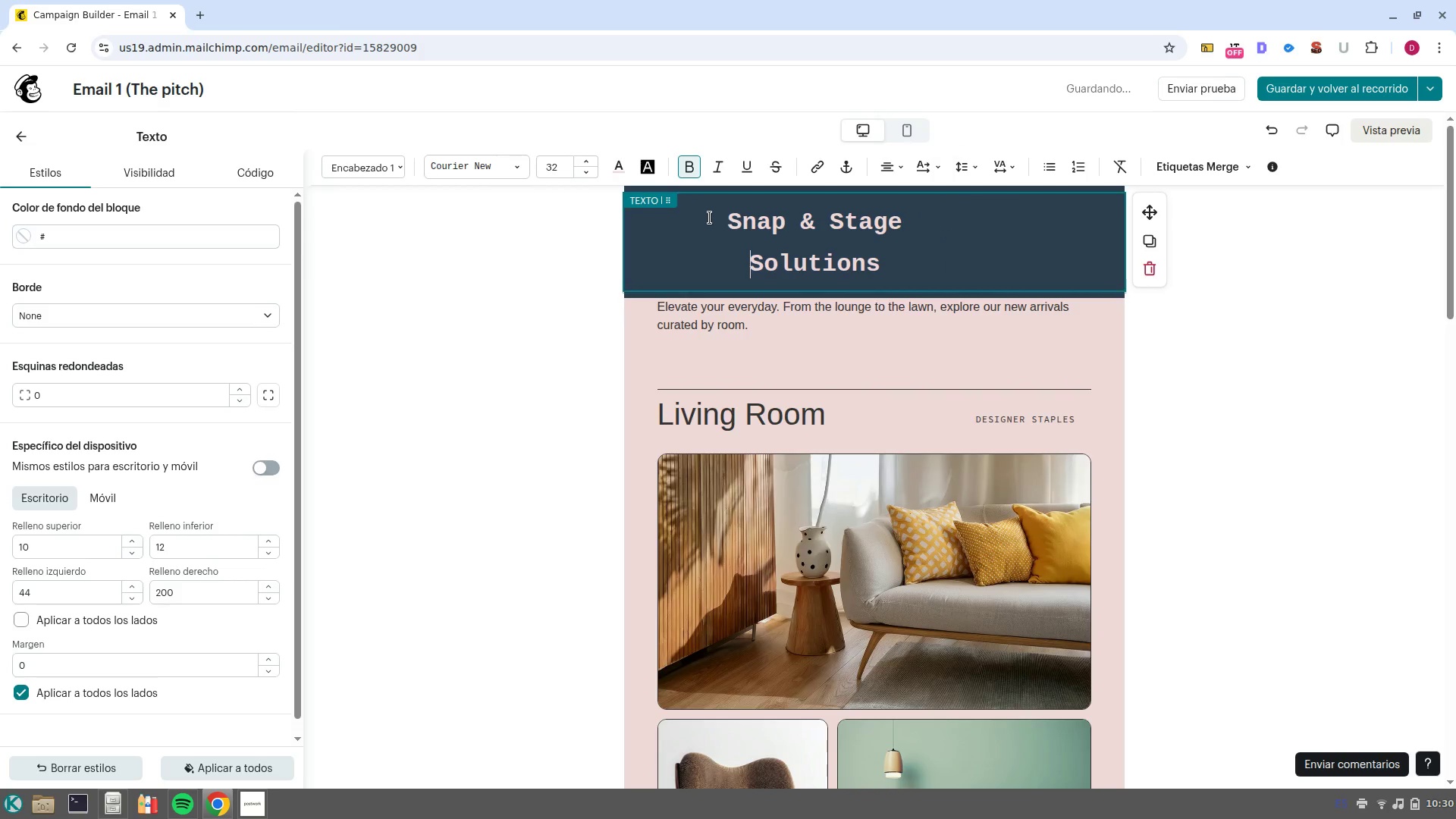 
left_click([709, 215])
 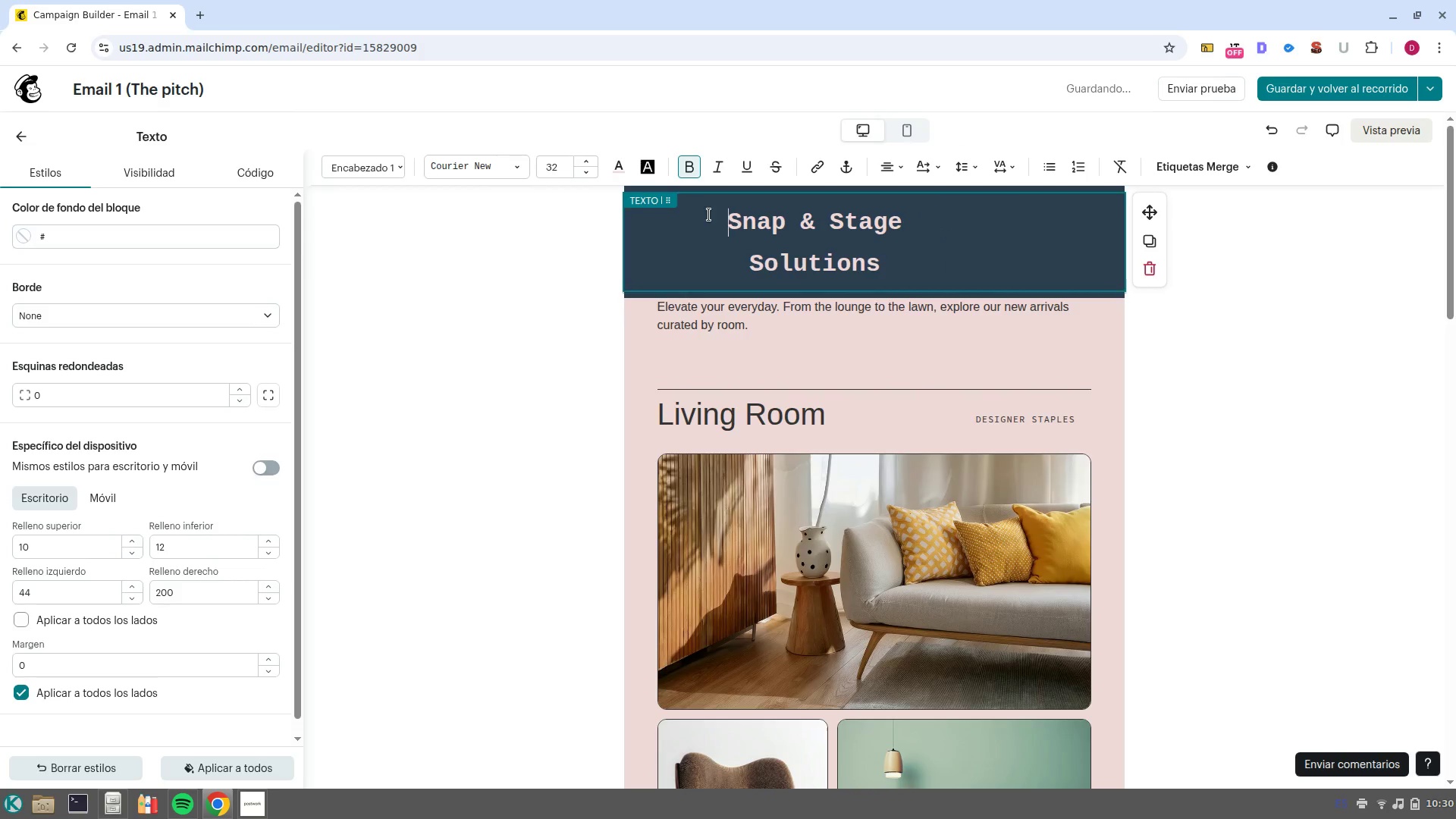 
left_click_drag(start_coordinate=[720, 215], to_coordinate=[912, 267])
 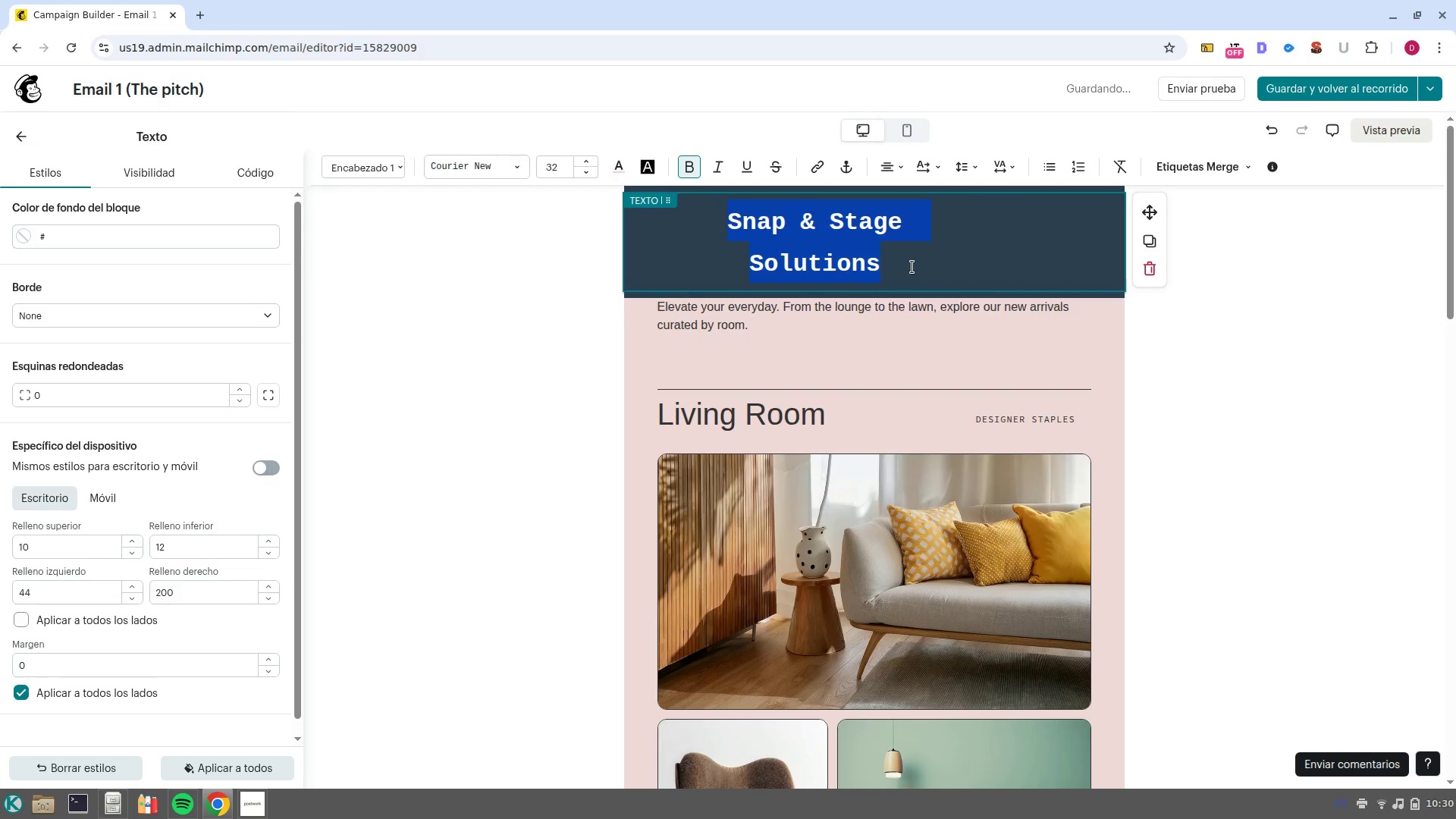 
key(Control+X)
 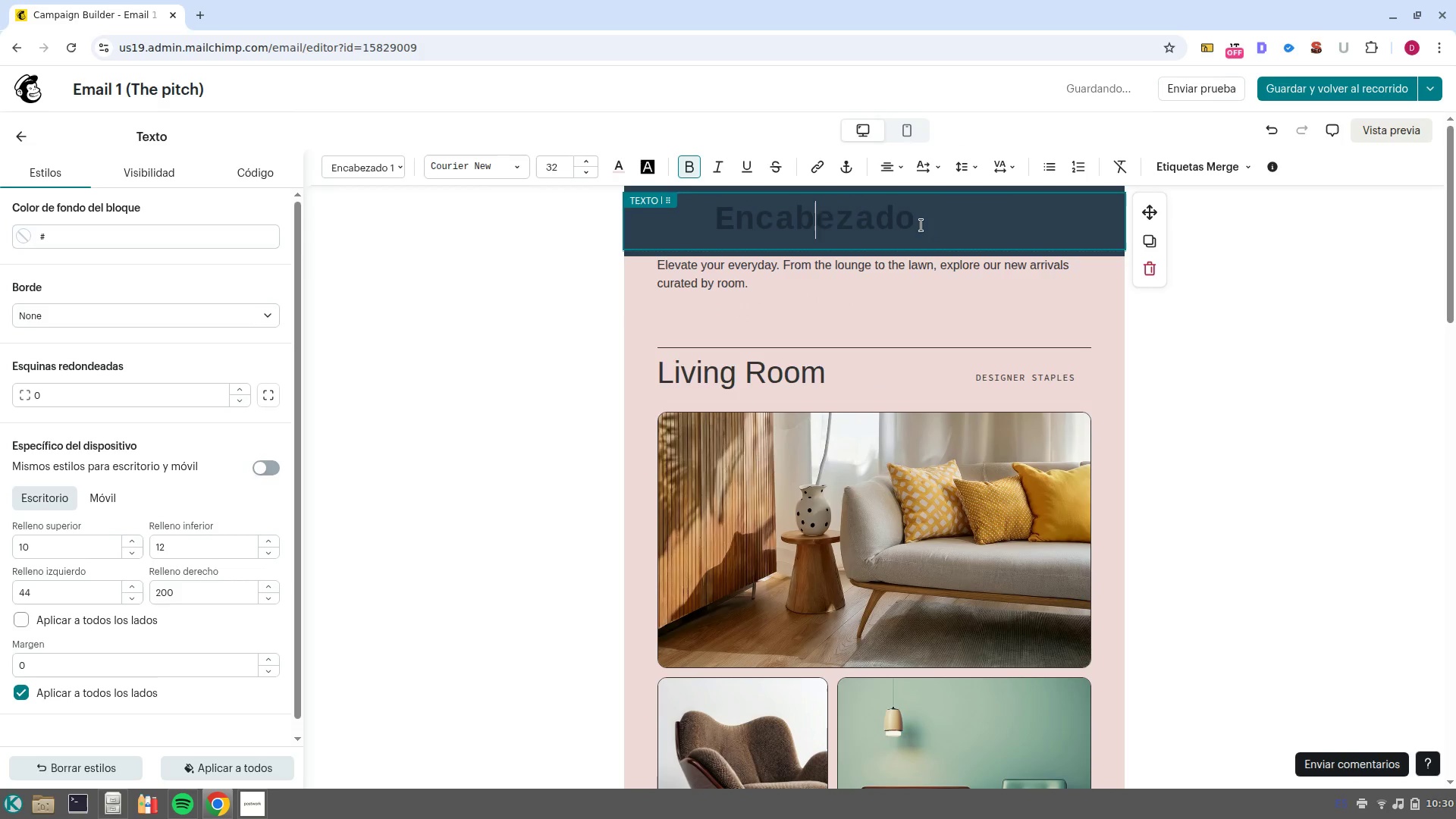 
left_click([921, 225])
 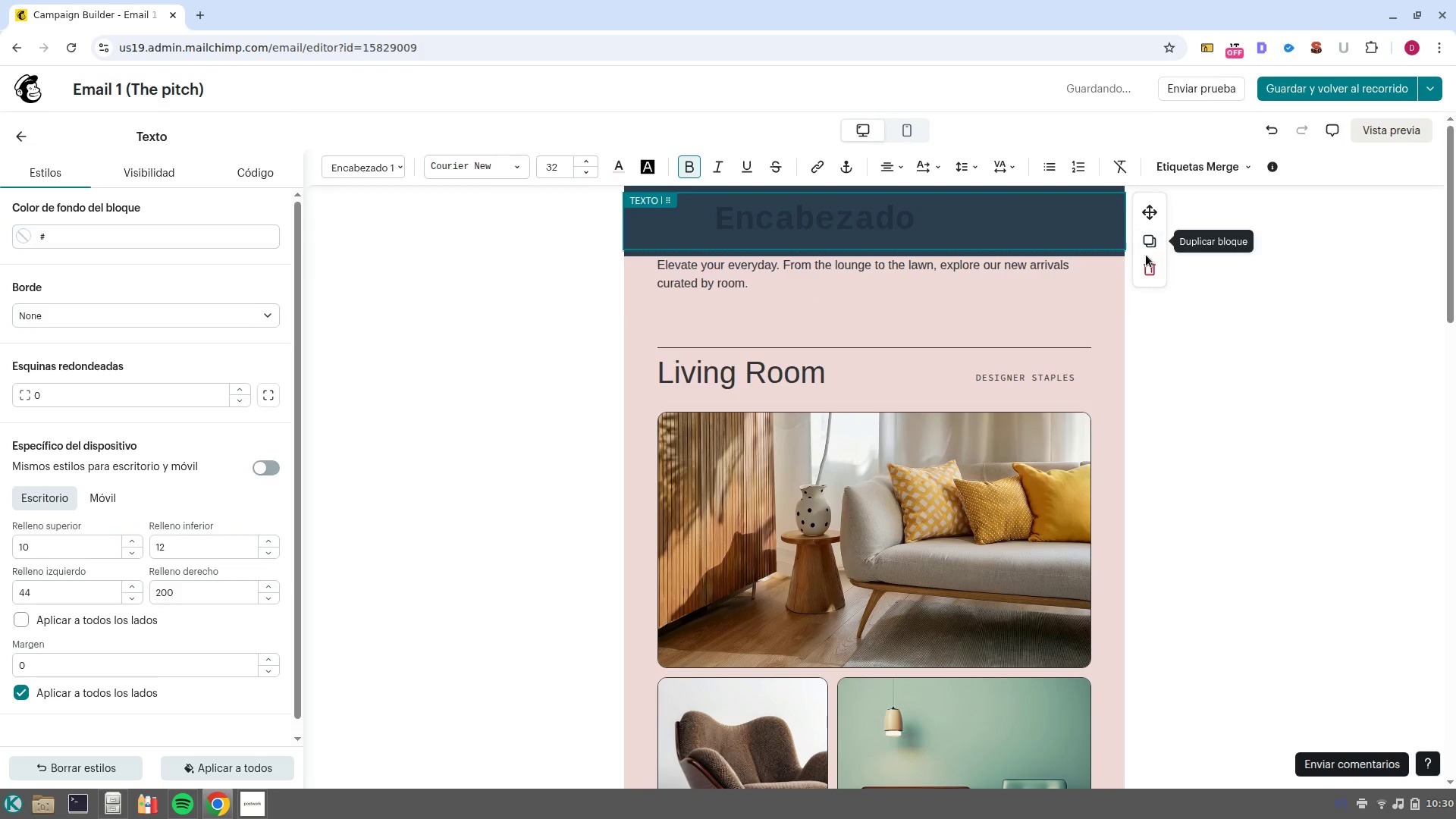 
left_click([1148, 268])
 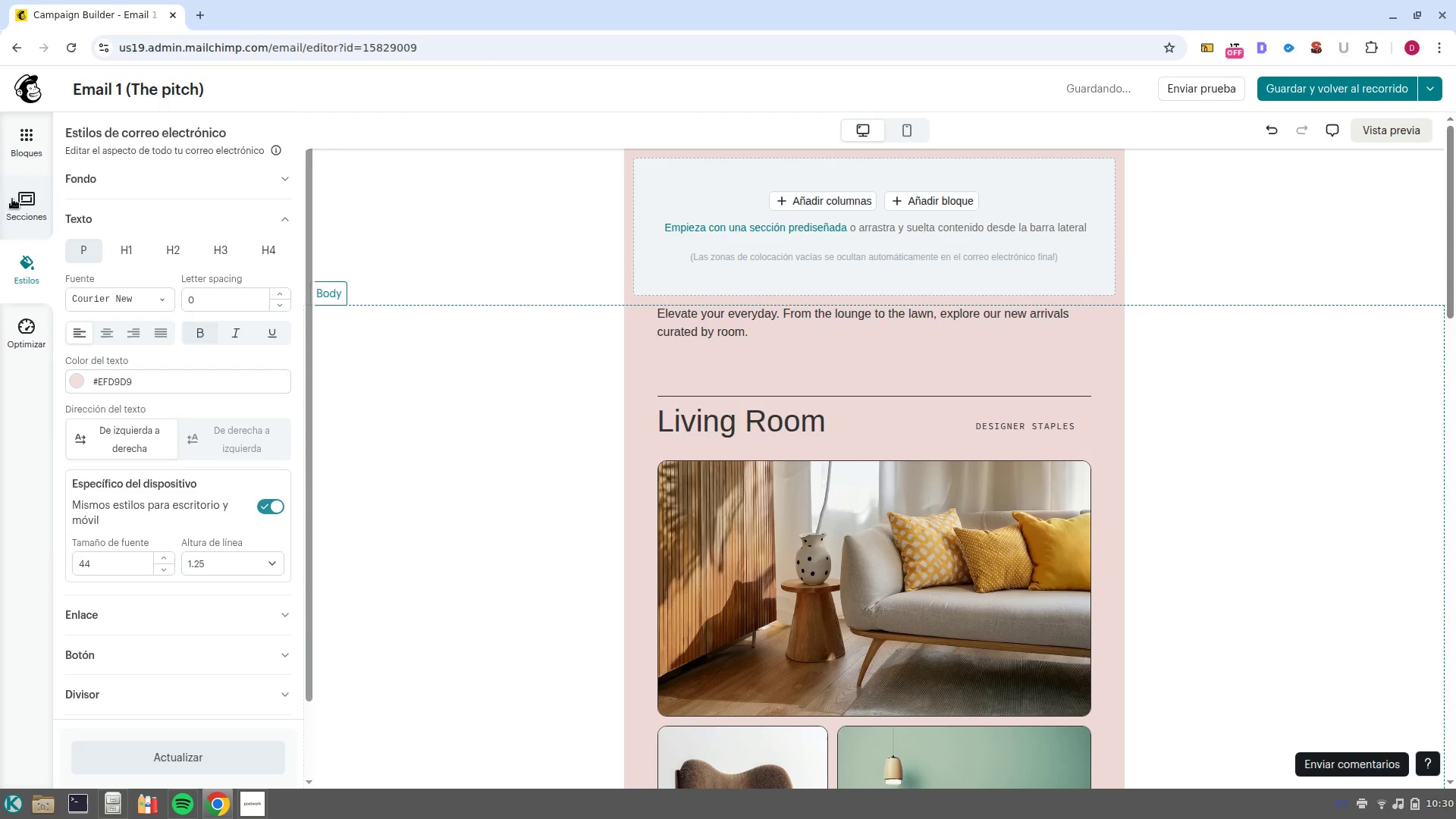 
left_click([24, 145])
 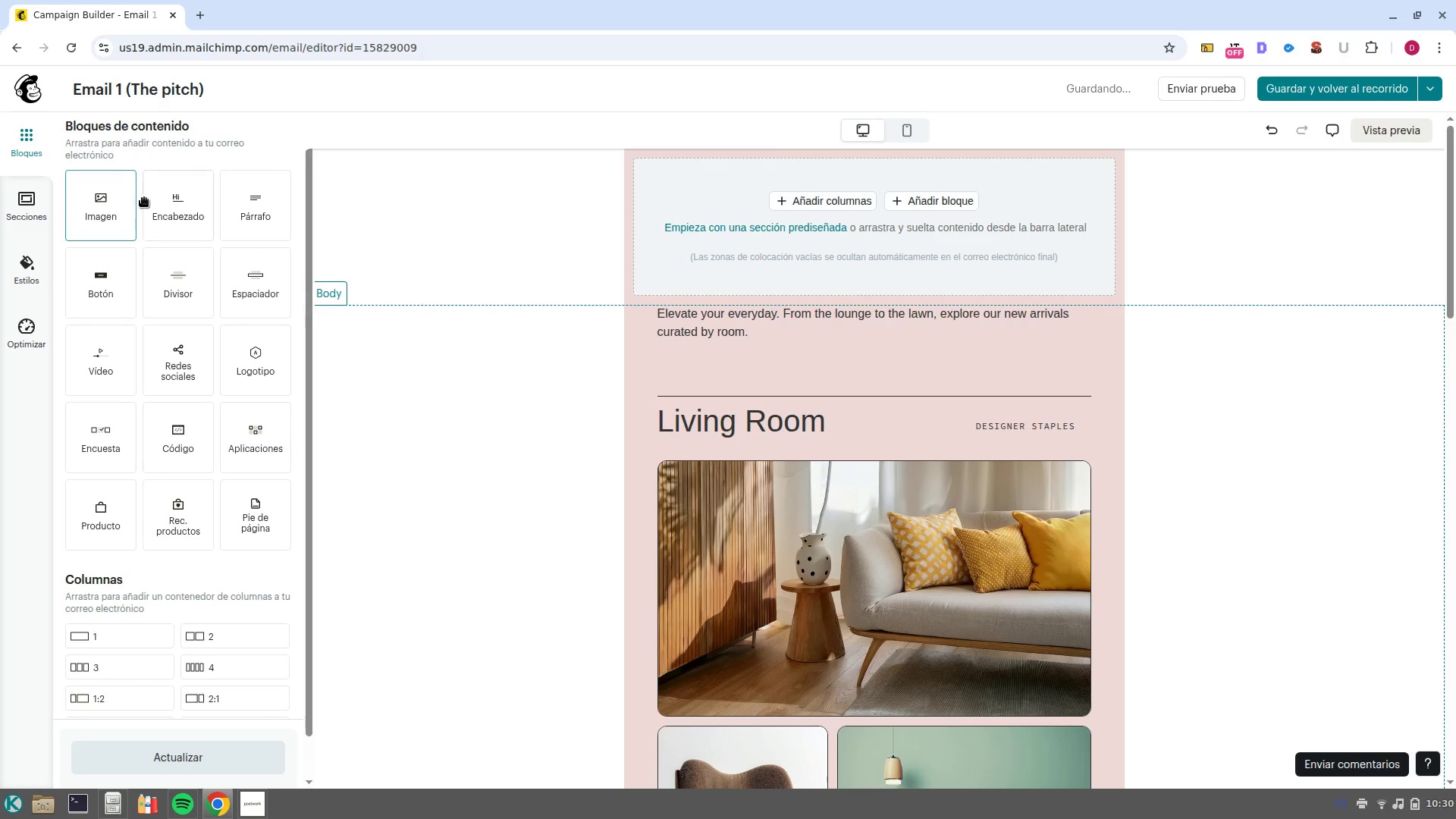 
left_click_drag(start_coordinate=[196, 206], to_coordinate=[864, 211])
 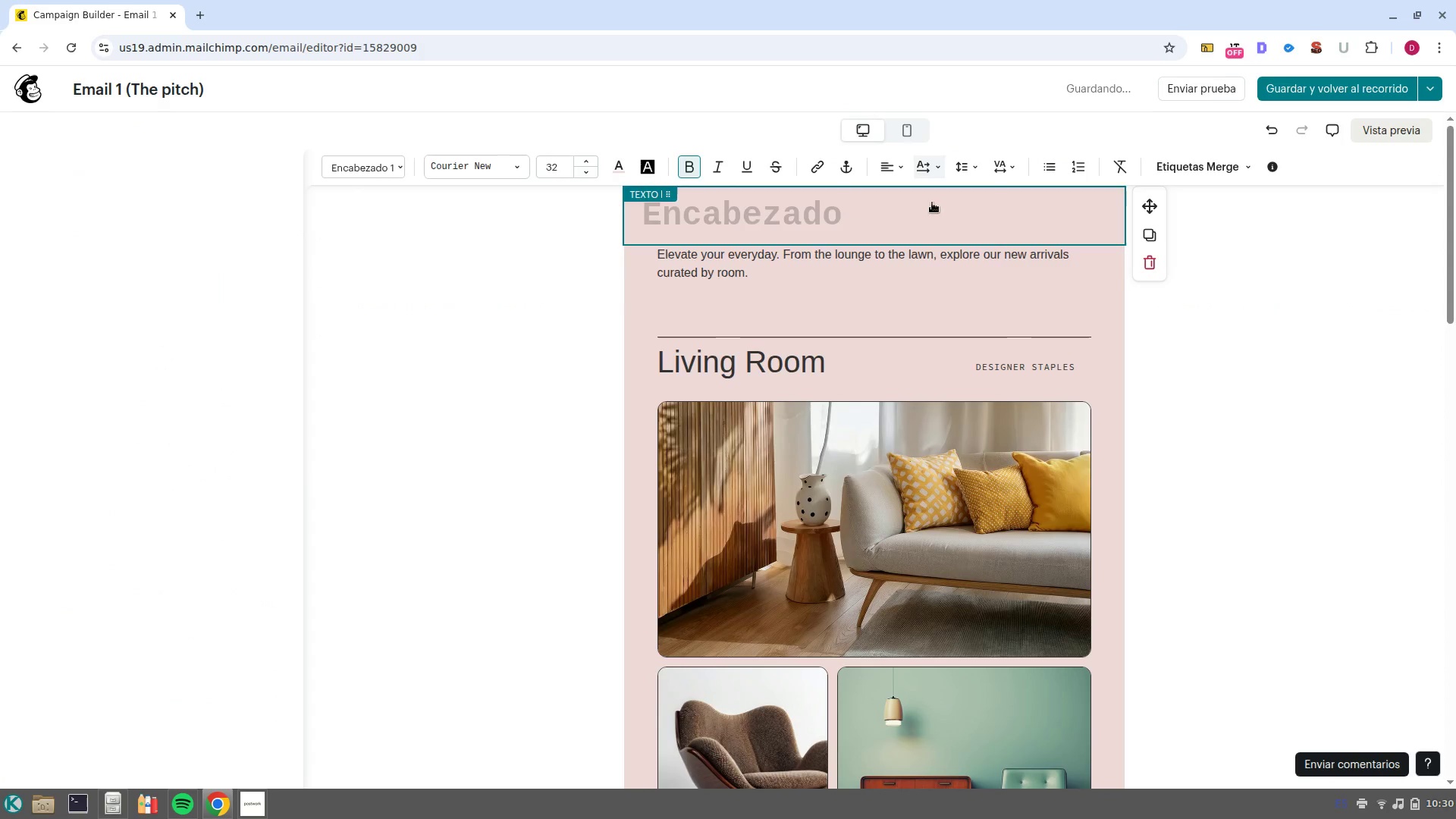 
left_click([937, 221])
 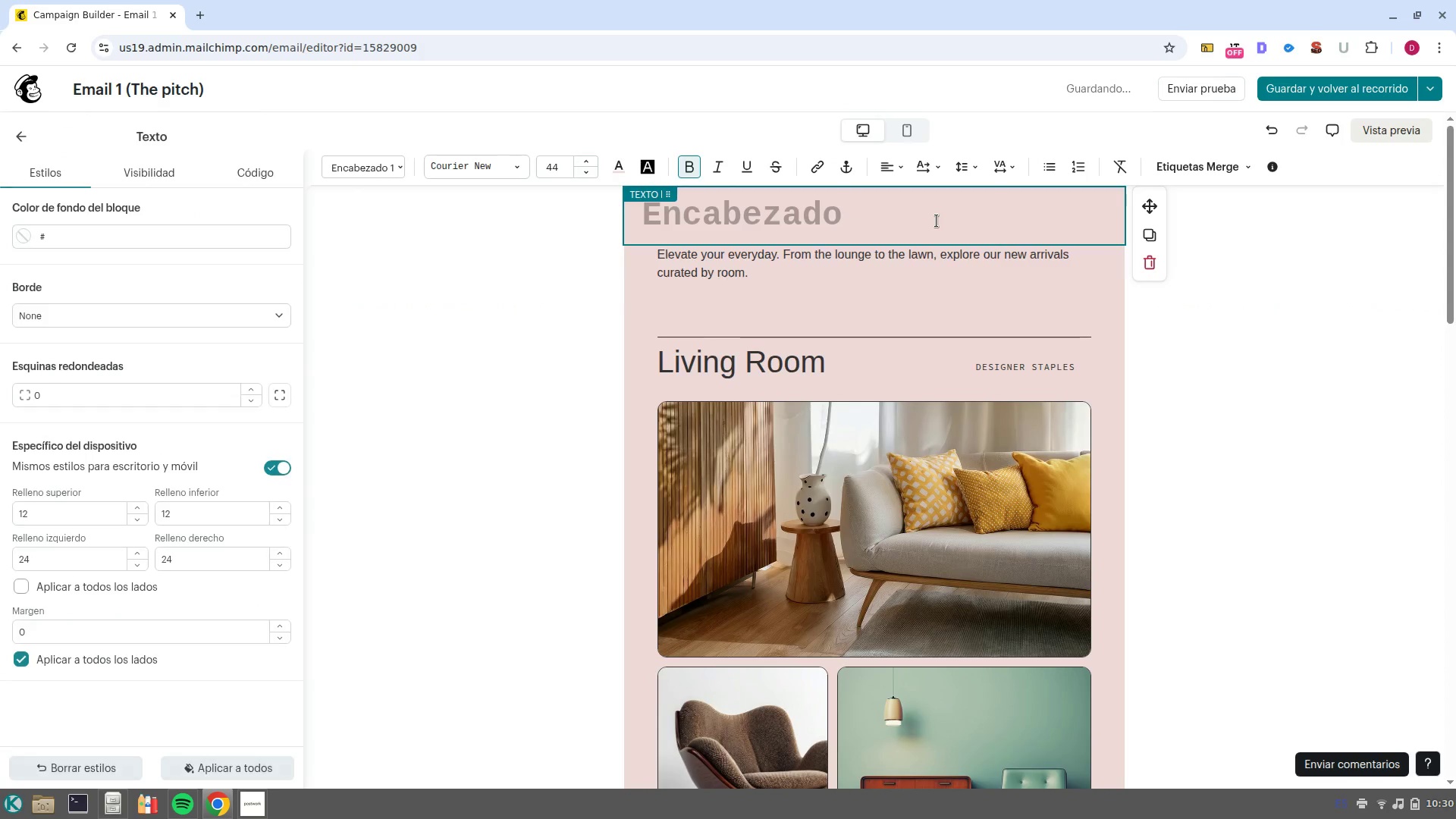 
key(Control+Shift+V)
 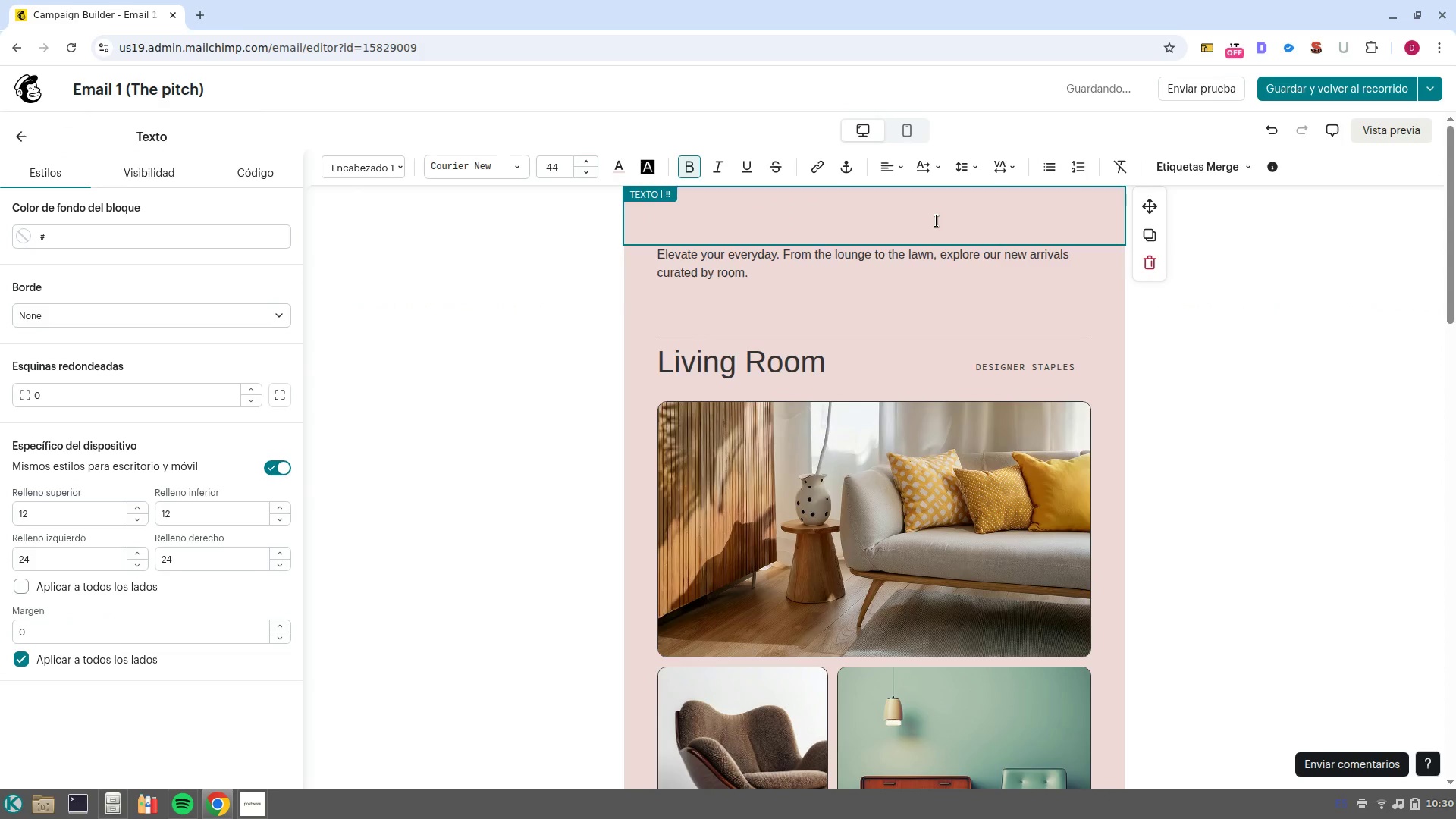 
left_click([937, 221])
 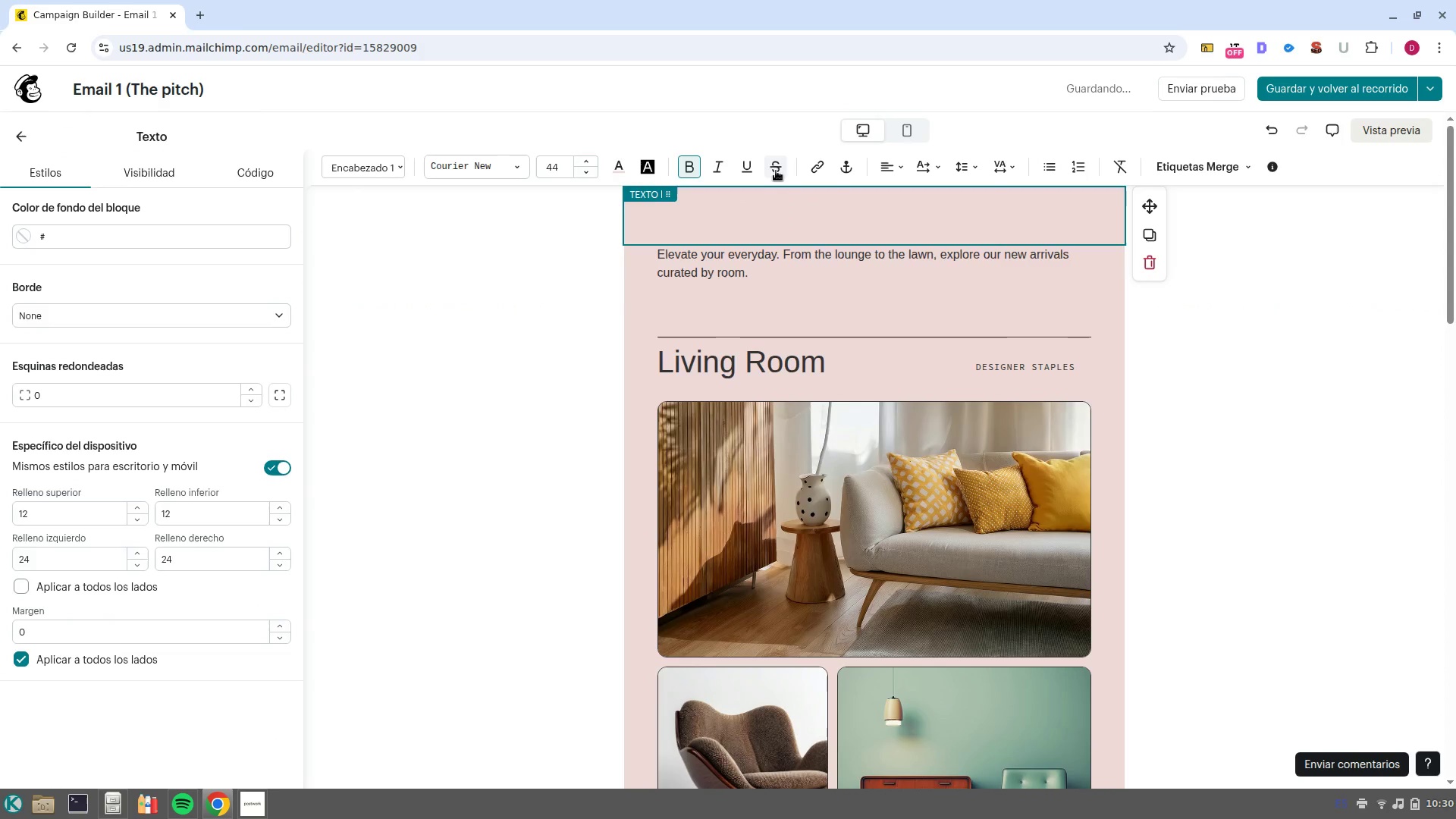 
left_click([895, 170])
 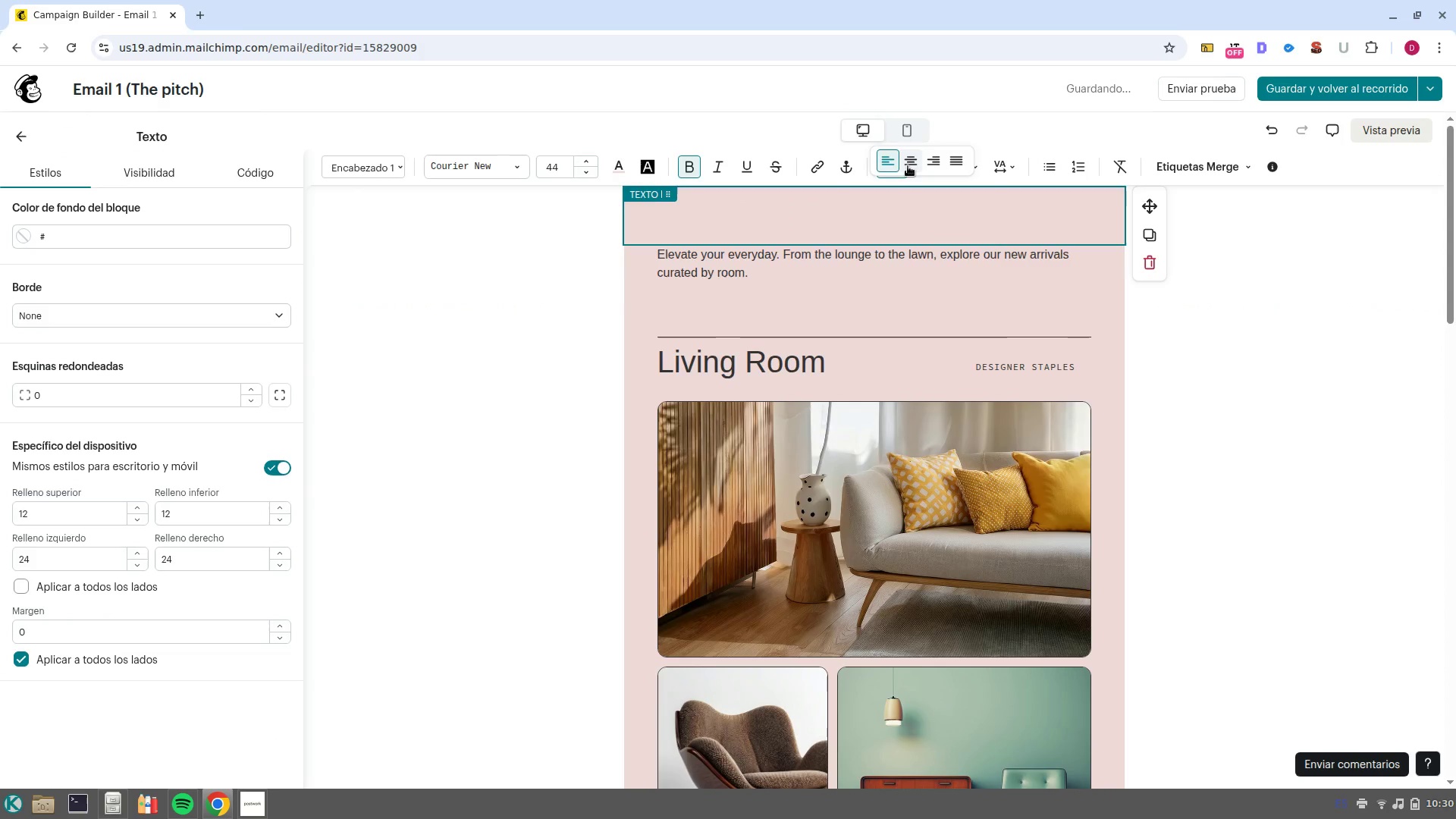 
left_click([908, 166])
 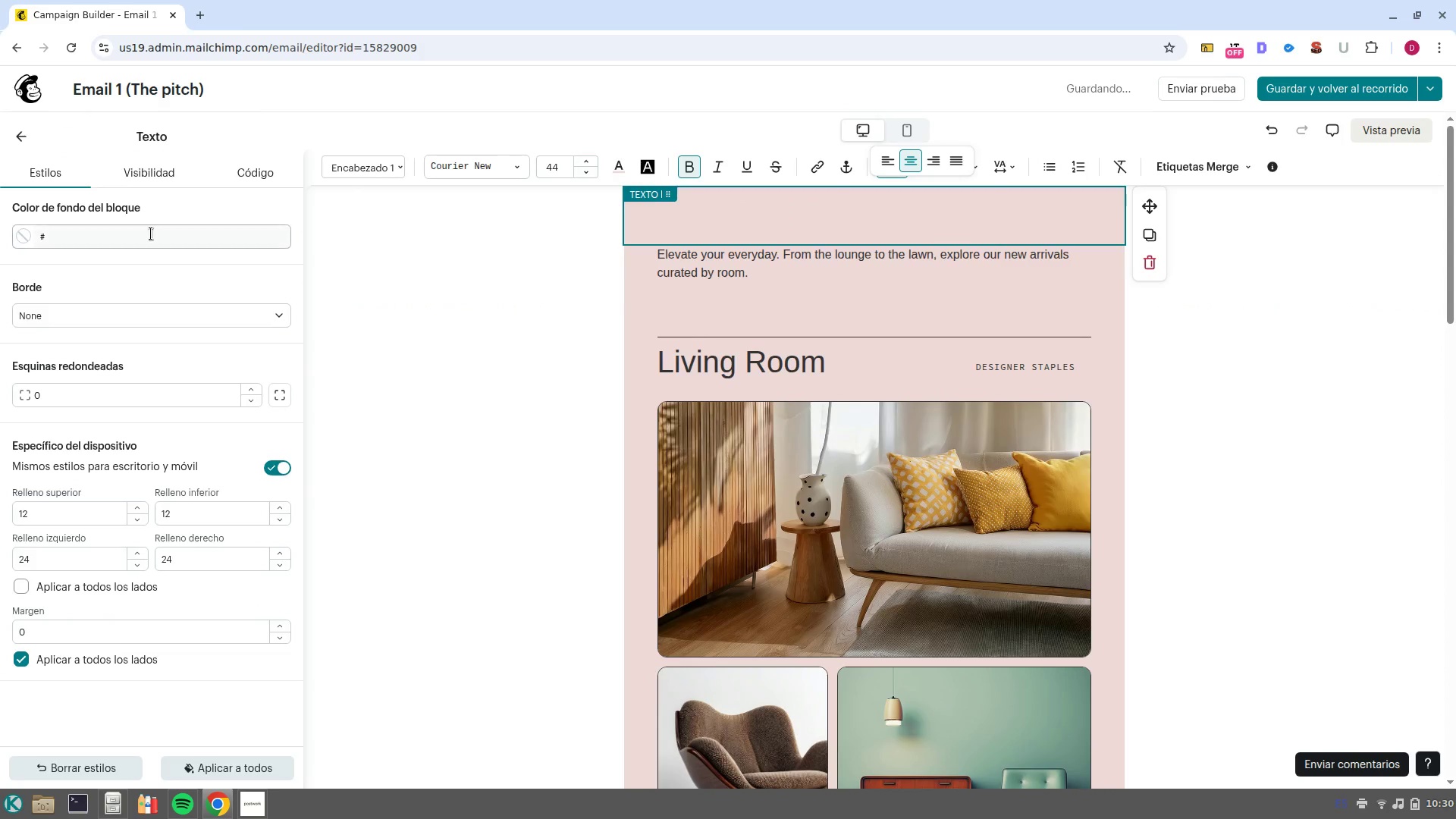 
left_click([174, 234])
 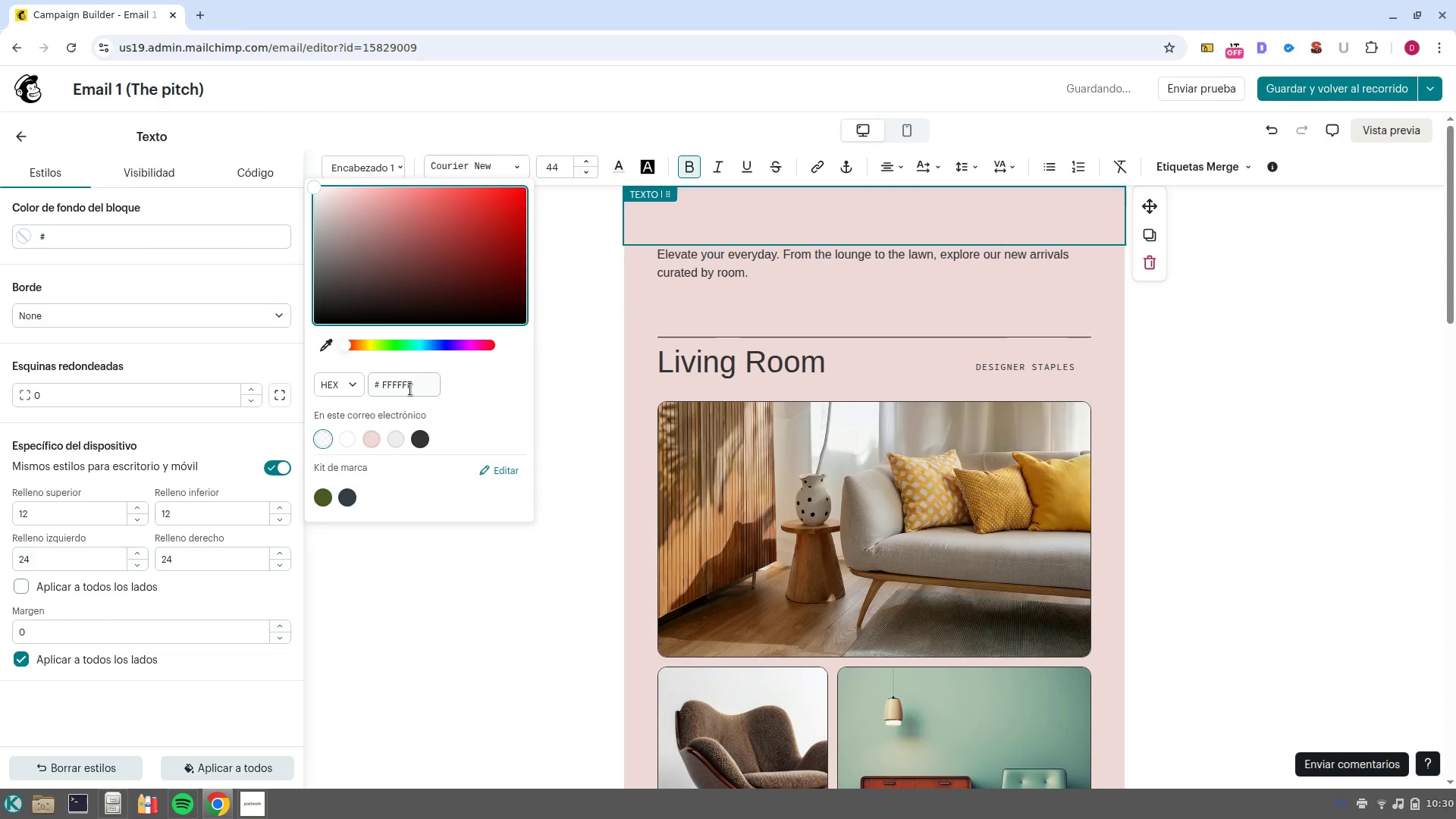 
double_click([410, 388])
 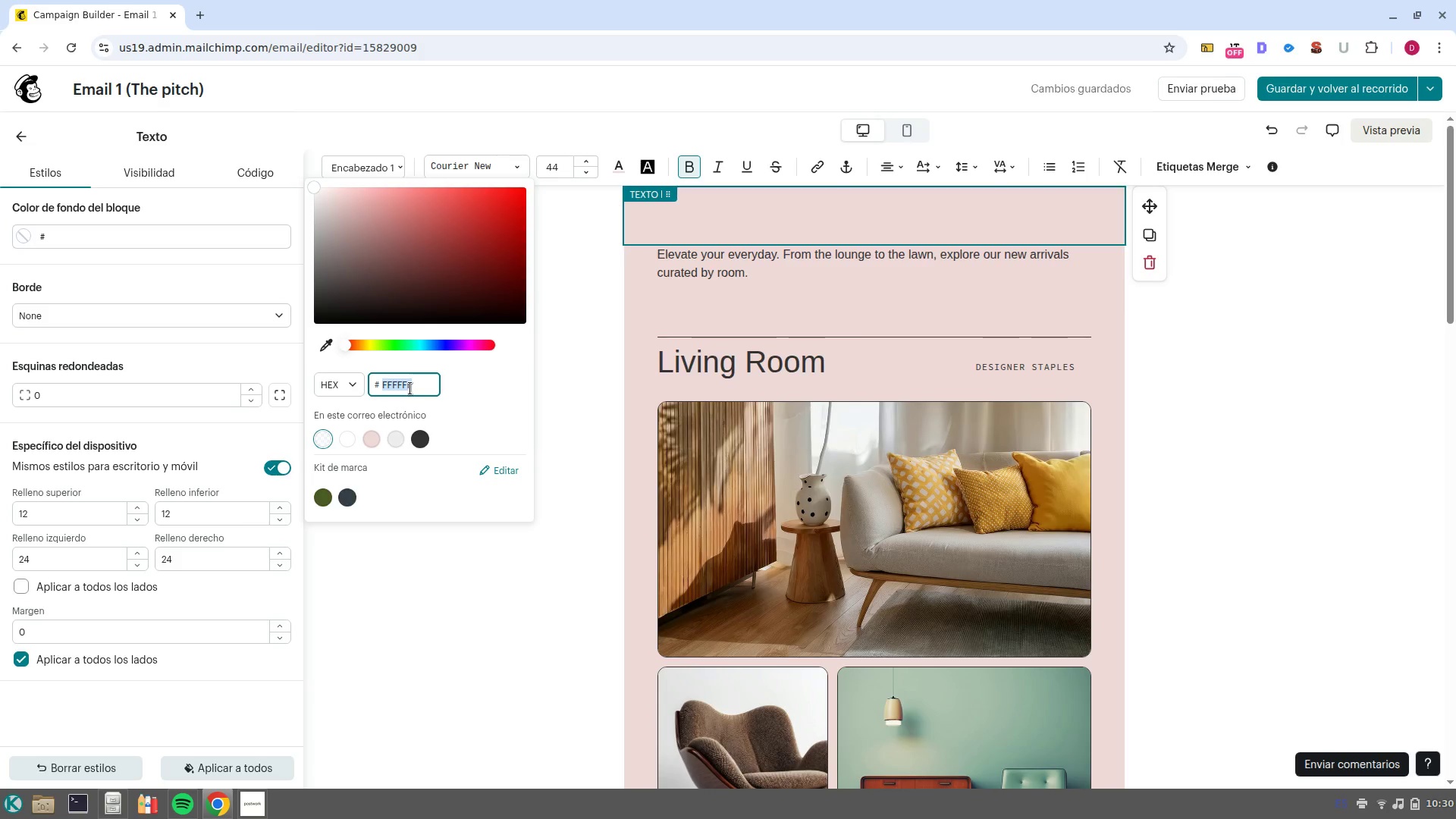 
type(2c3e50)
key(NumpadEnter)
 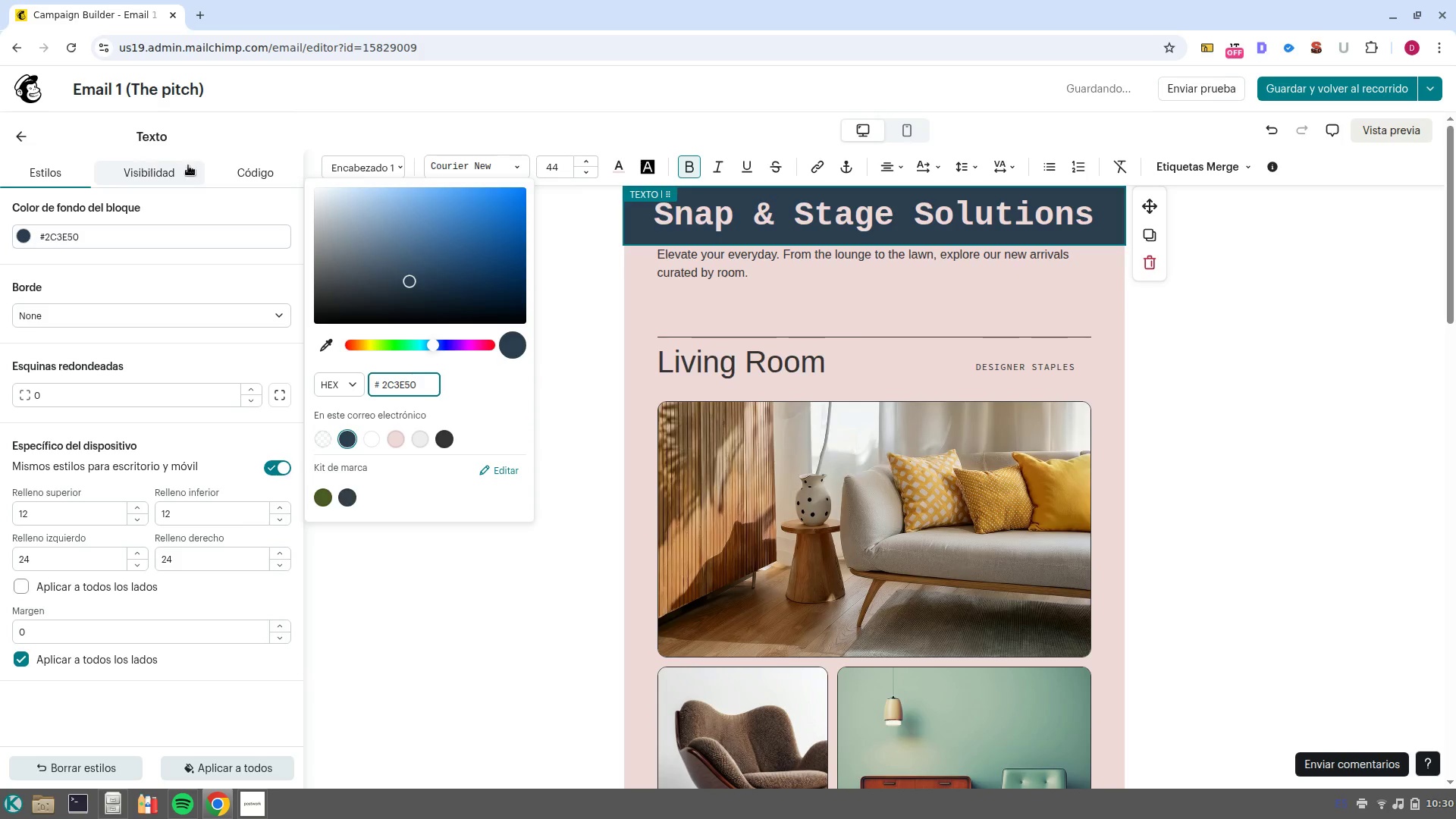 
left_click([26, 139])
 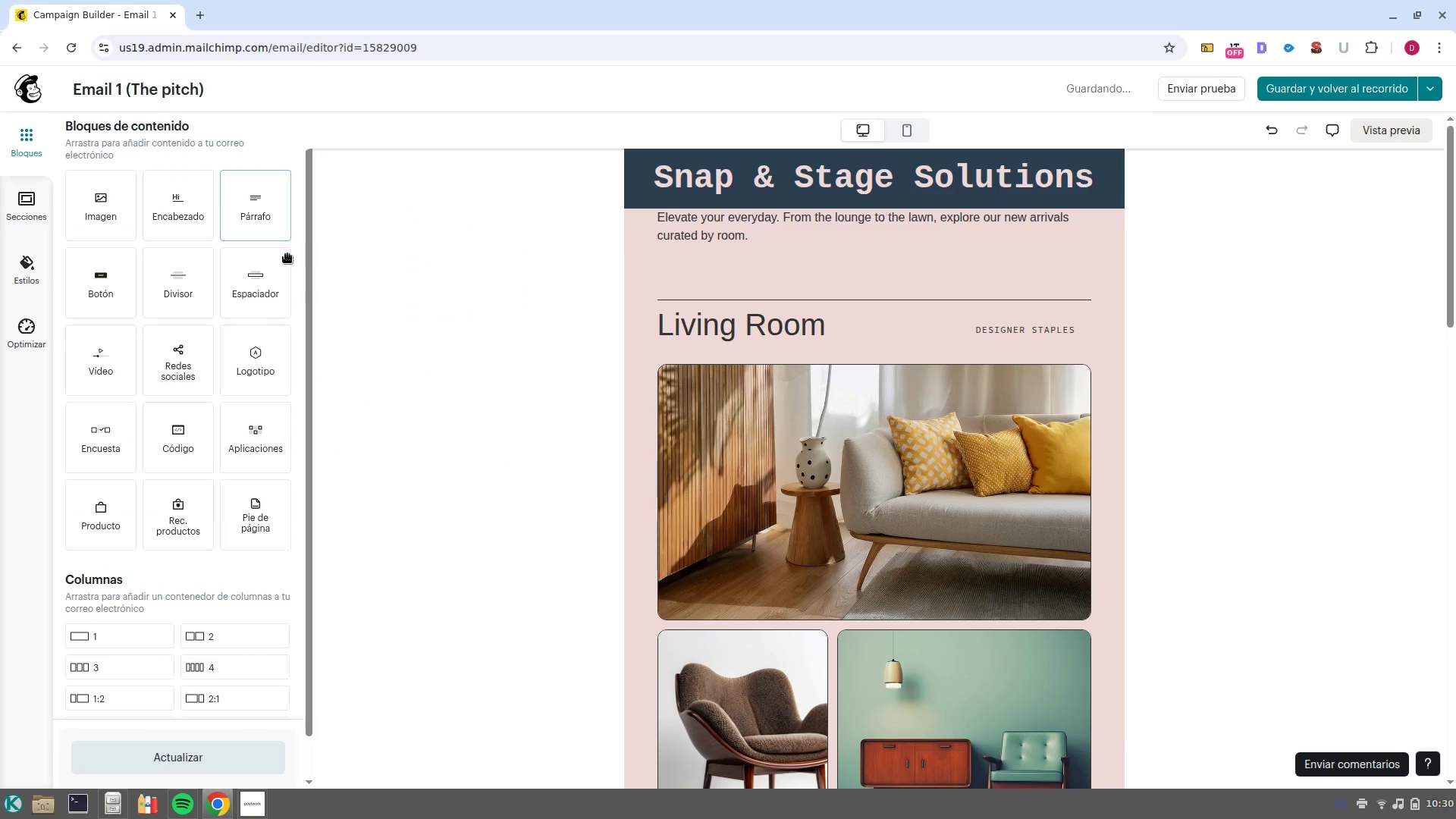 
left_click_drag(start_coordinate=[266, 276], to_coordinate=[881, 206])
 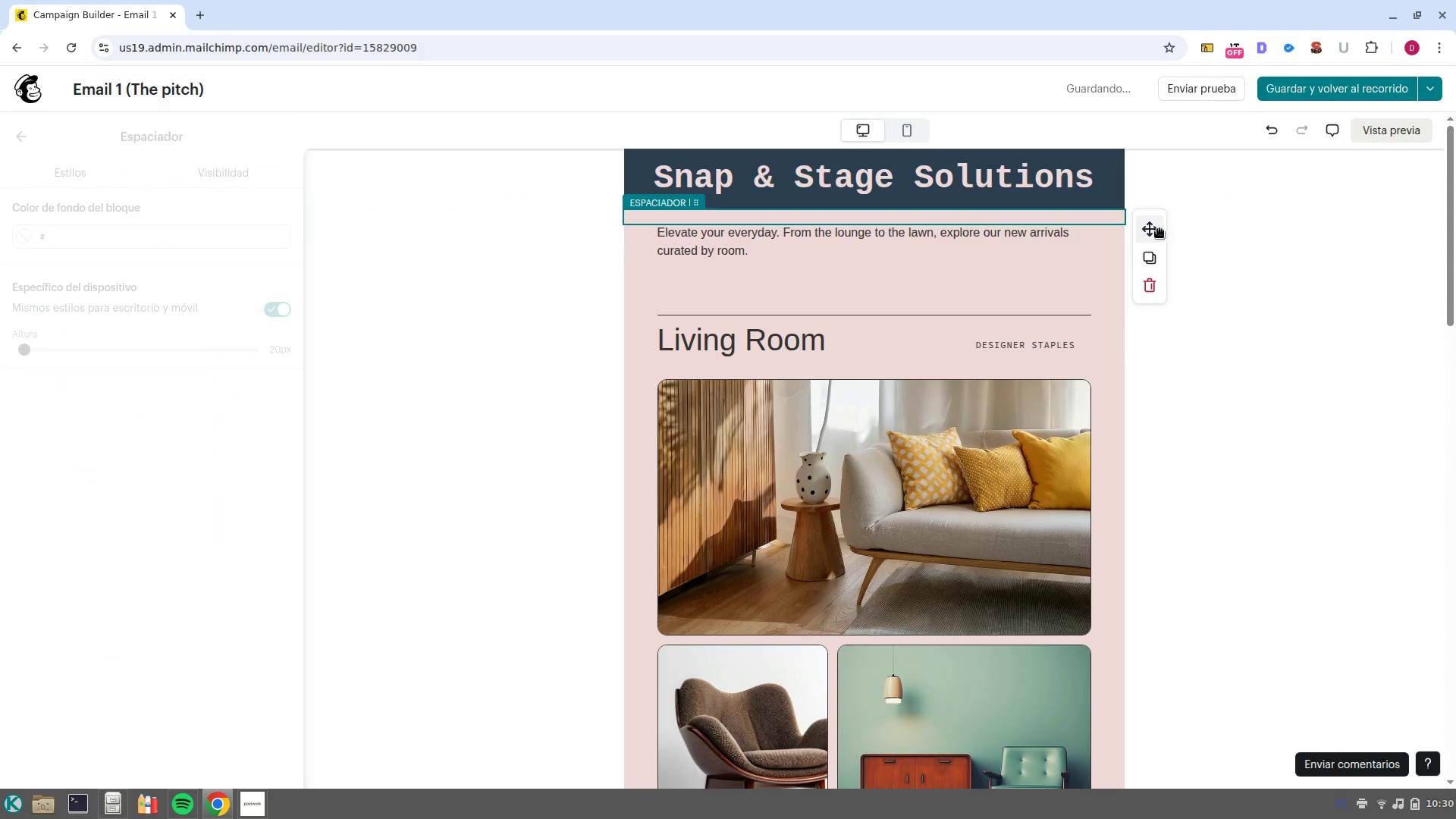 
left_click_drag(start_coordinate=[1153, 224], to_coordinate=[1091, 203])
 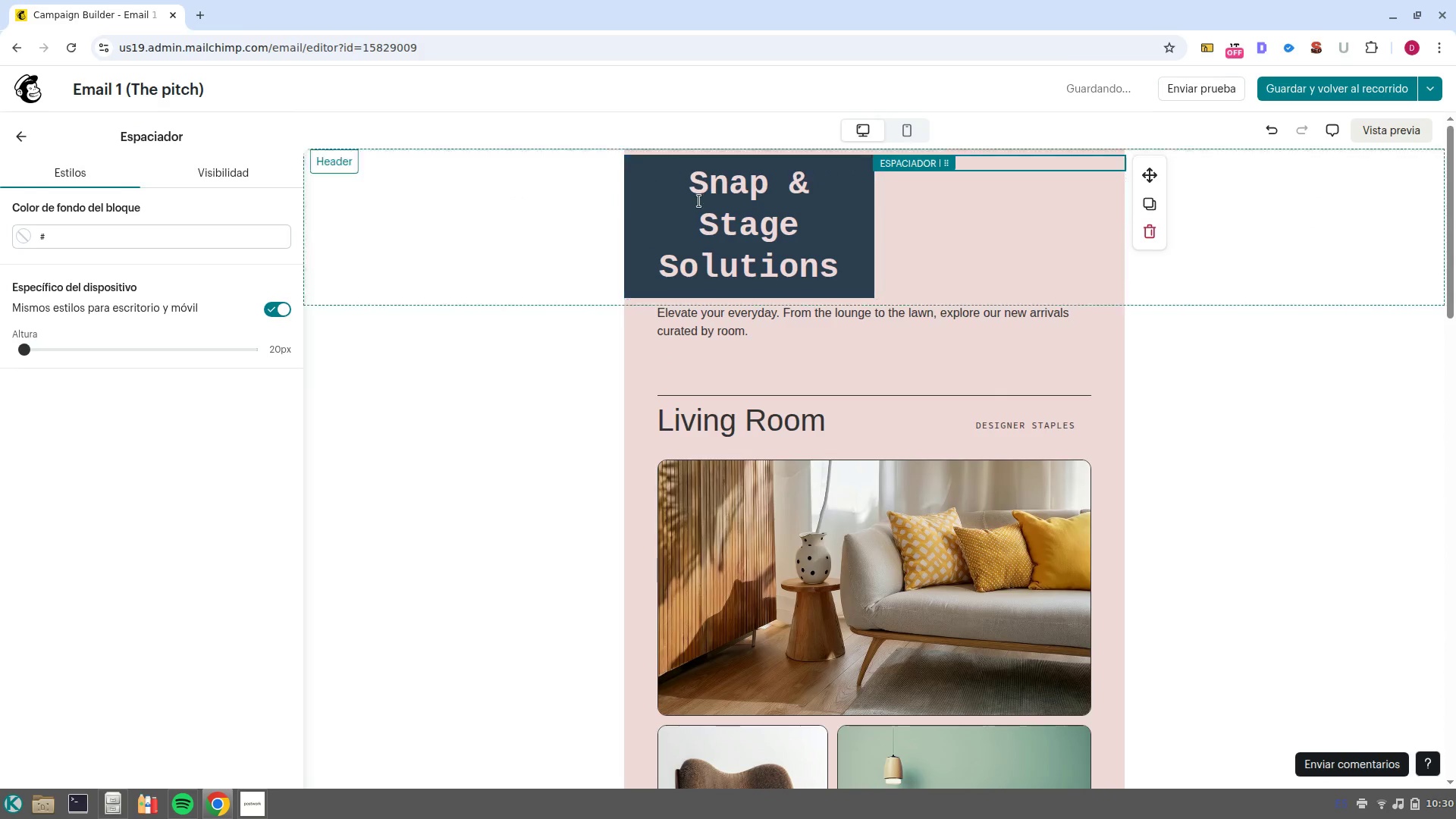 
key(Control+ControlLeft)
 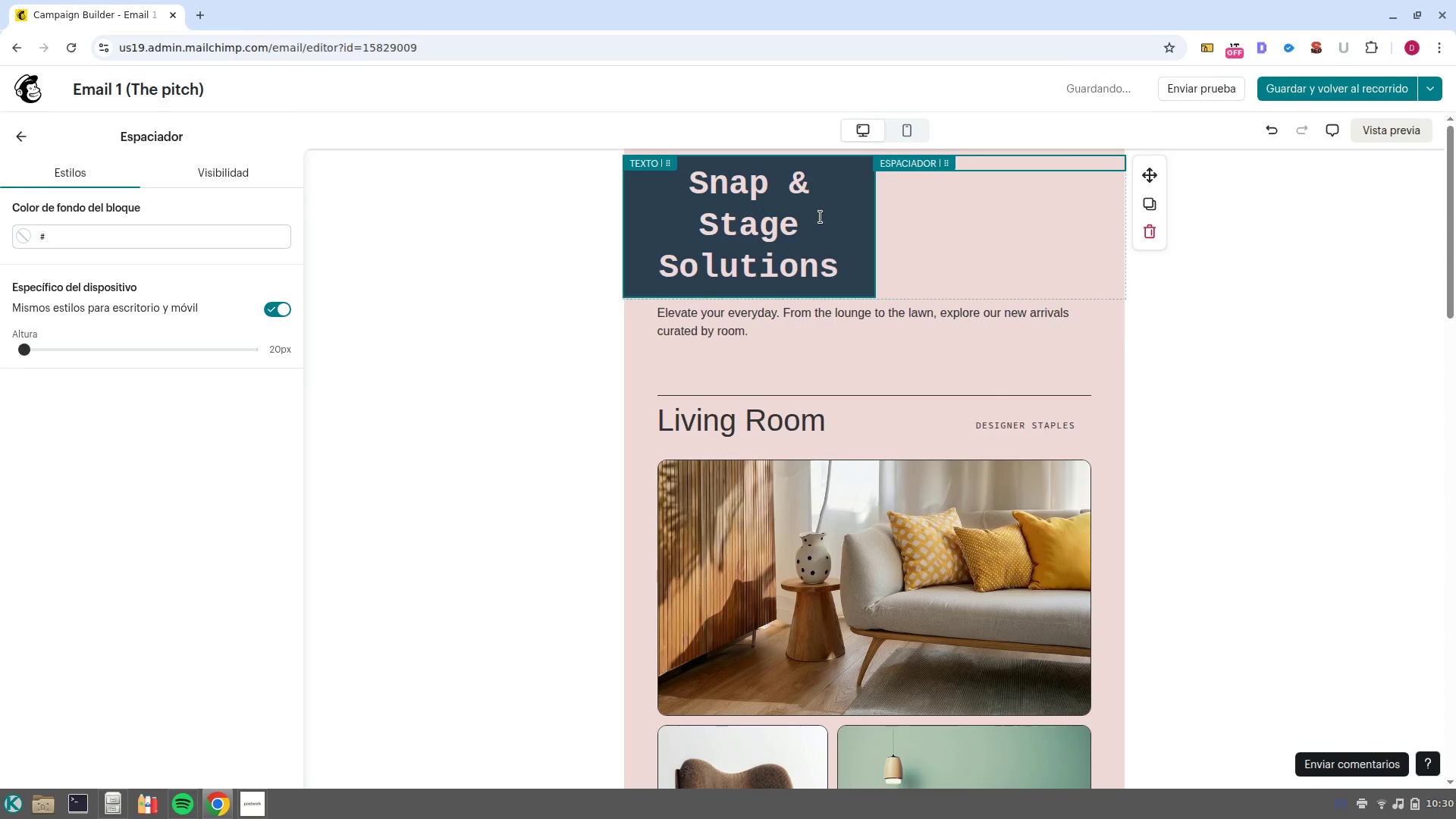 
key(Control+Z)
 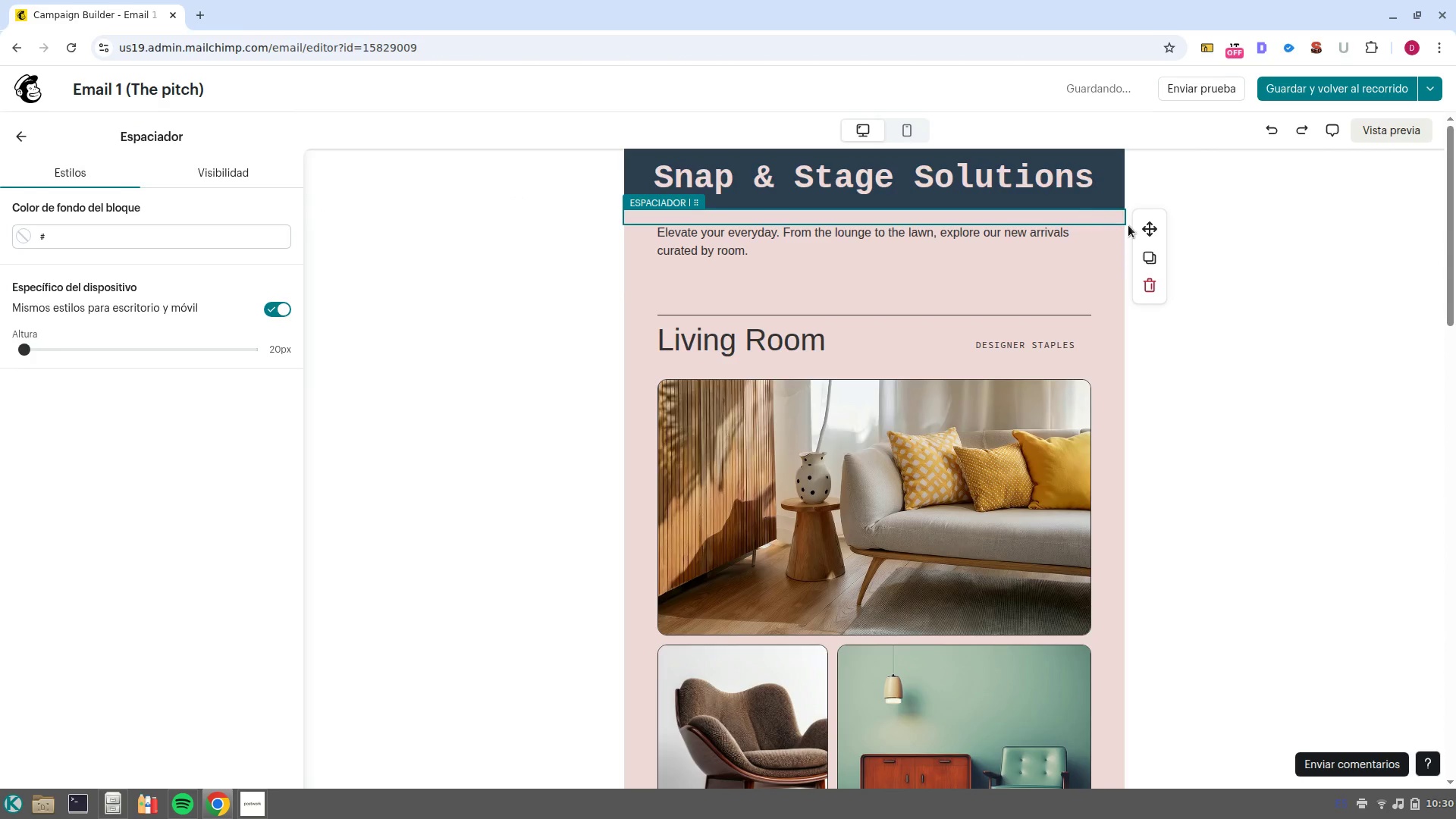 
left_click_drag(start_coordinate=[1151, 228], to_coordinate=[889, 206])
 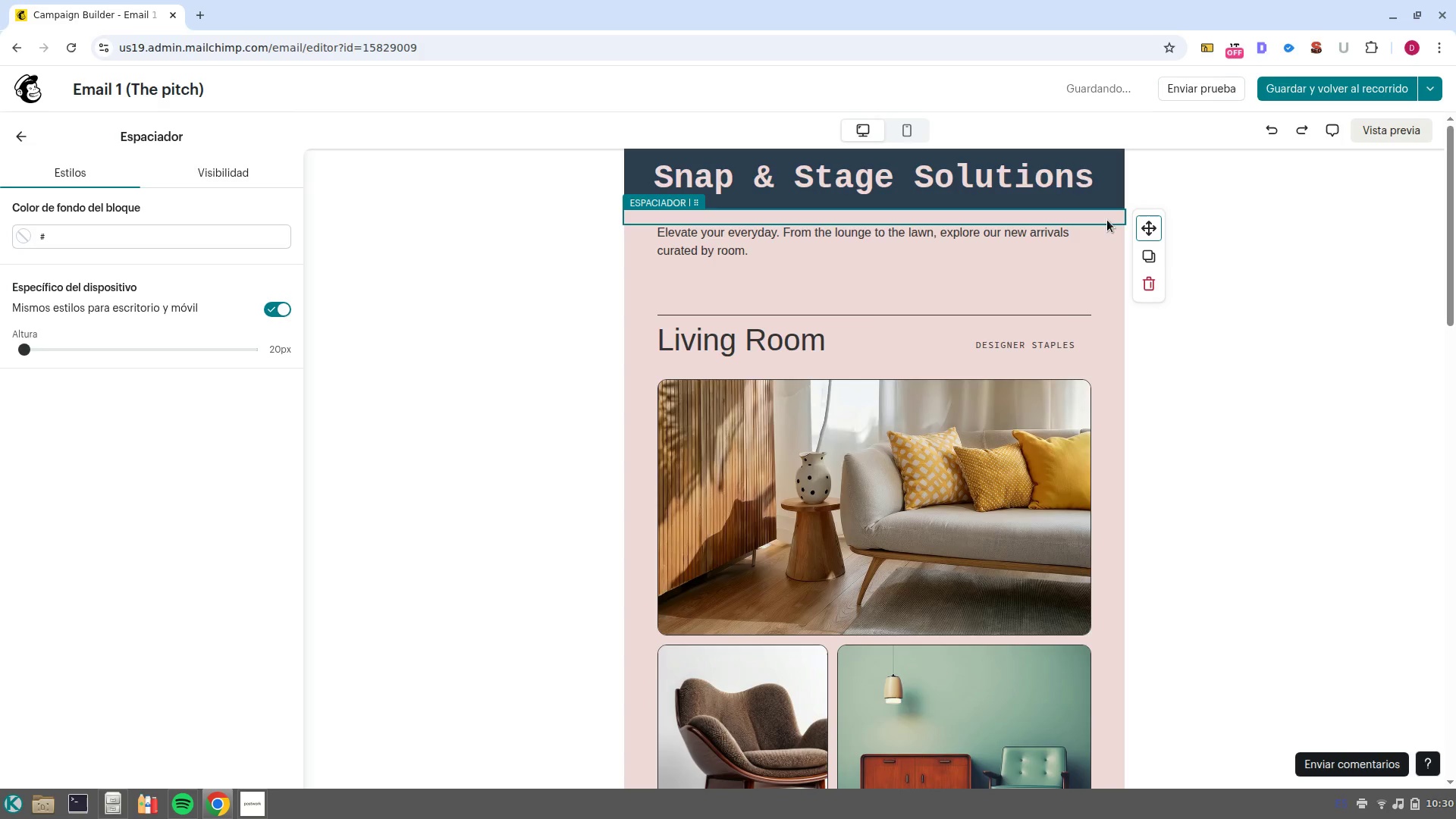 
left_click_drag(start_coordinate=[1149, 223], to_coordinate=[924, 199])
 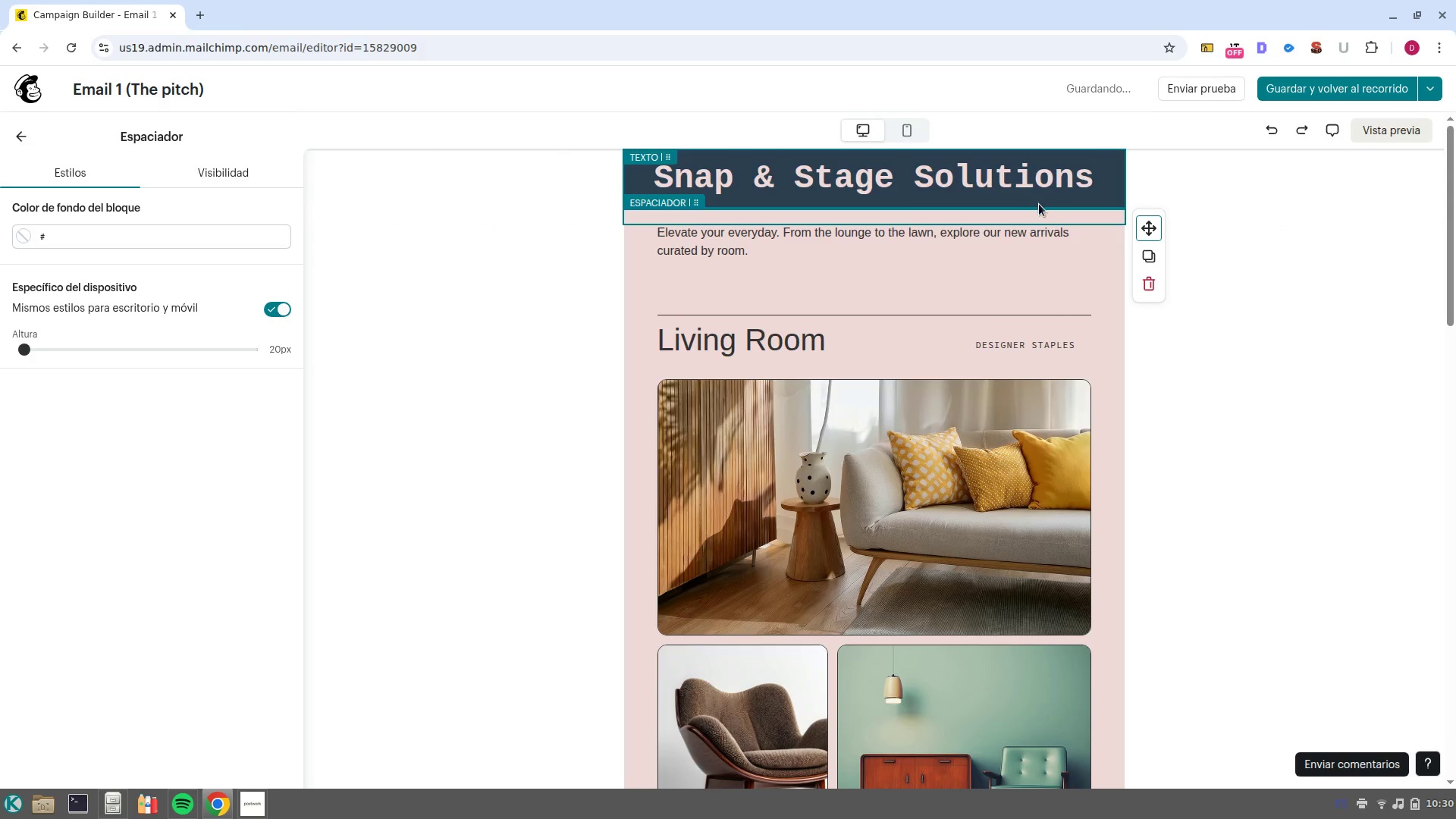 
left_click([1099, 216])
 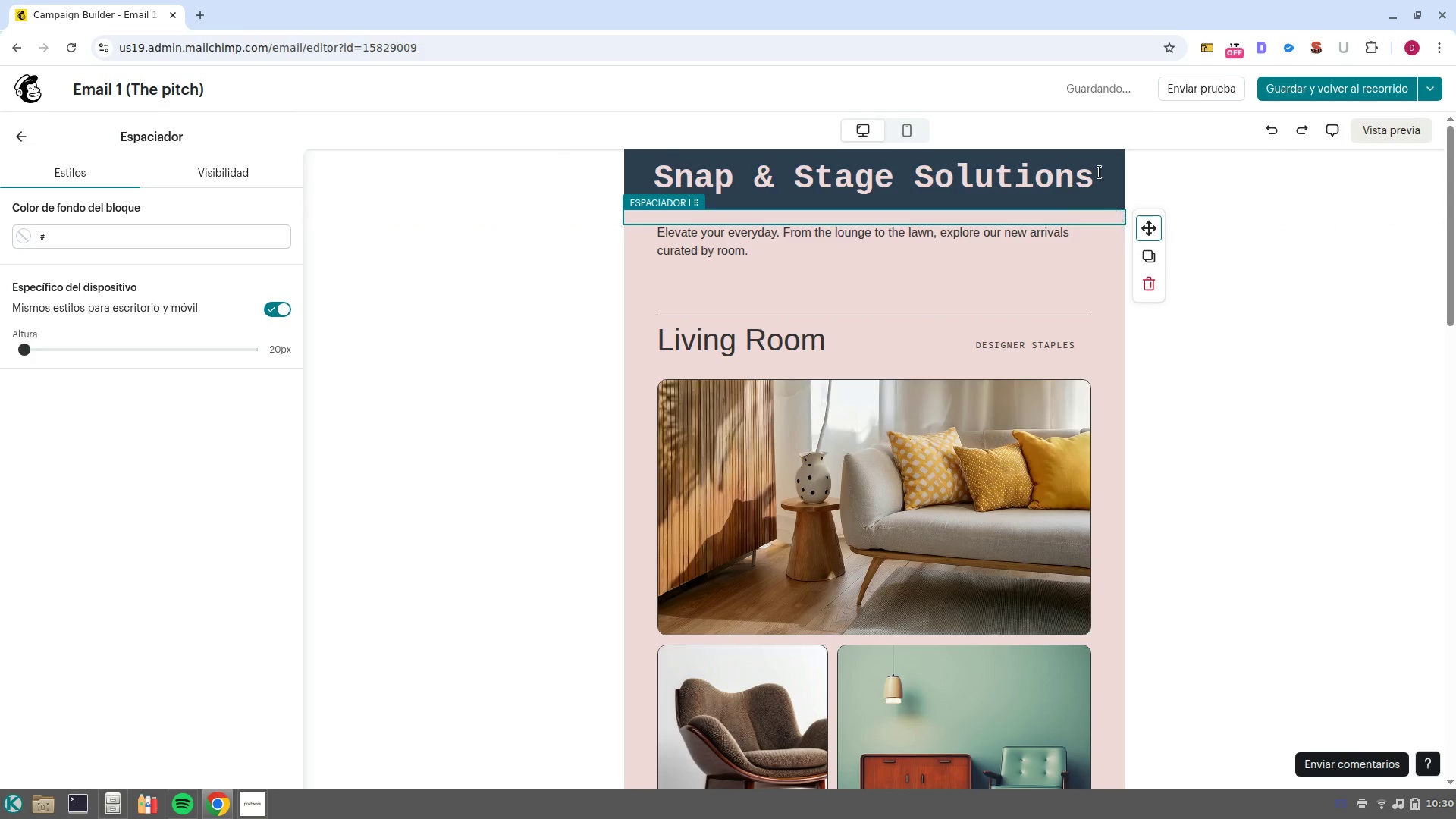 
left_click([1100, 171])
 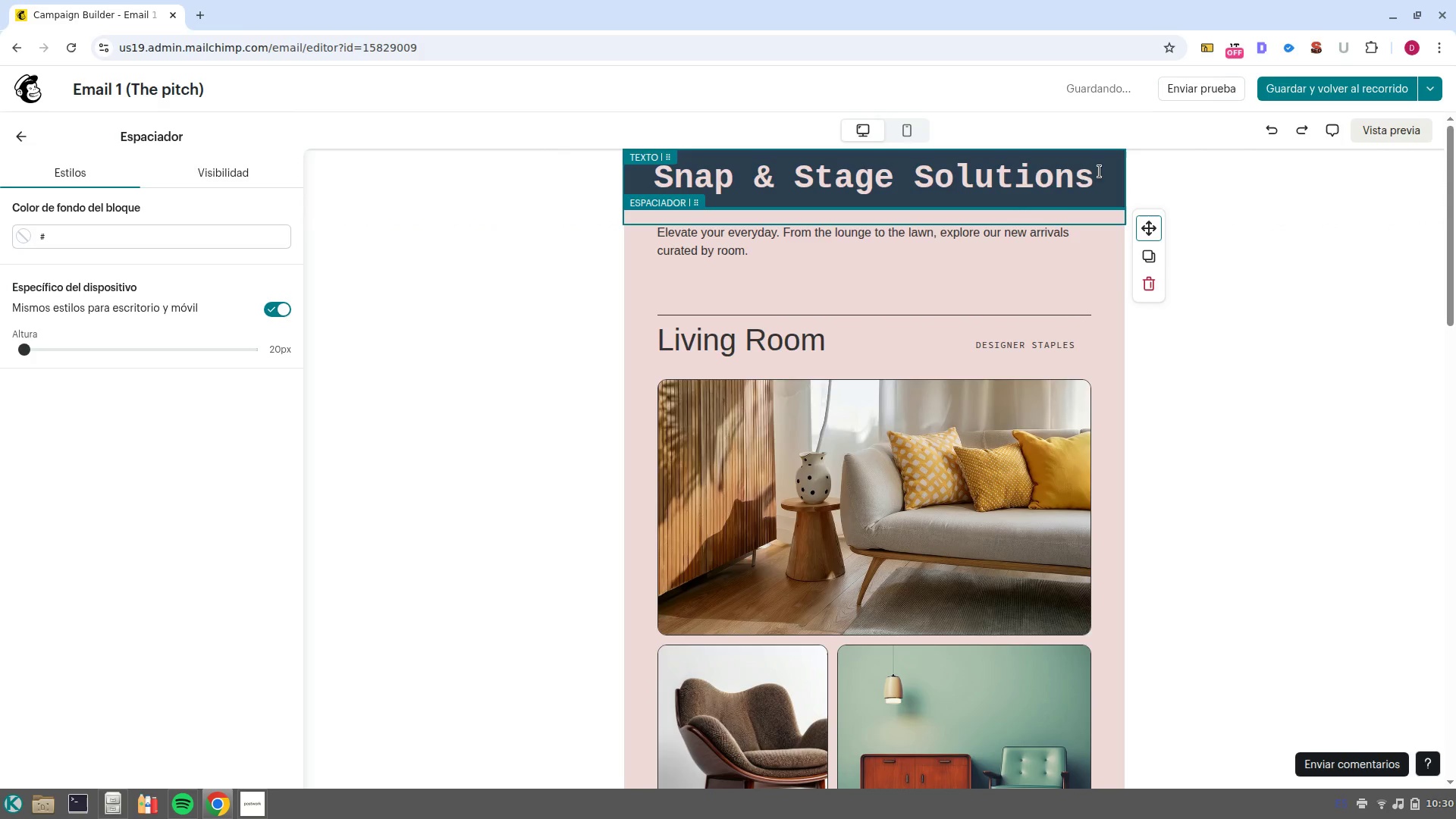 
key(NumpadEnter)
 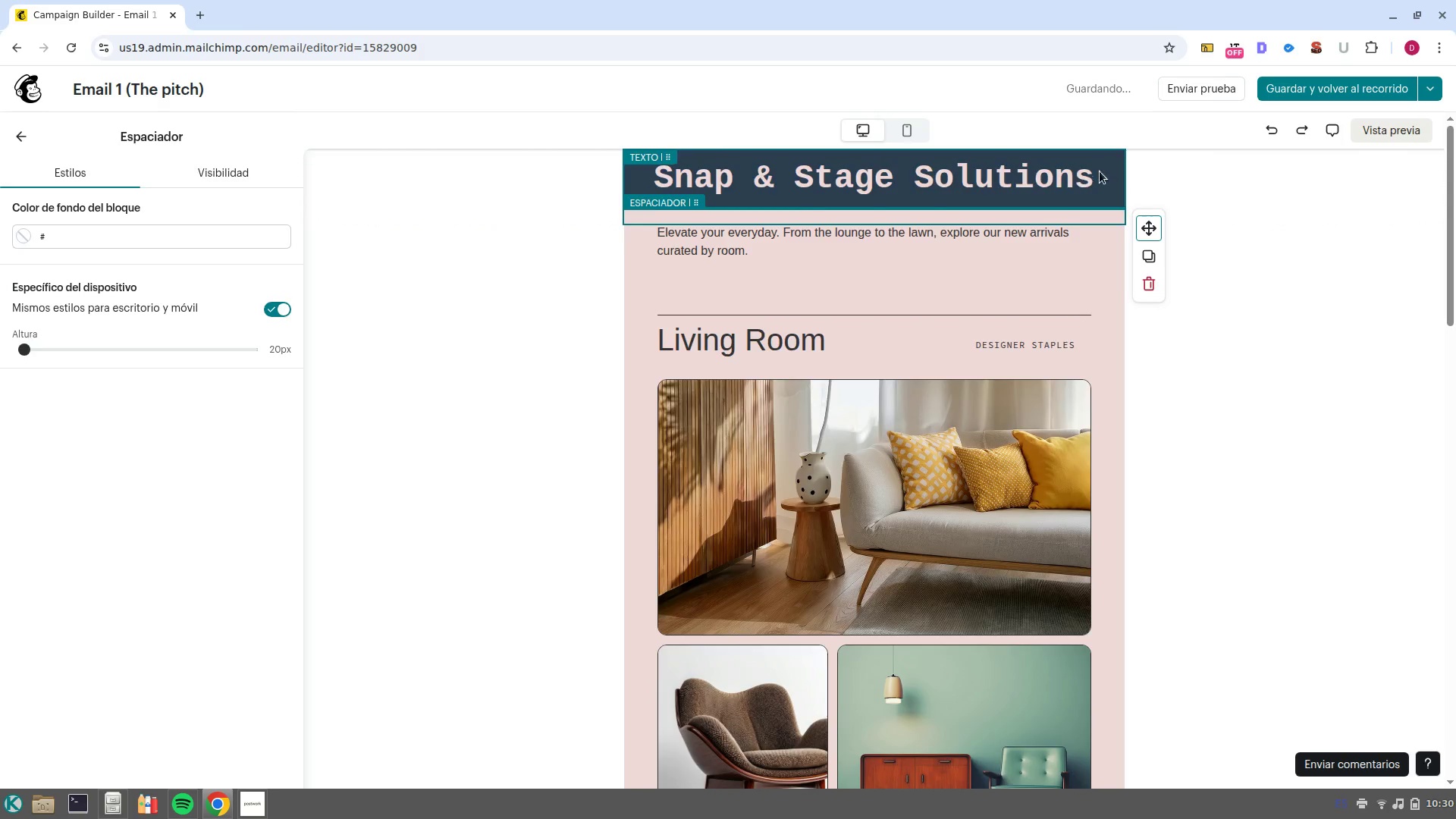 
key(NumpadEnter)
 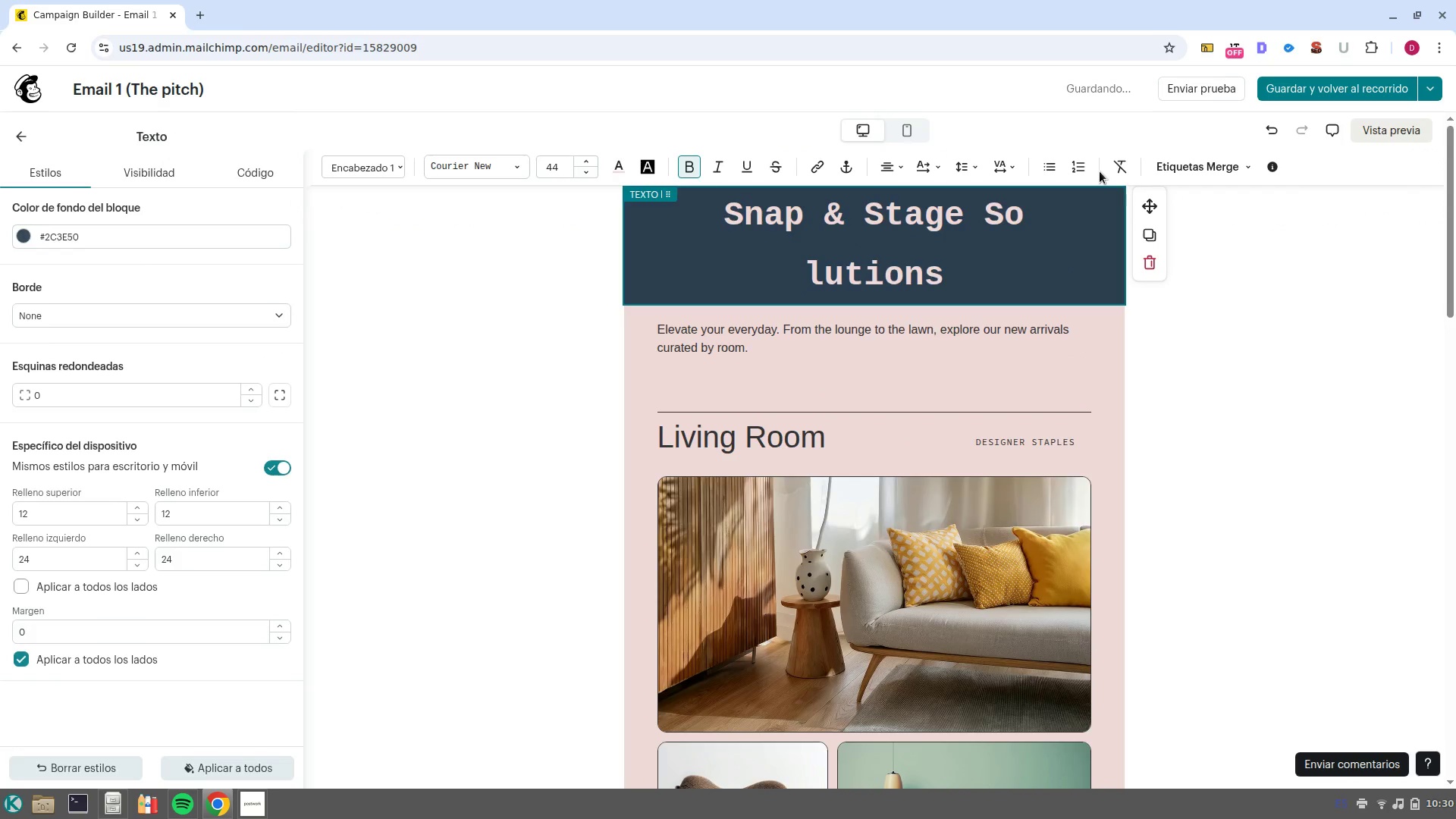 
key(Backspace)
 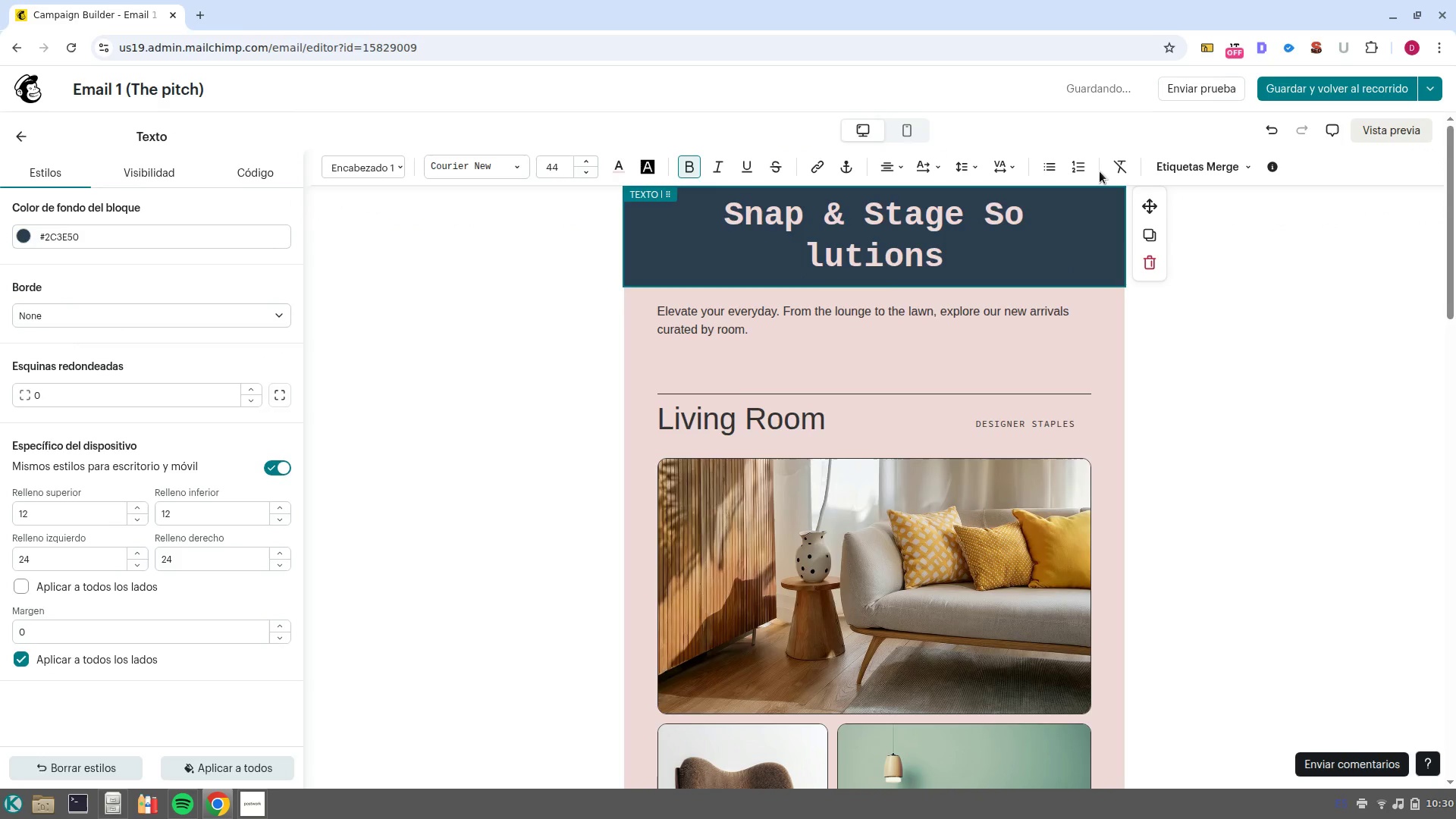 
key(Backspace)
 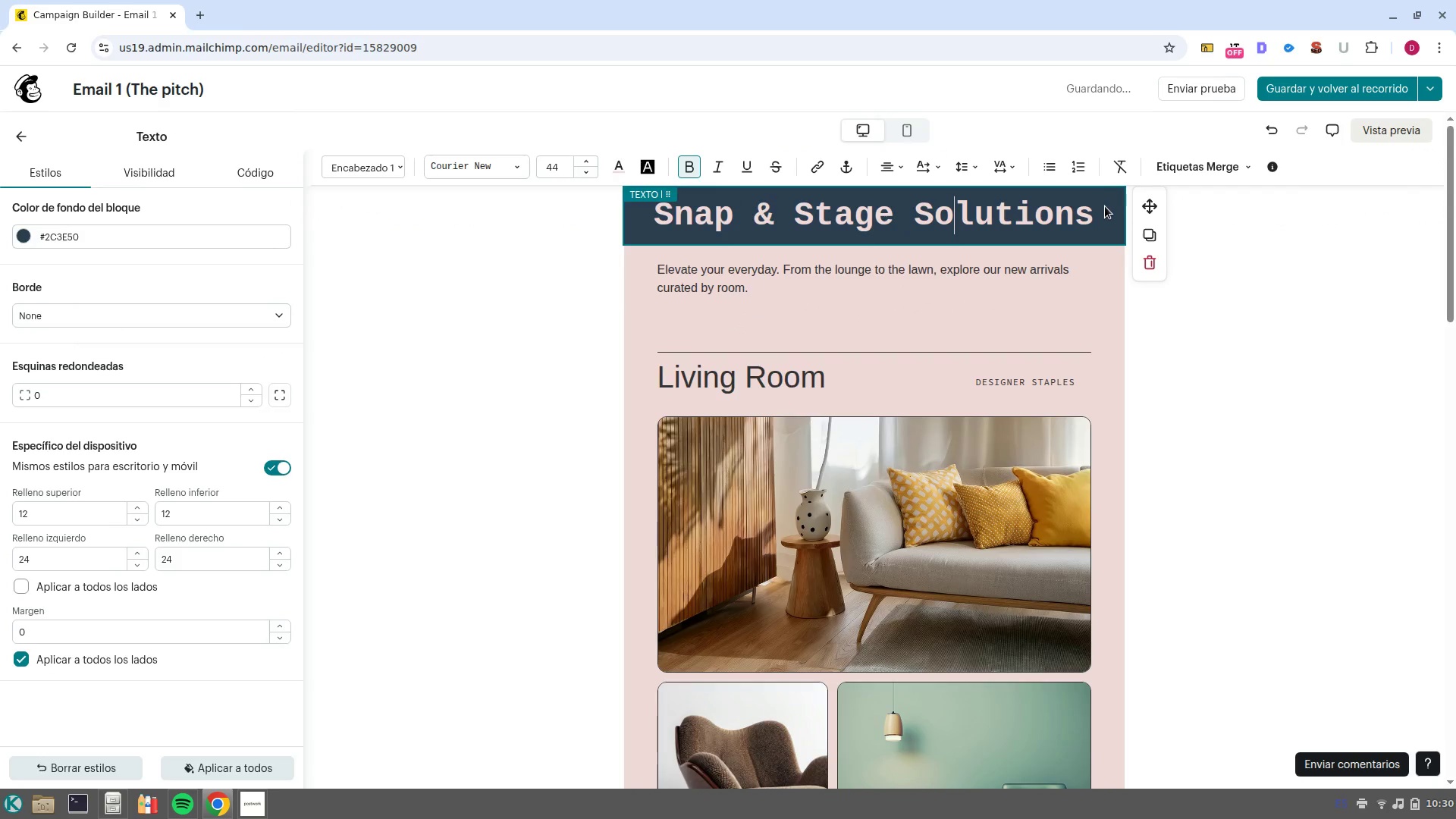 
left_click([1099, 219])
 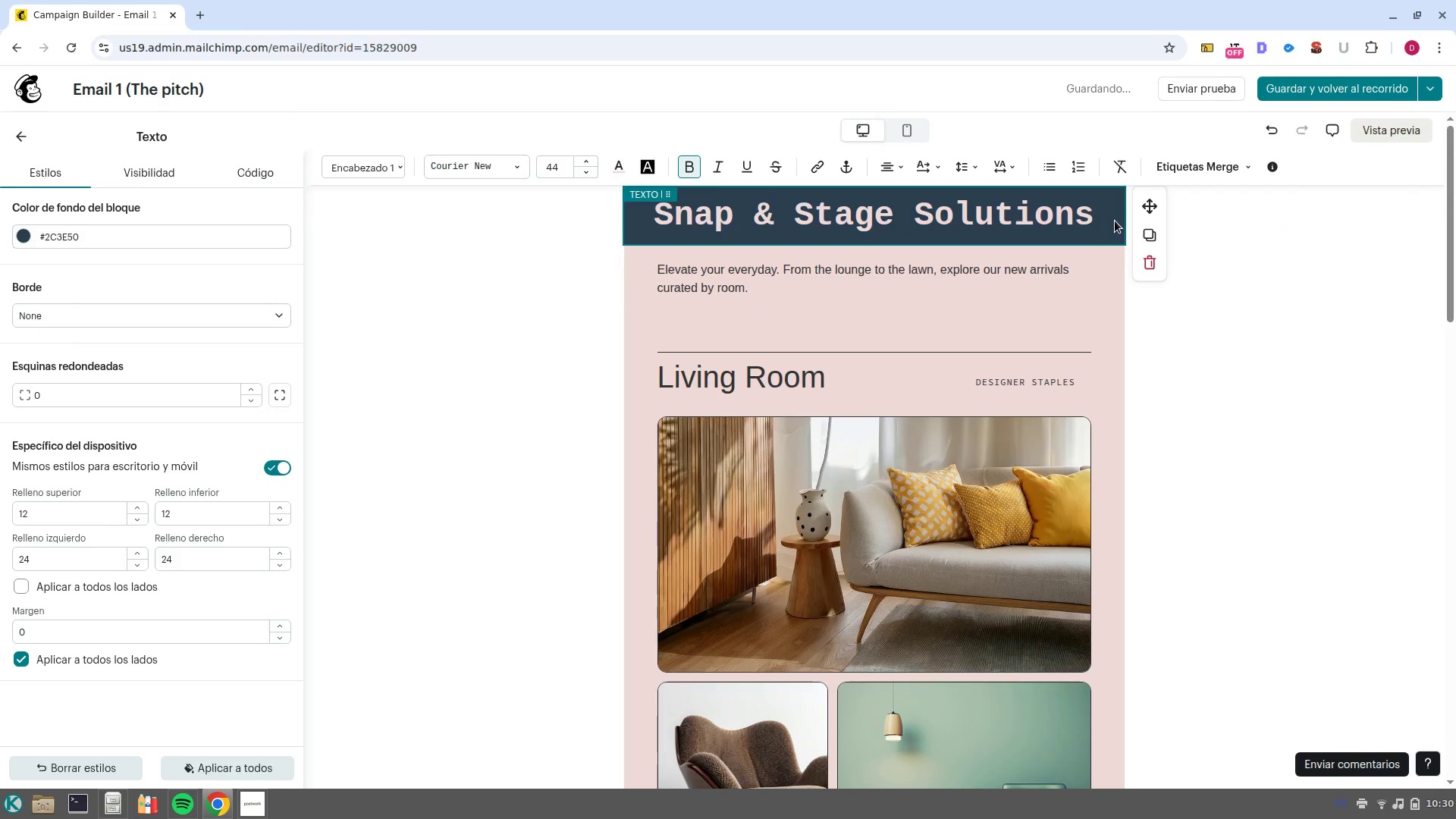 
key(NumpadEnter)
 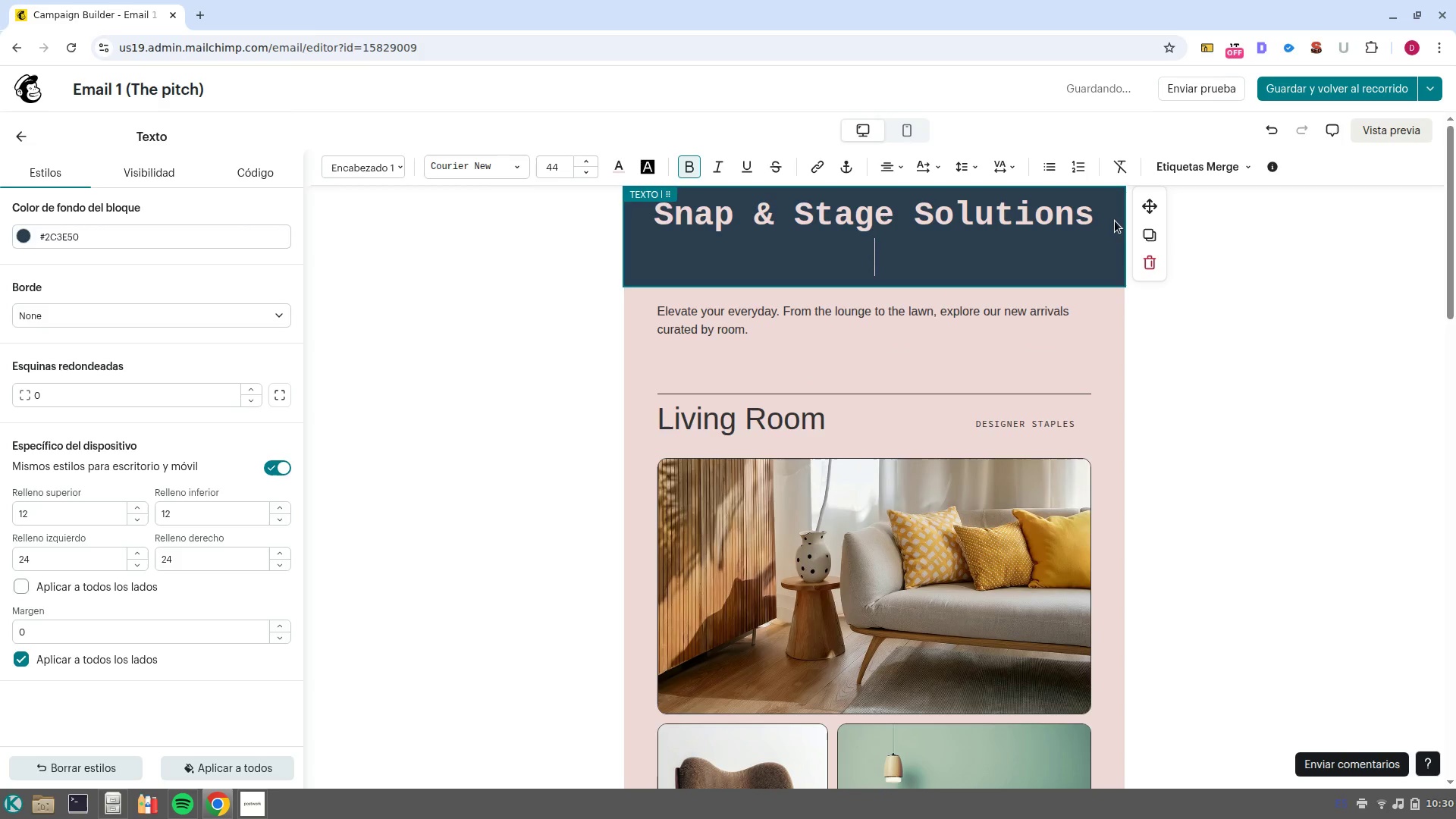 
scroll: coordinate [1115, 221], scroll_direction: up, amount: 1.0
 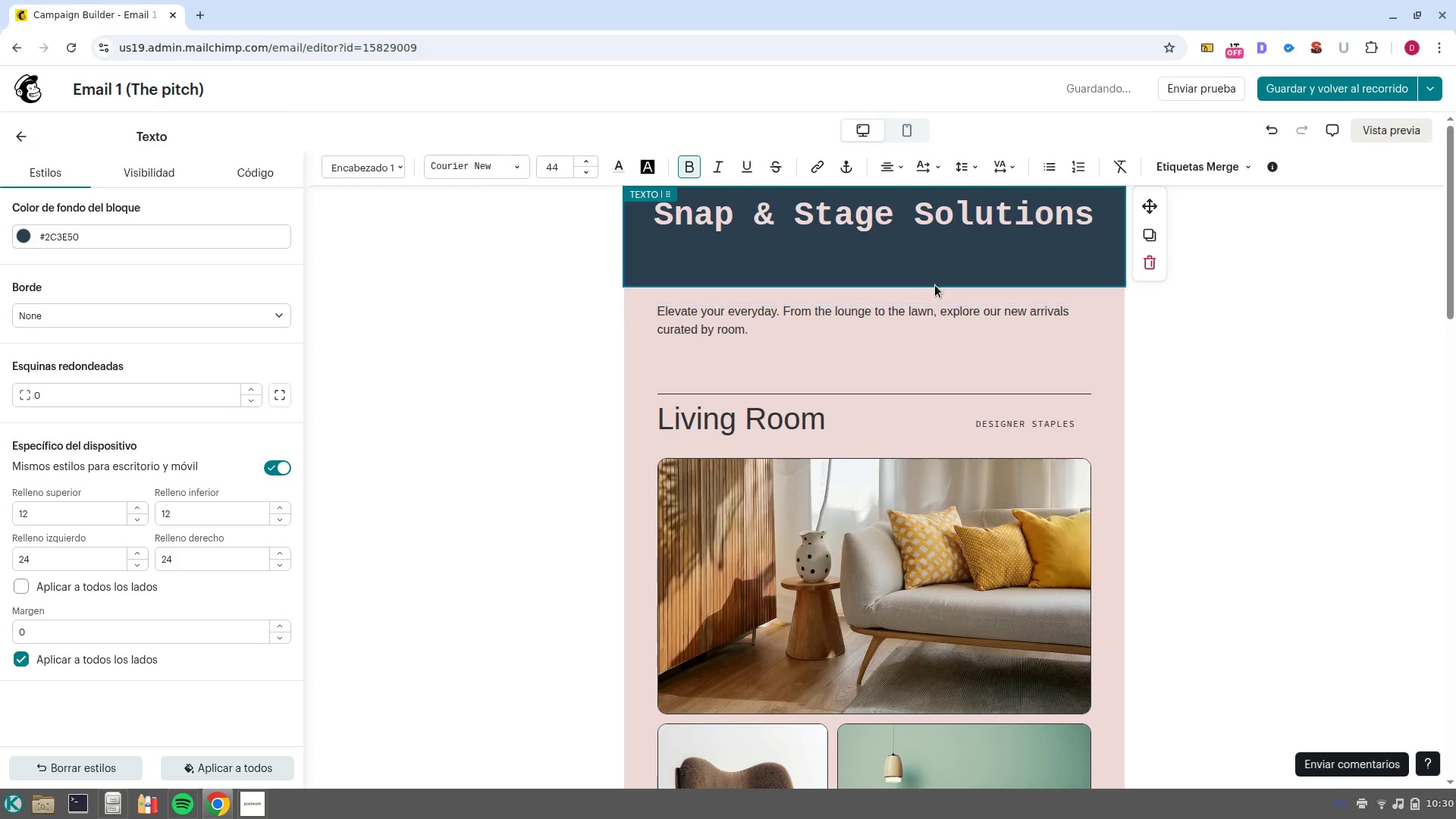 
left_click([939, 290])
 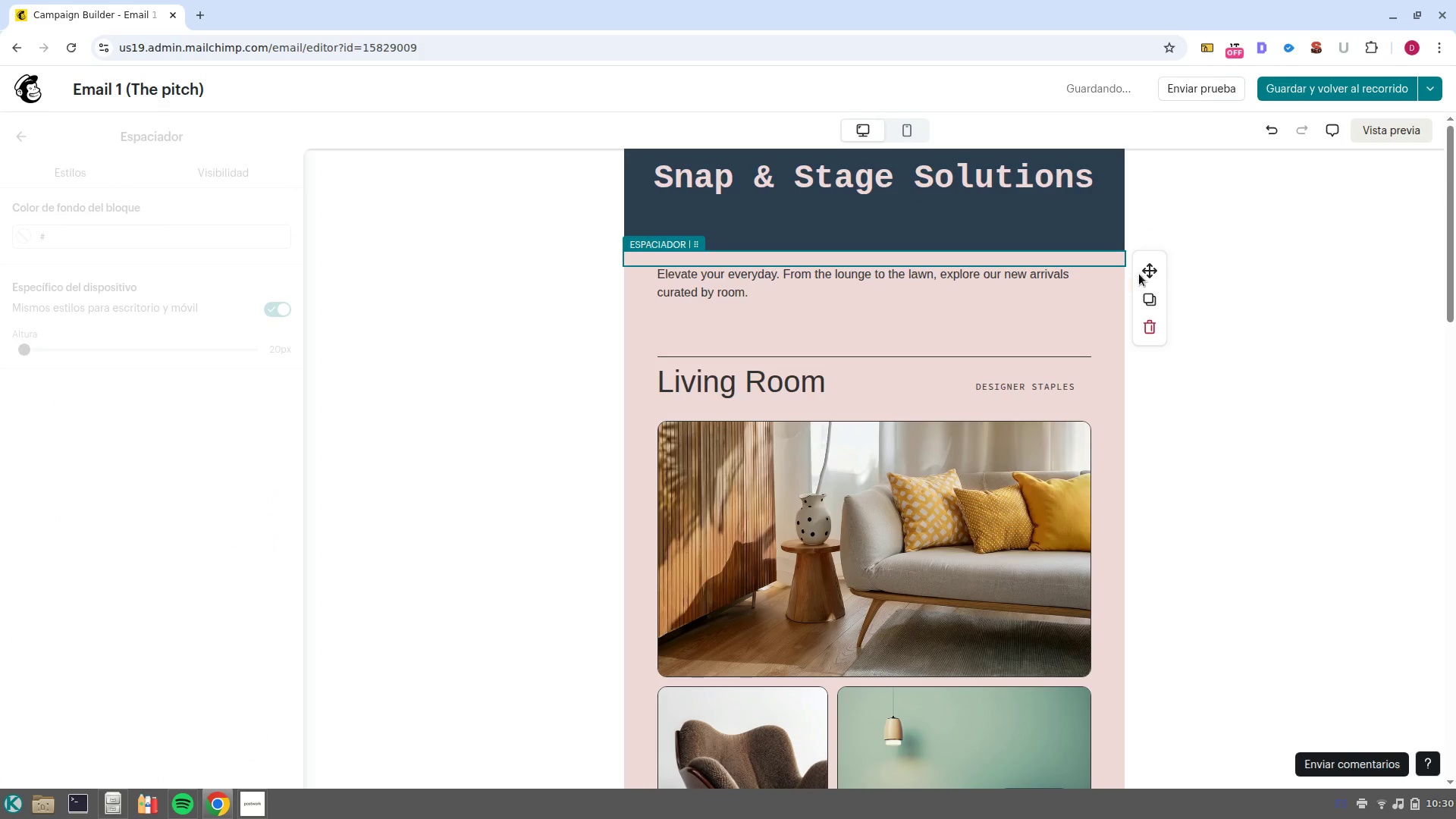 
left_click_drag(start_coordinate=[1151, 266], to_coordinate=[854, 155])
 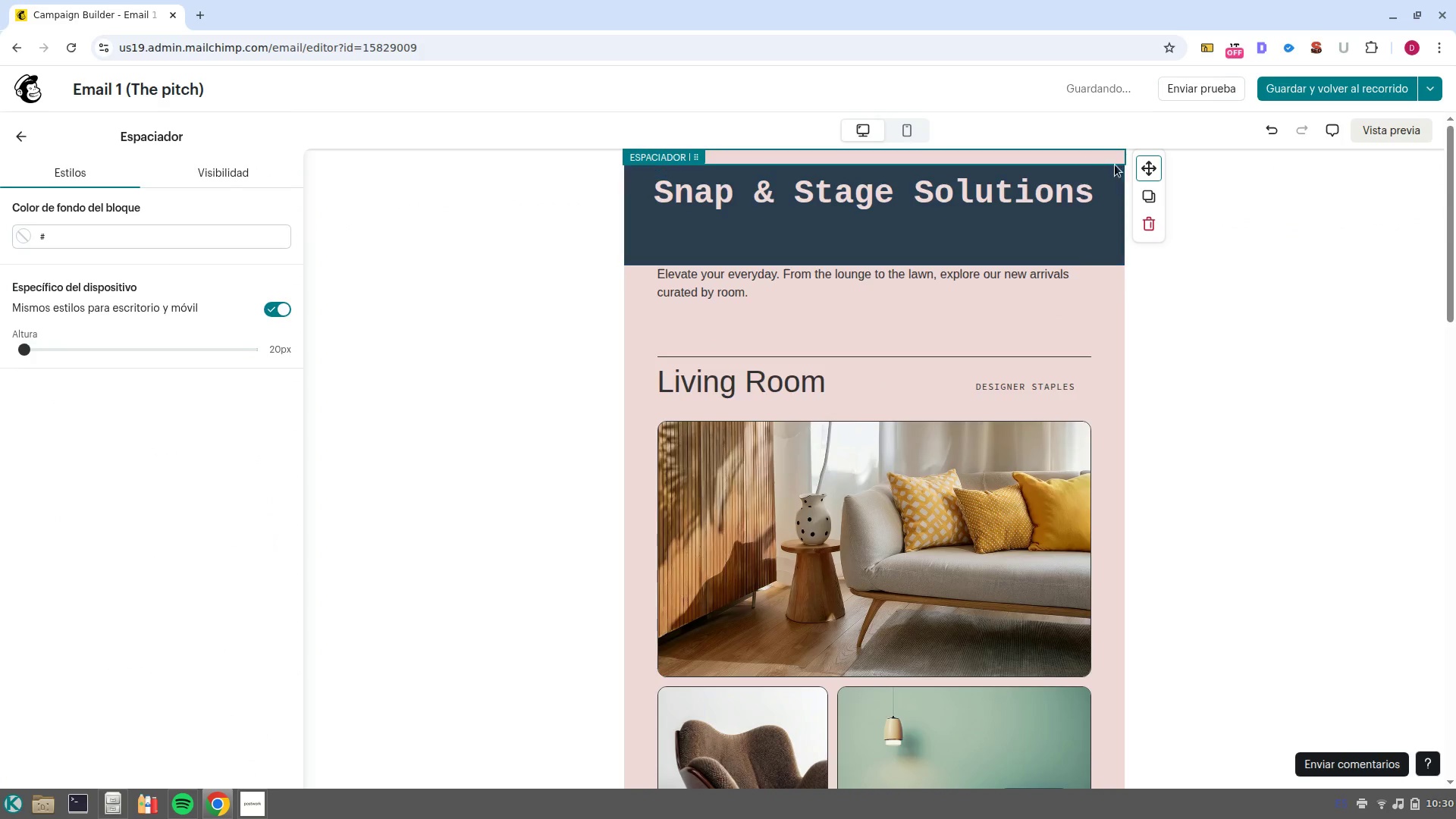 
left_click_drag(start_coordinate=[1147, 172], to_coordinate=[1068, 174])
 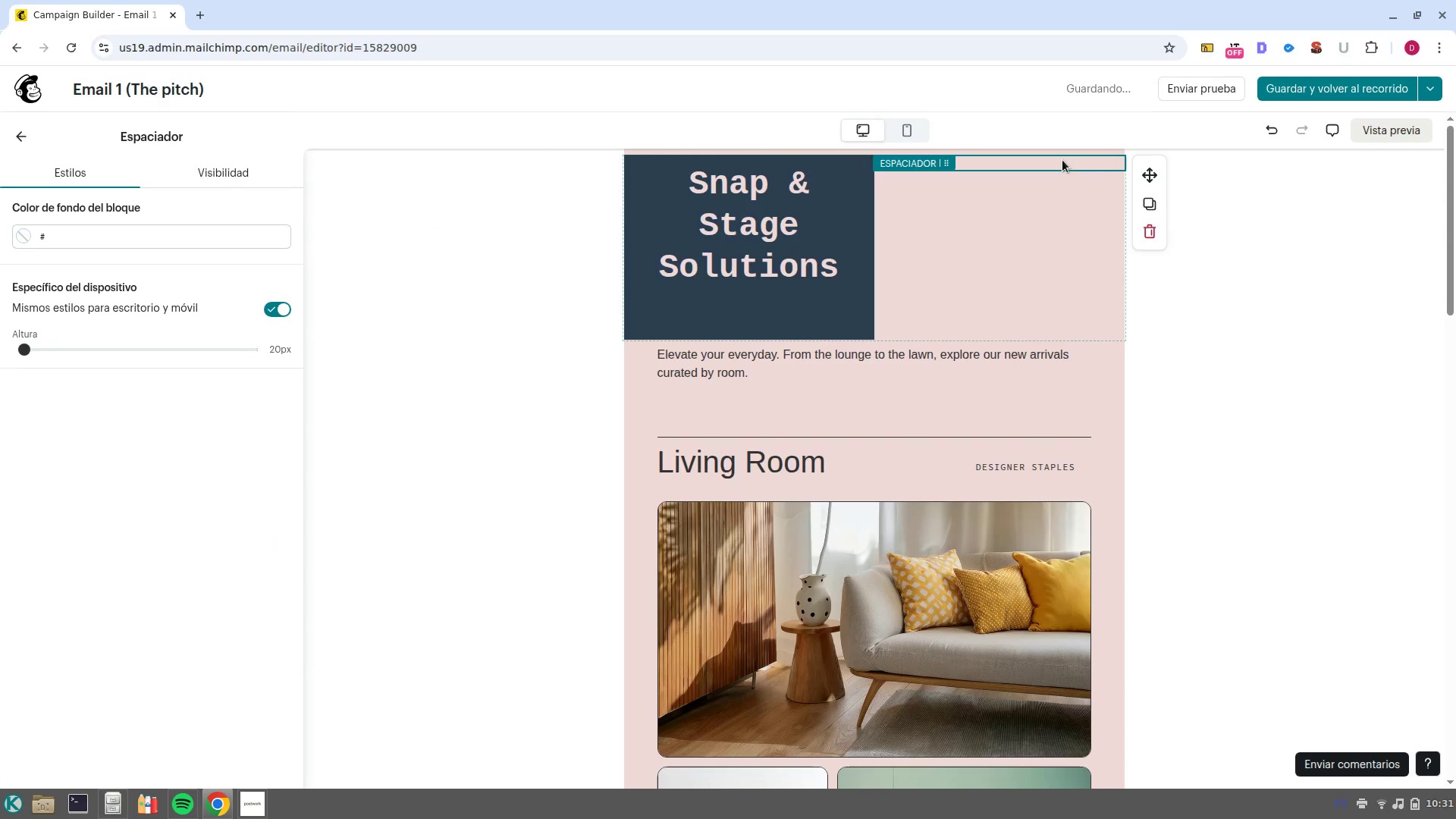 
key(Control+ControlLeft)
 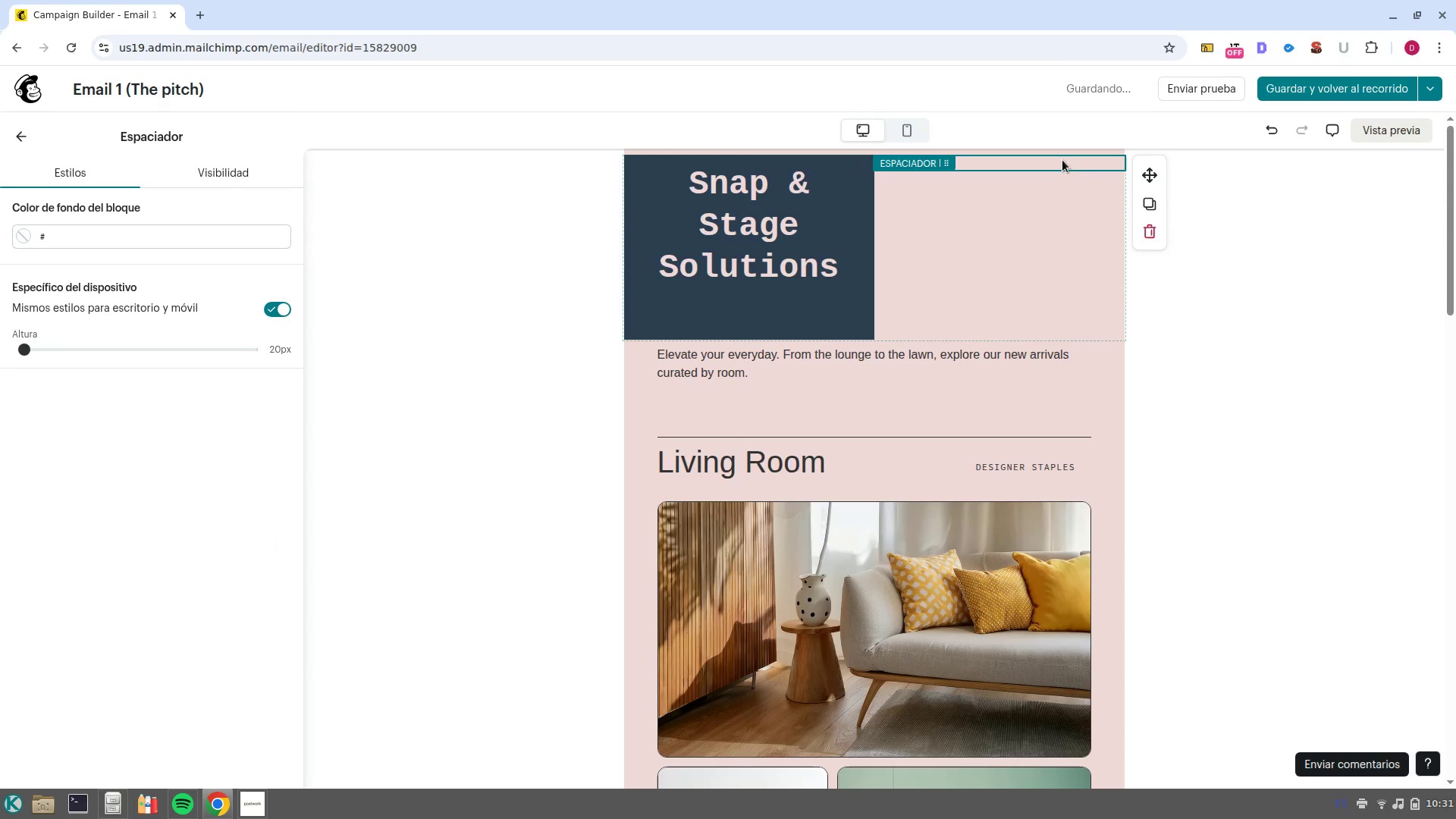 
key(Control+Z)
 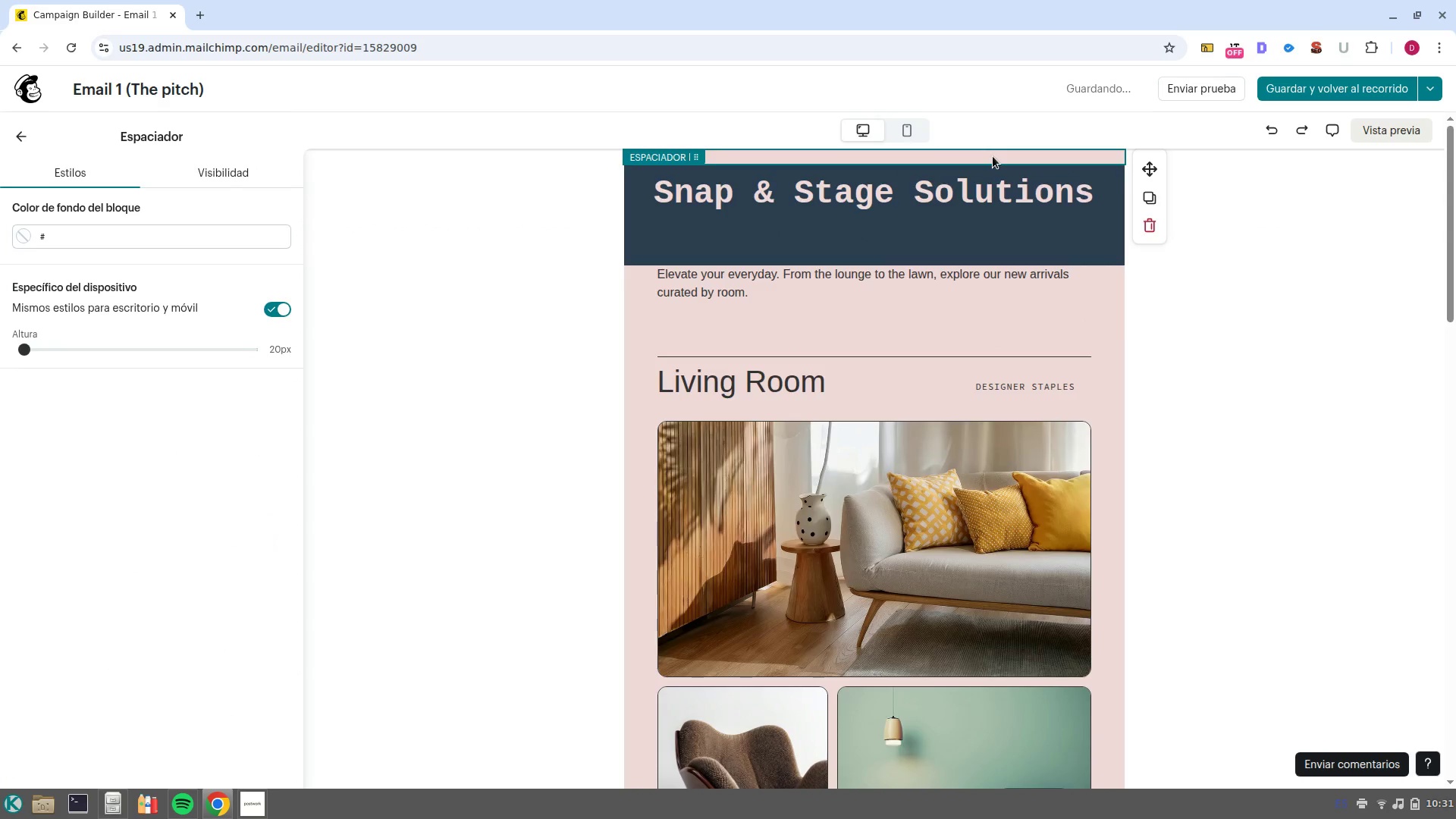 
left_click([993, 156])
 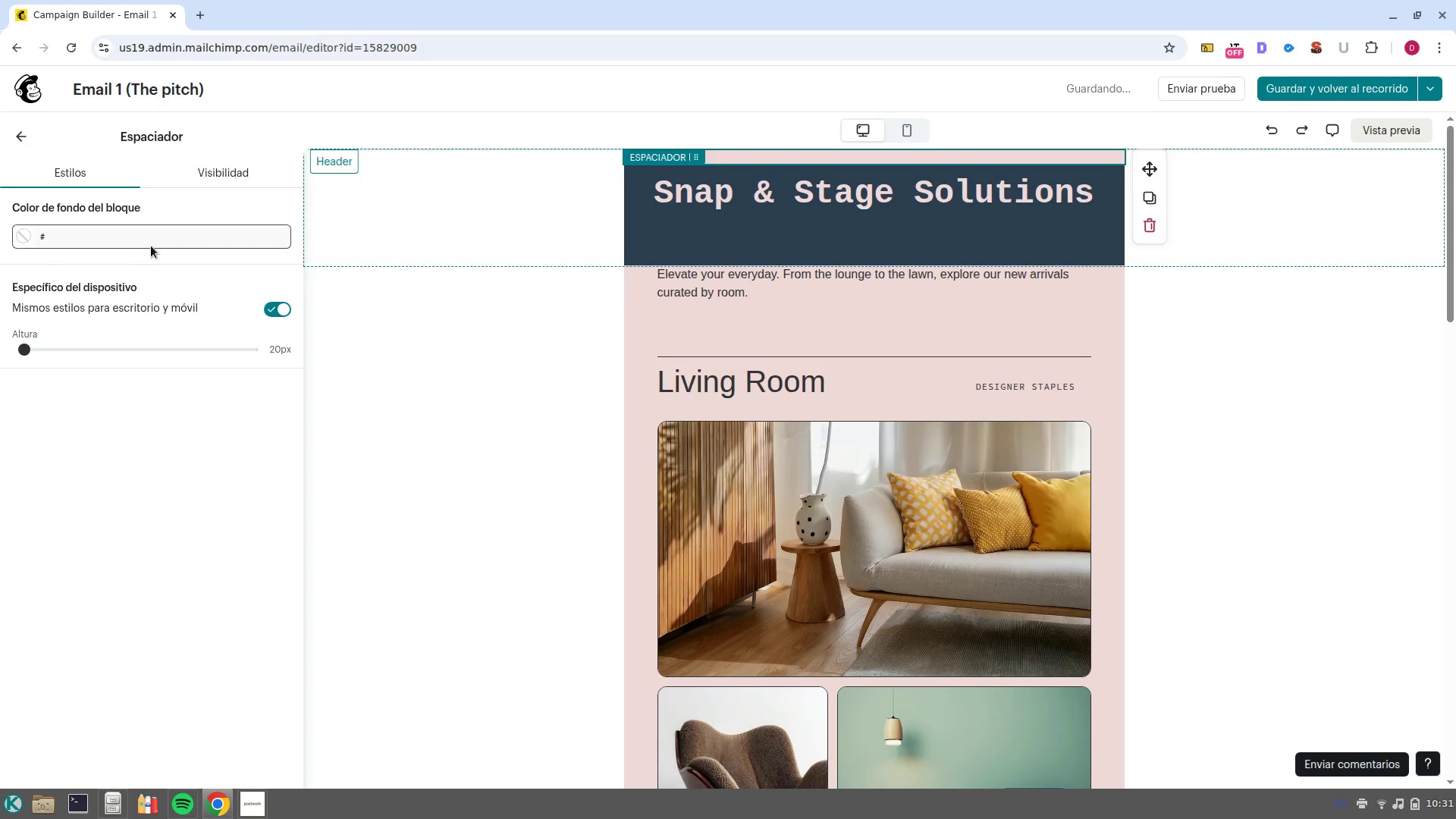 
left_click([151, 246])
 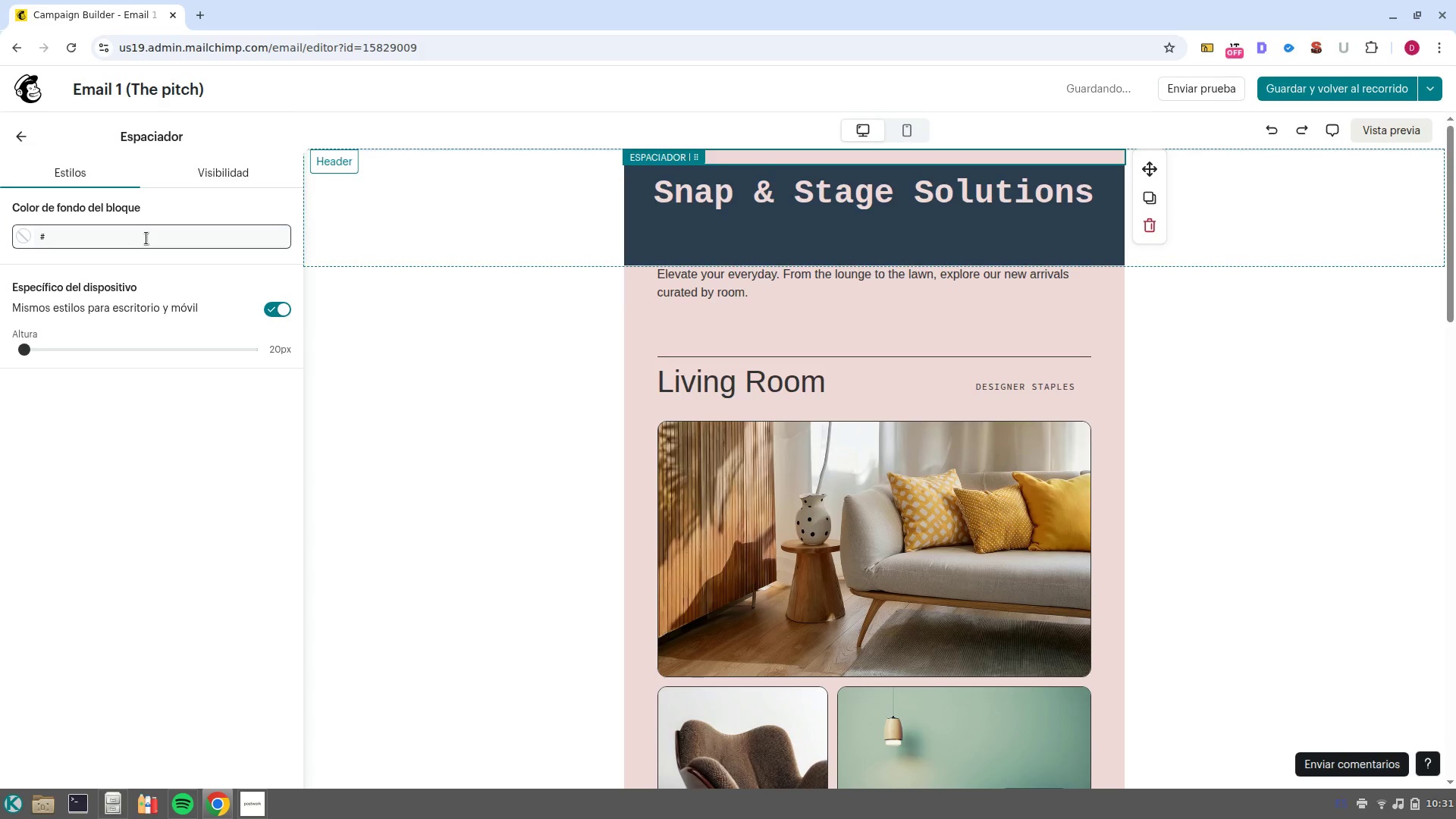 
left_click([146, 238])
 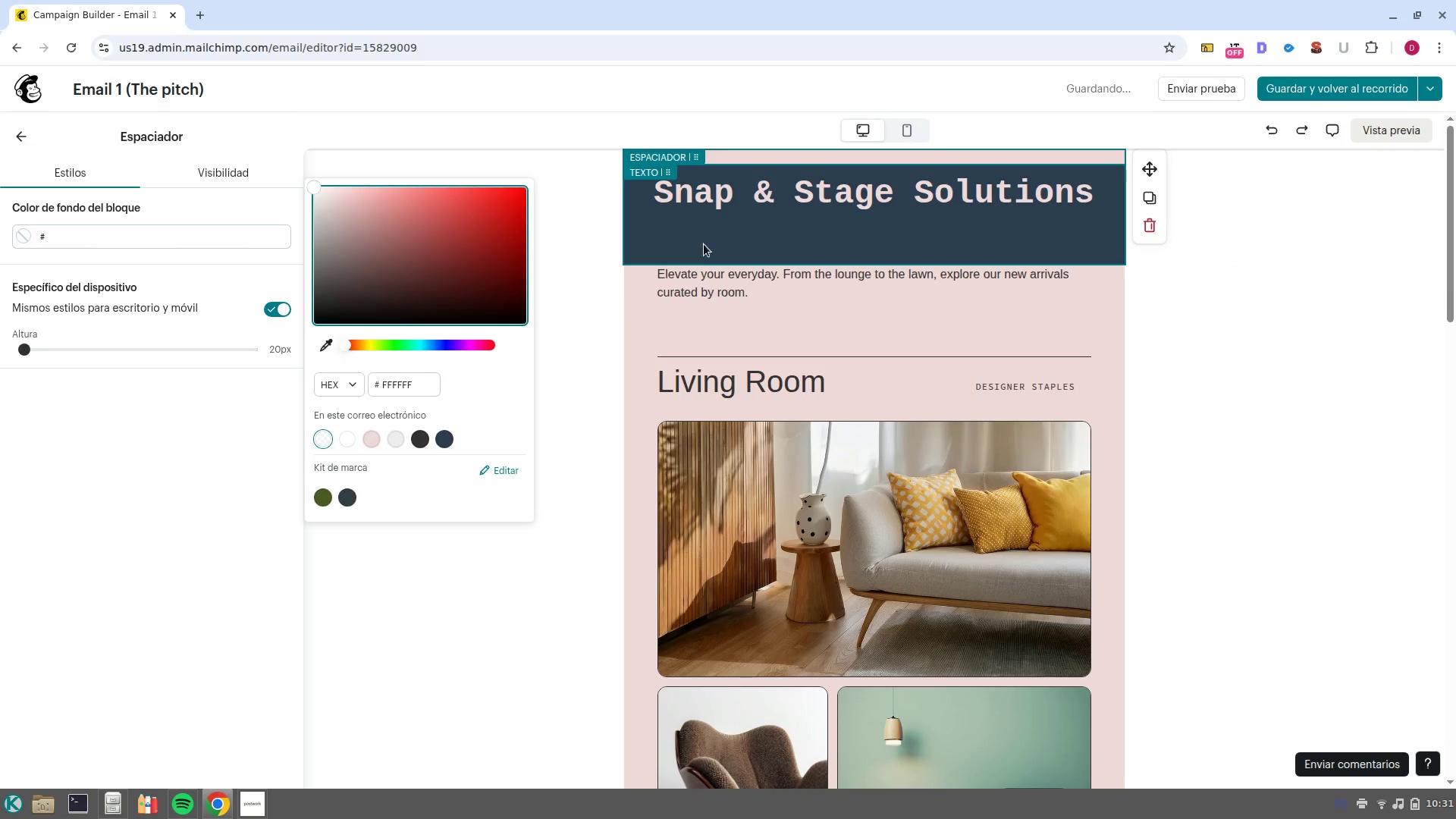 
left_click([725, 228])
 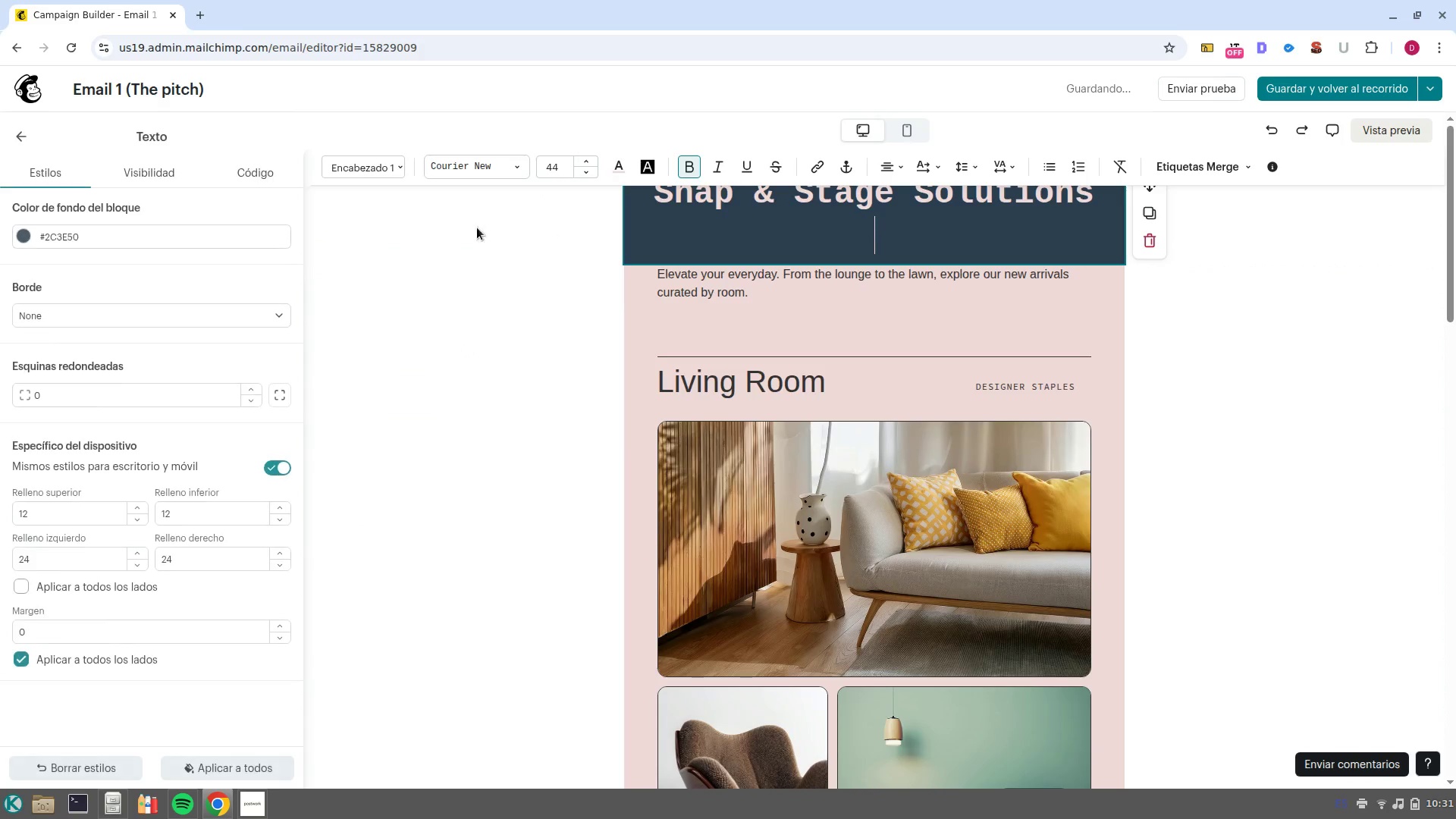 
left_click([1295, 307])
 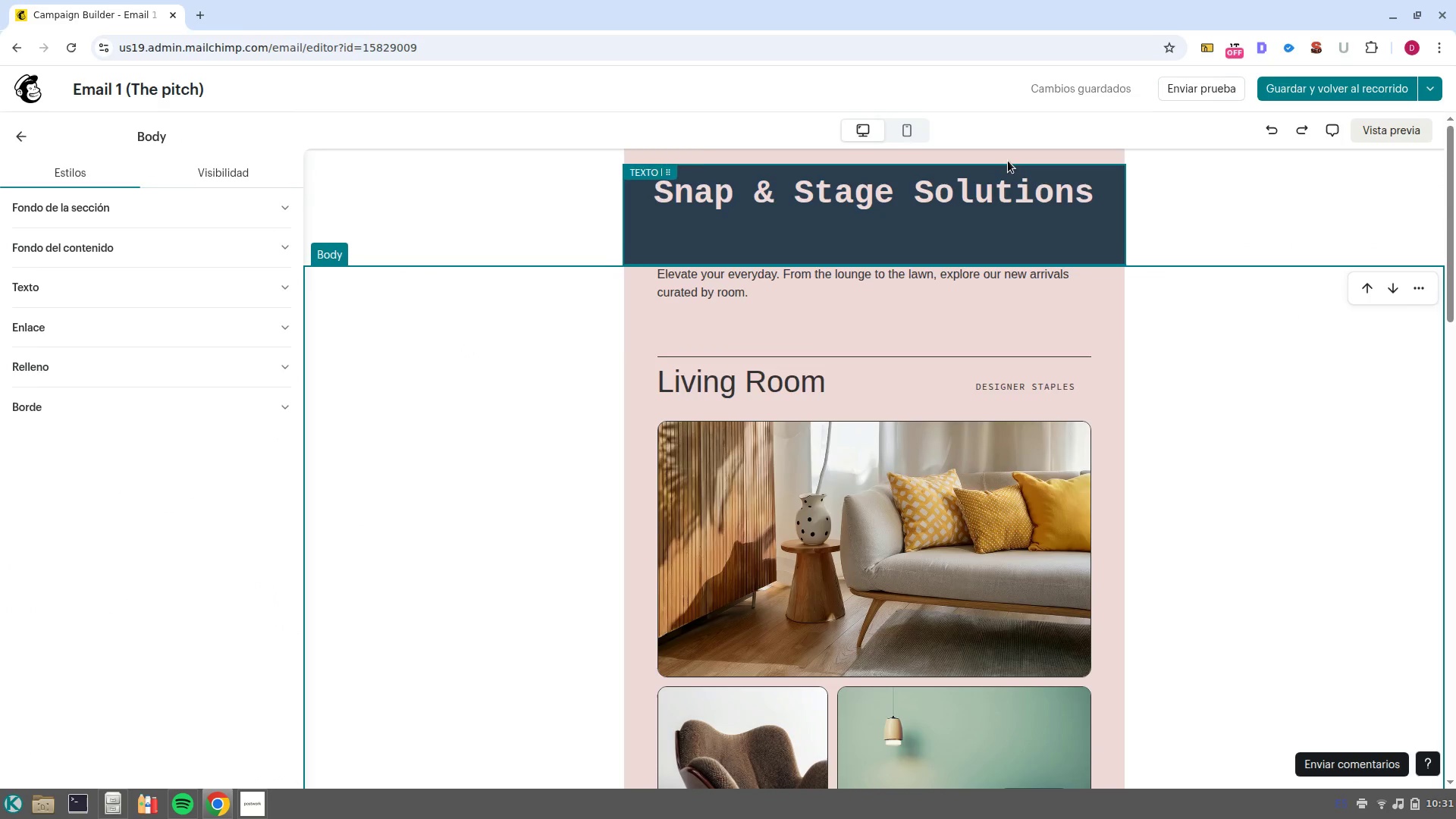 
scroll: coordinate [1049, 263], scroll_direction: up, amount: 6.0
 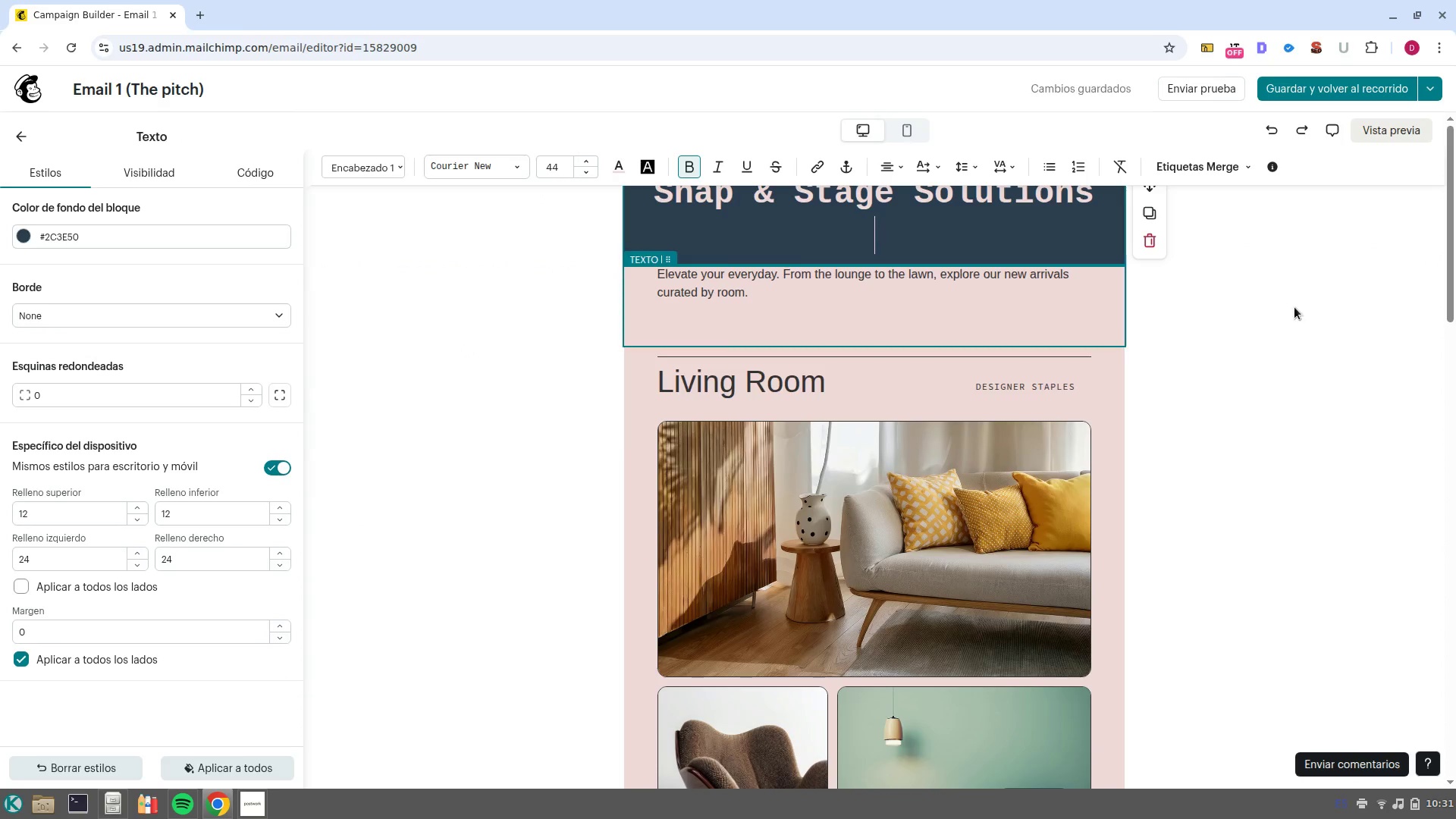 
left_click([1008, 158])
 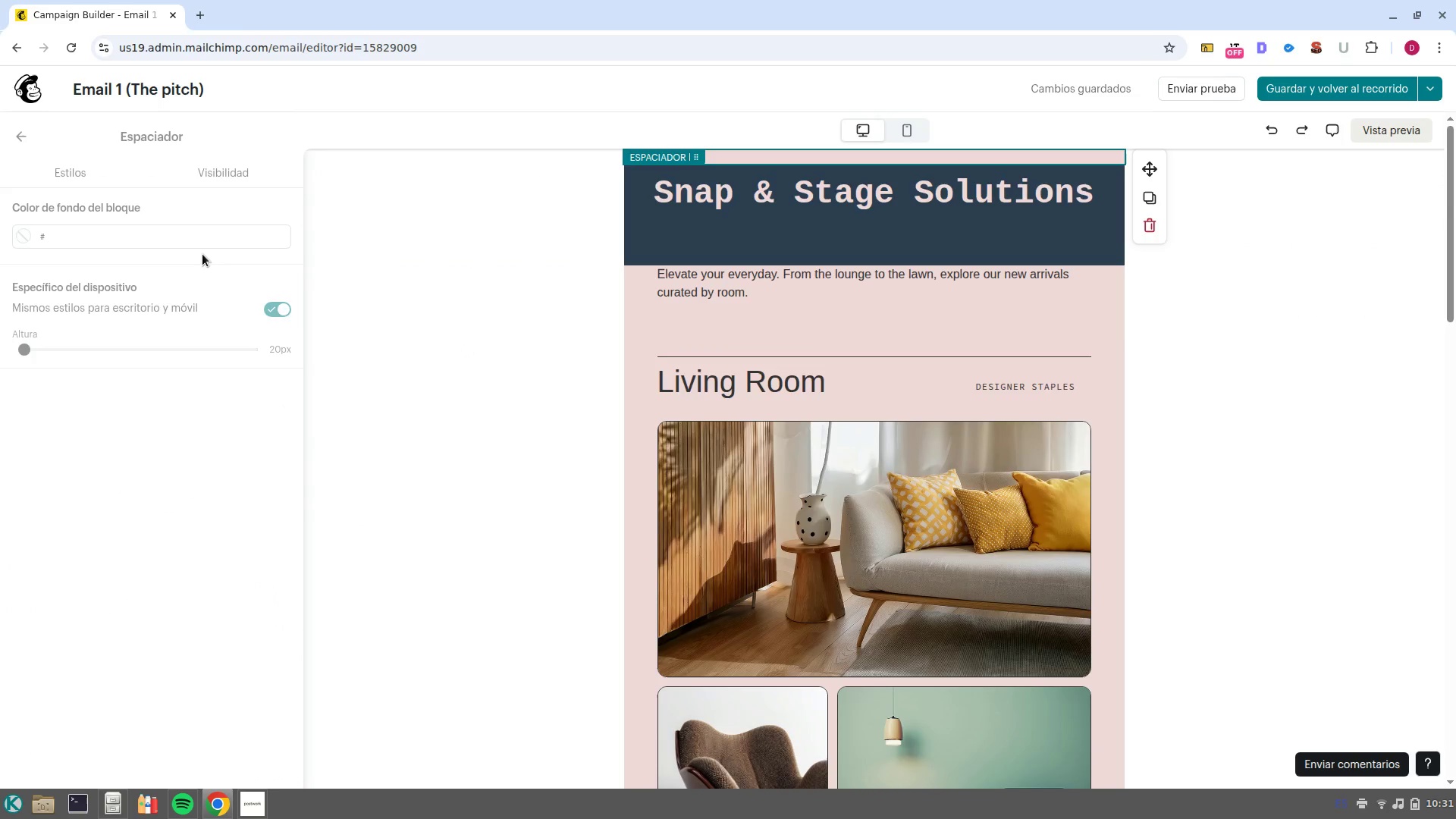 
left_click([206, 237])
 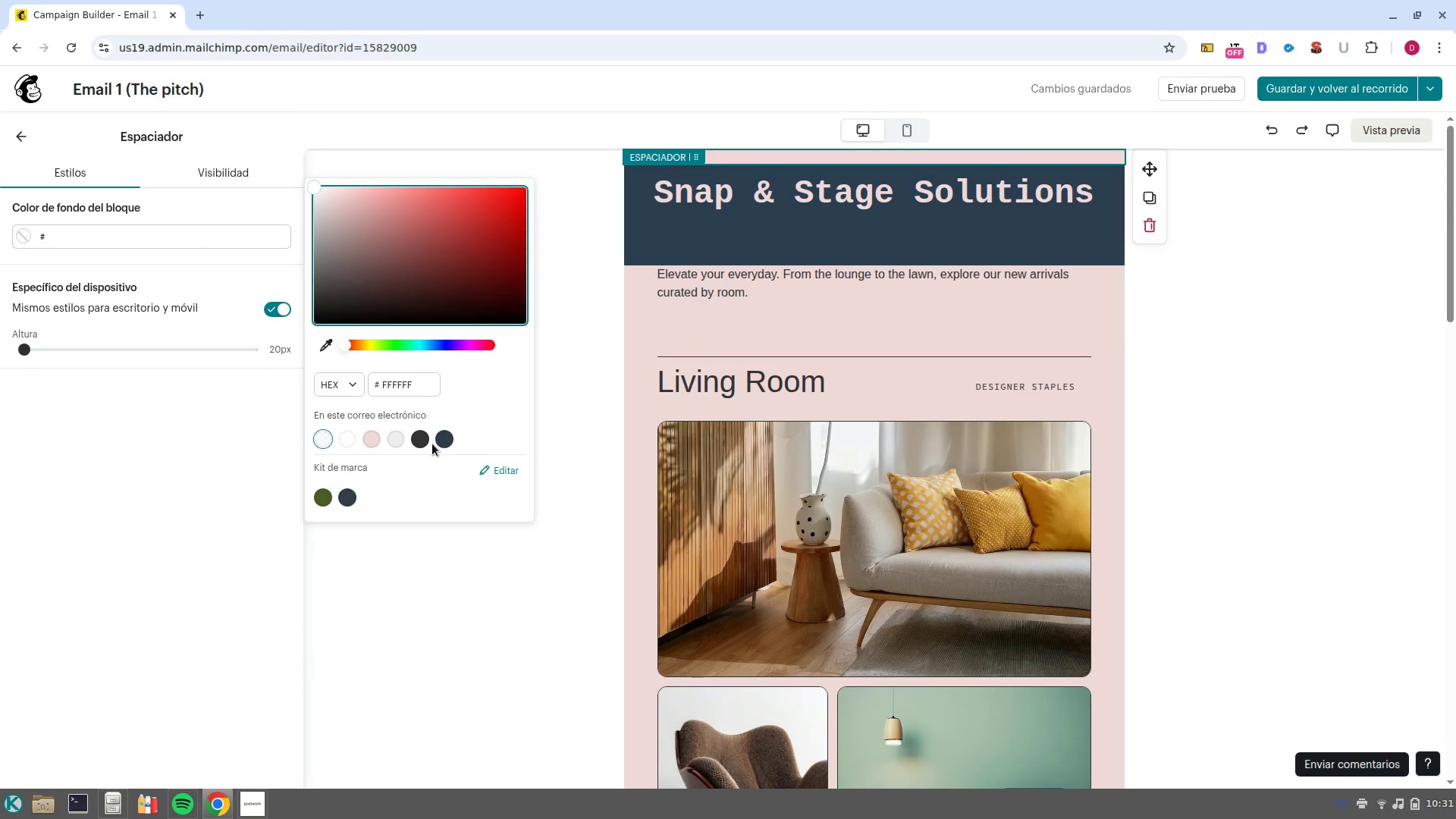 
left_click([444, 434])
 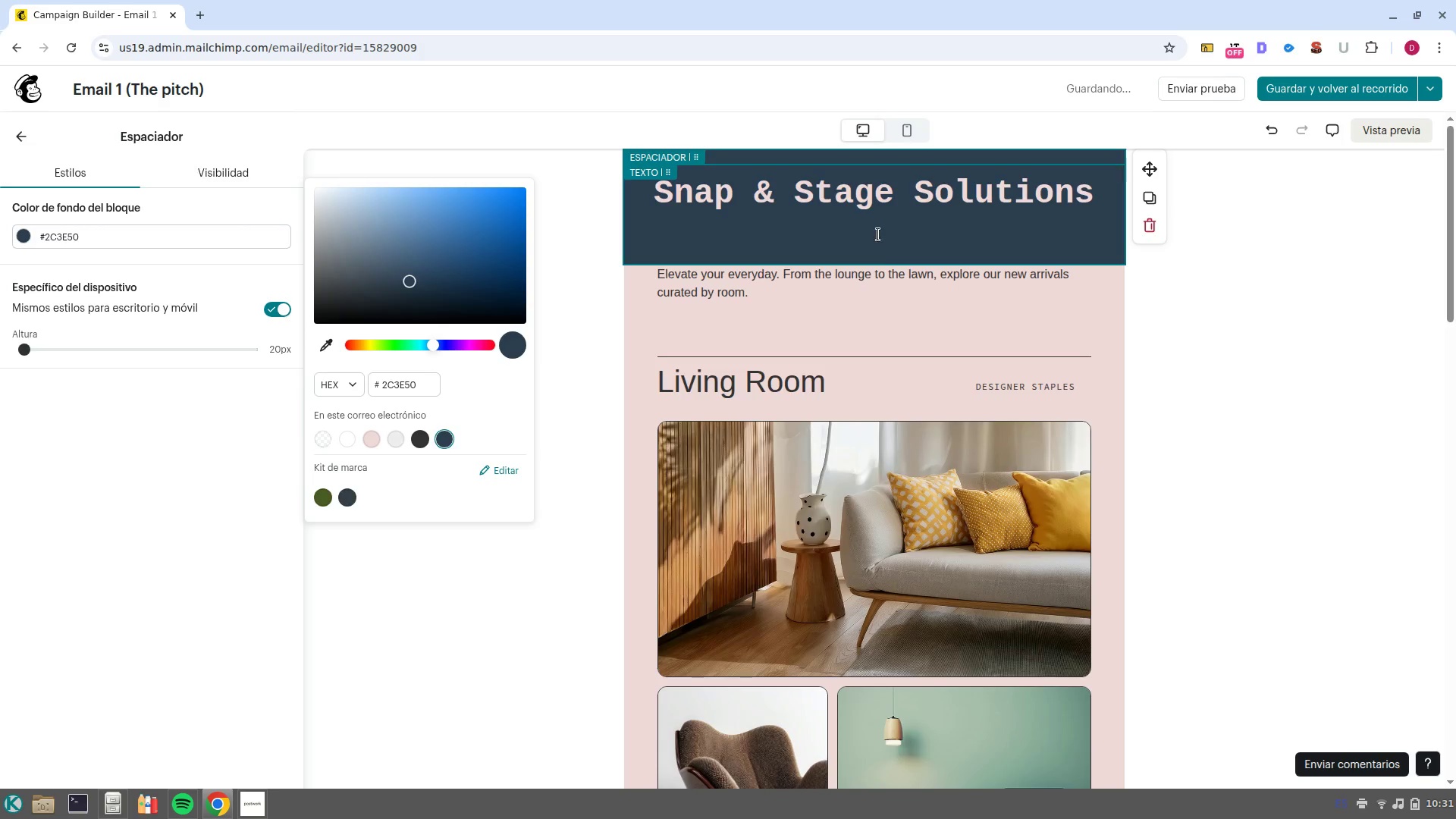 
left_click([866, 233])
 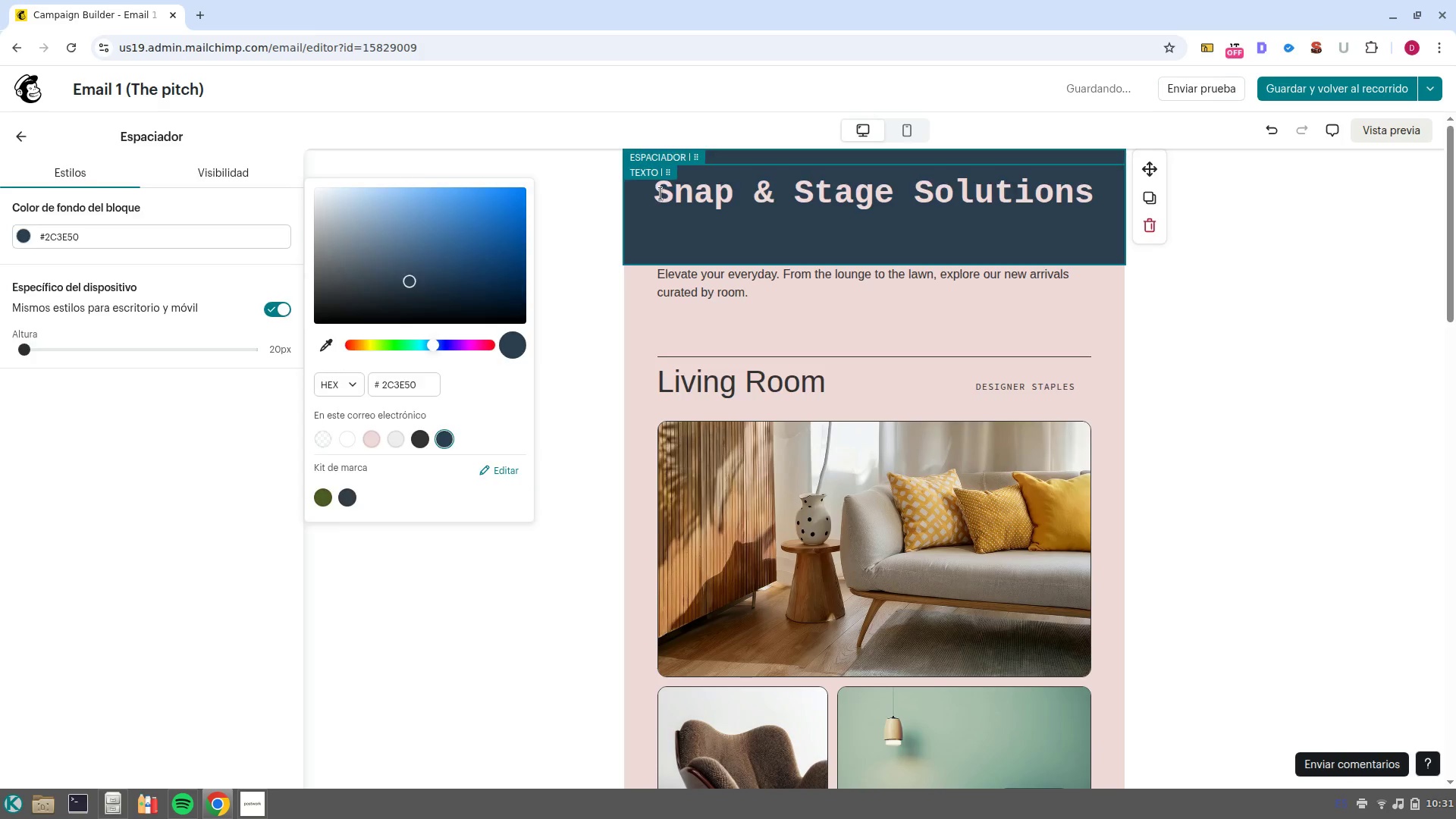 
left_click([657, 193])
 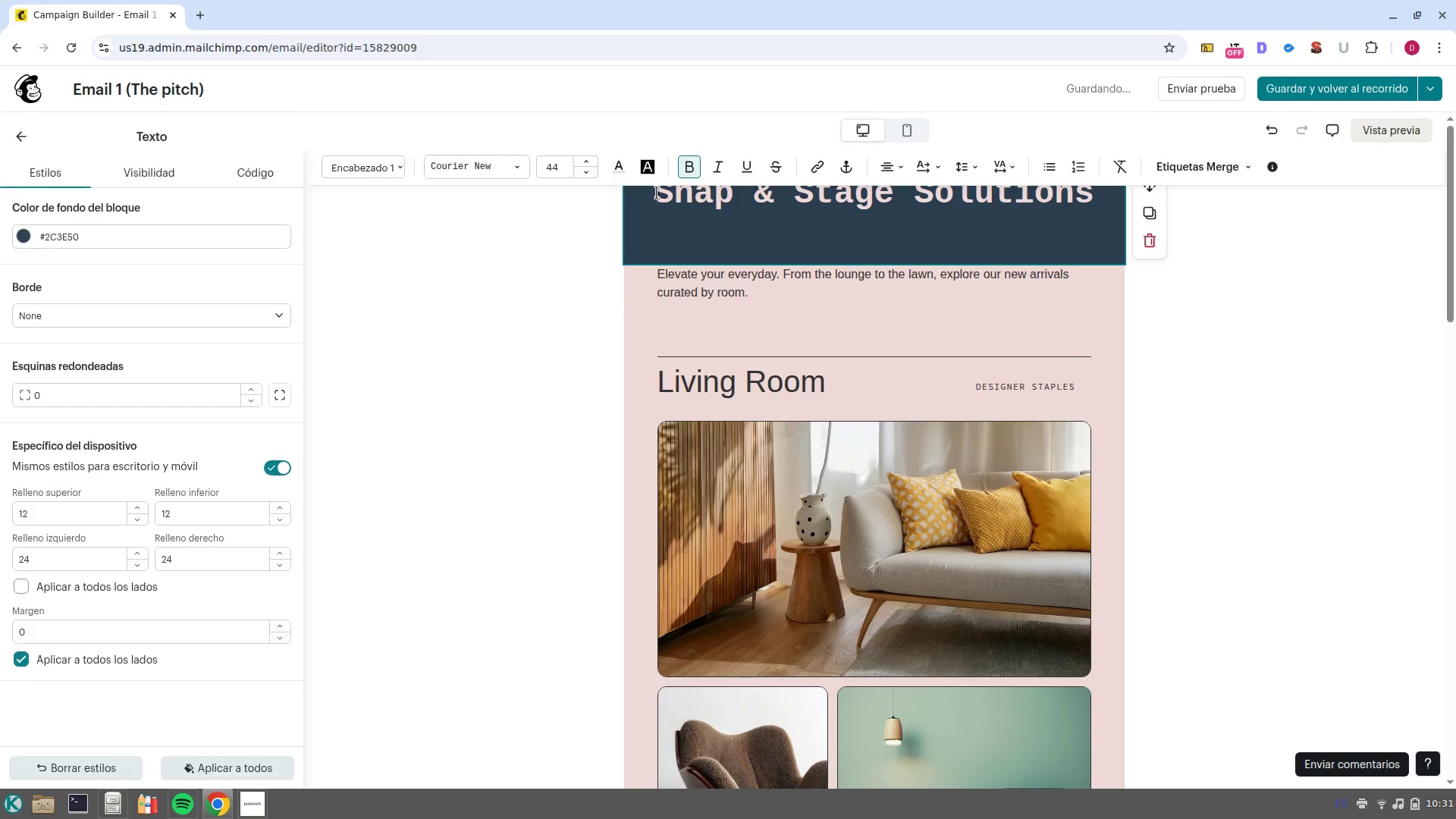 
key(NumpadEnter)
 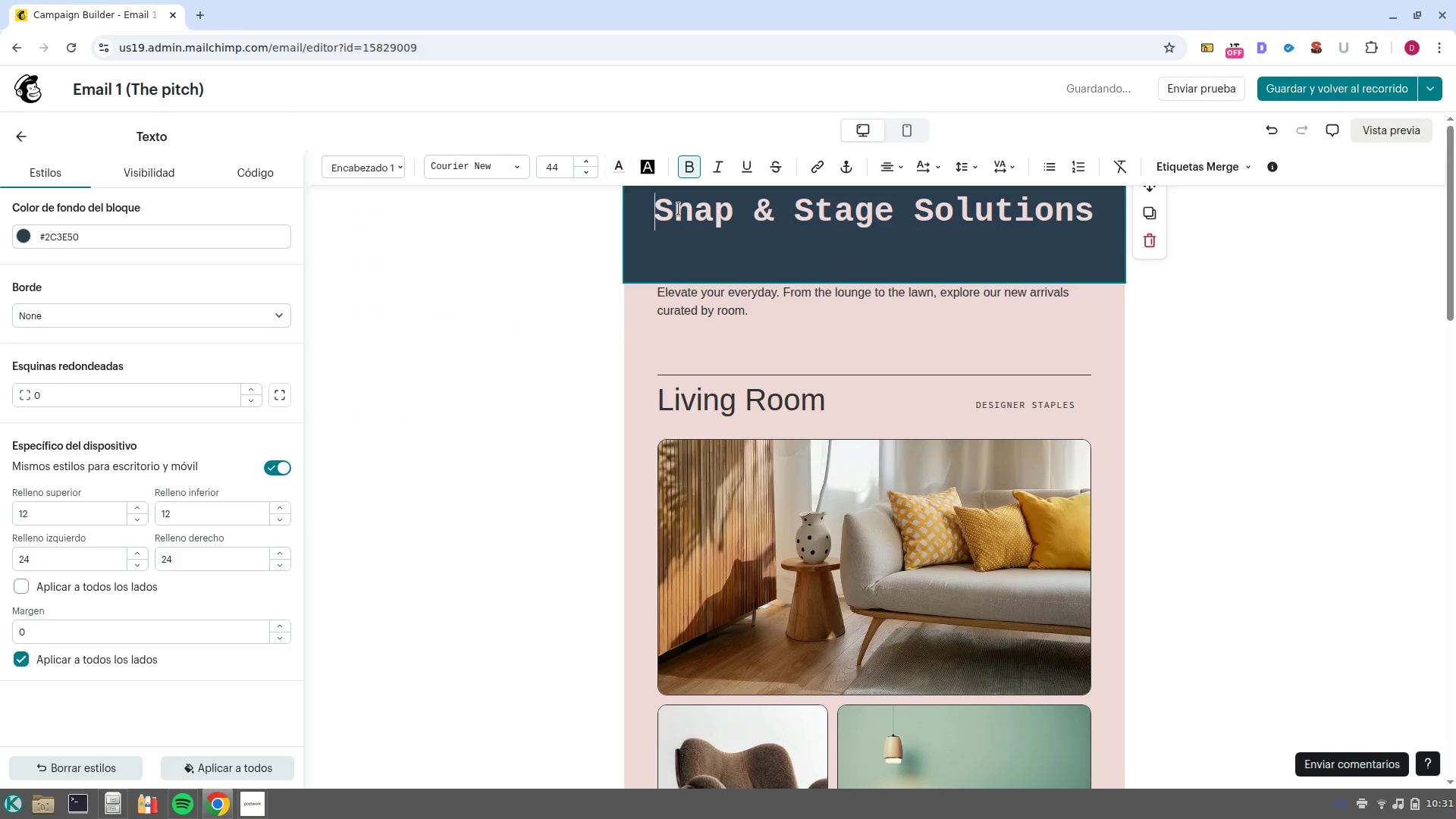 
left_click([849, 259])
 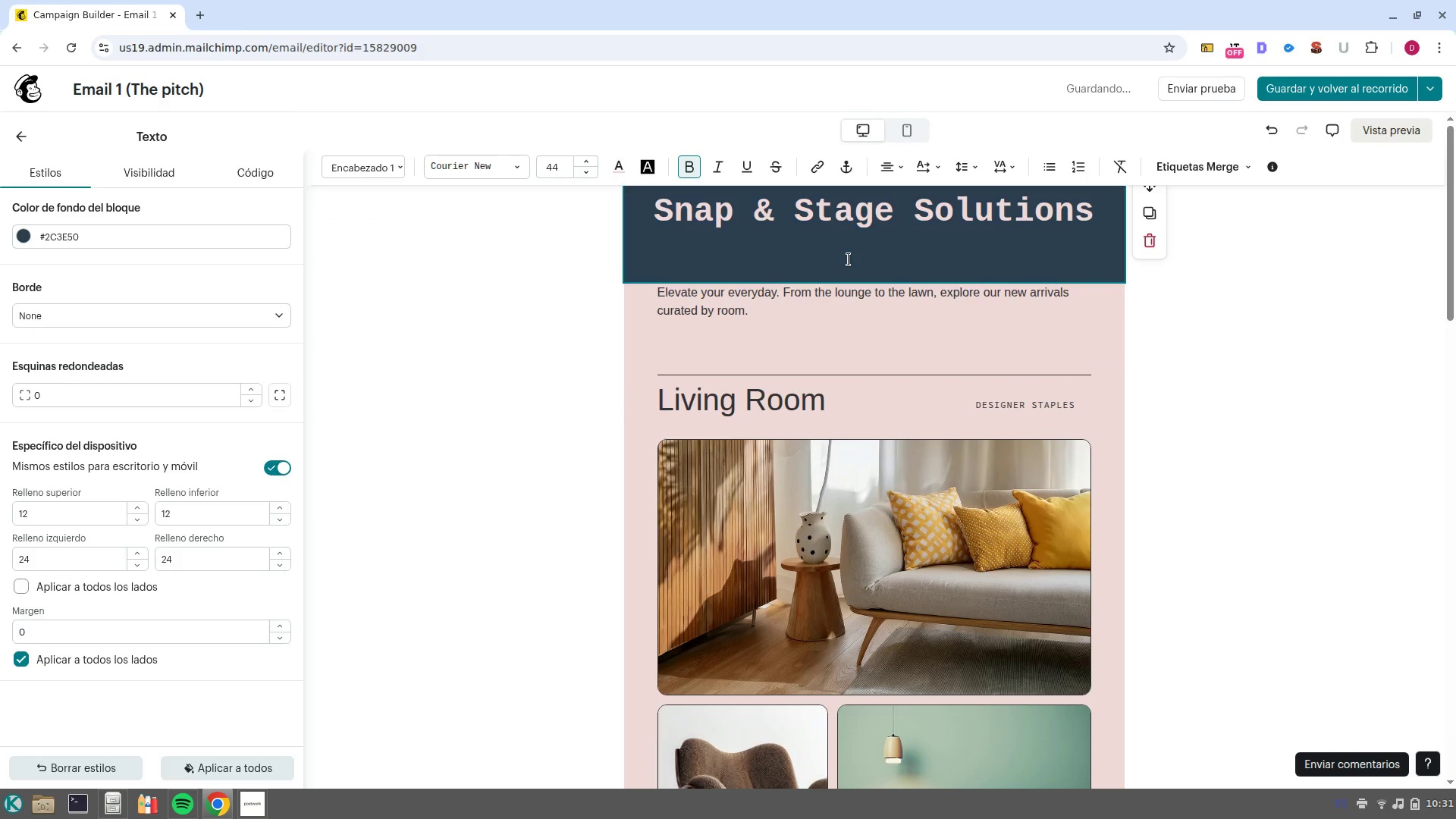 
scroll: coordinate [851, 298], scroll_direction: up, amount: 3.0
 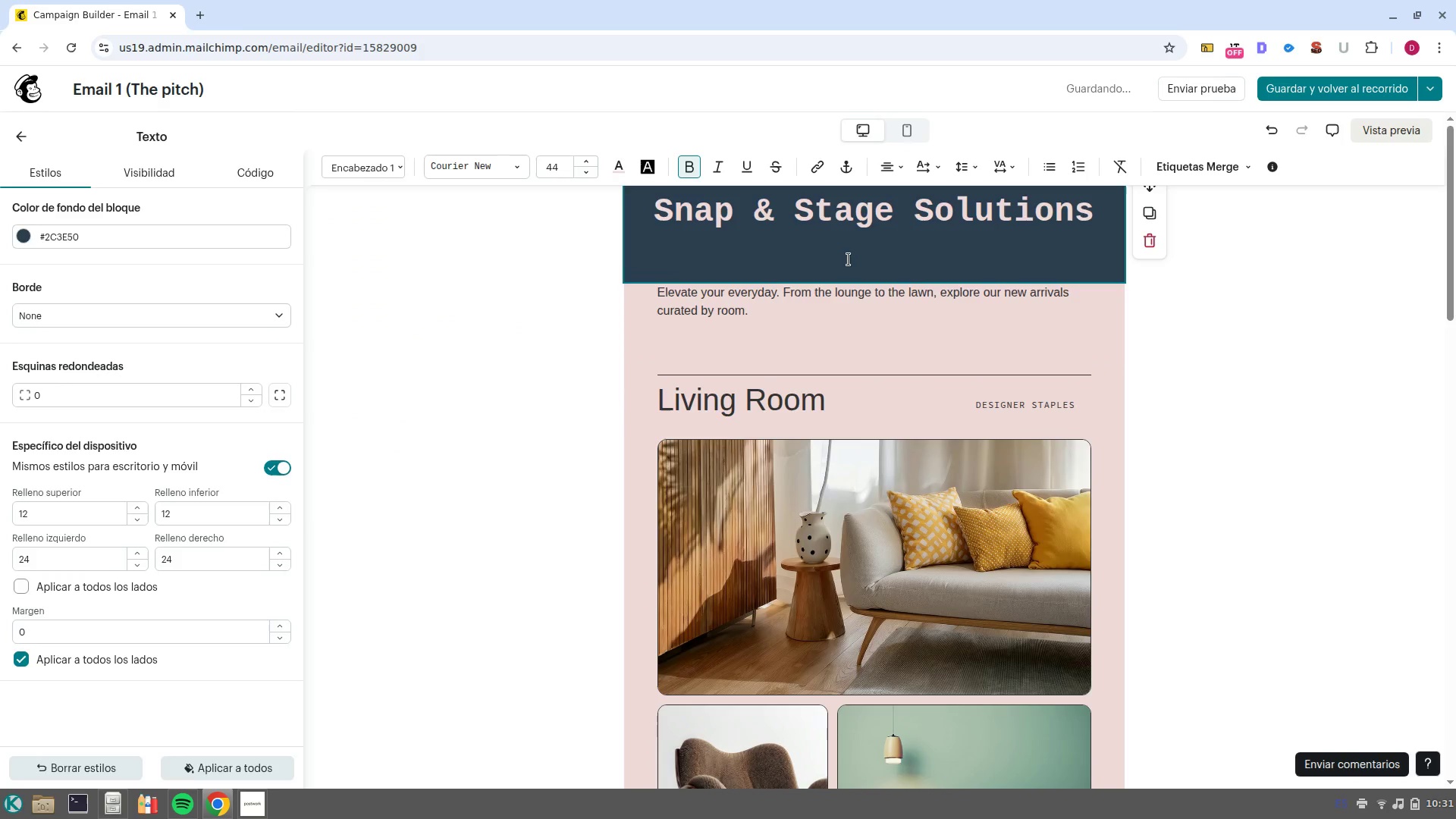 
key(Backspace)
 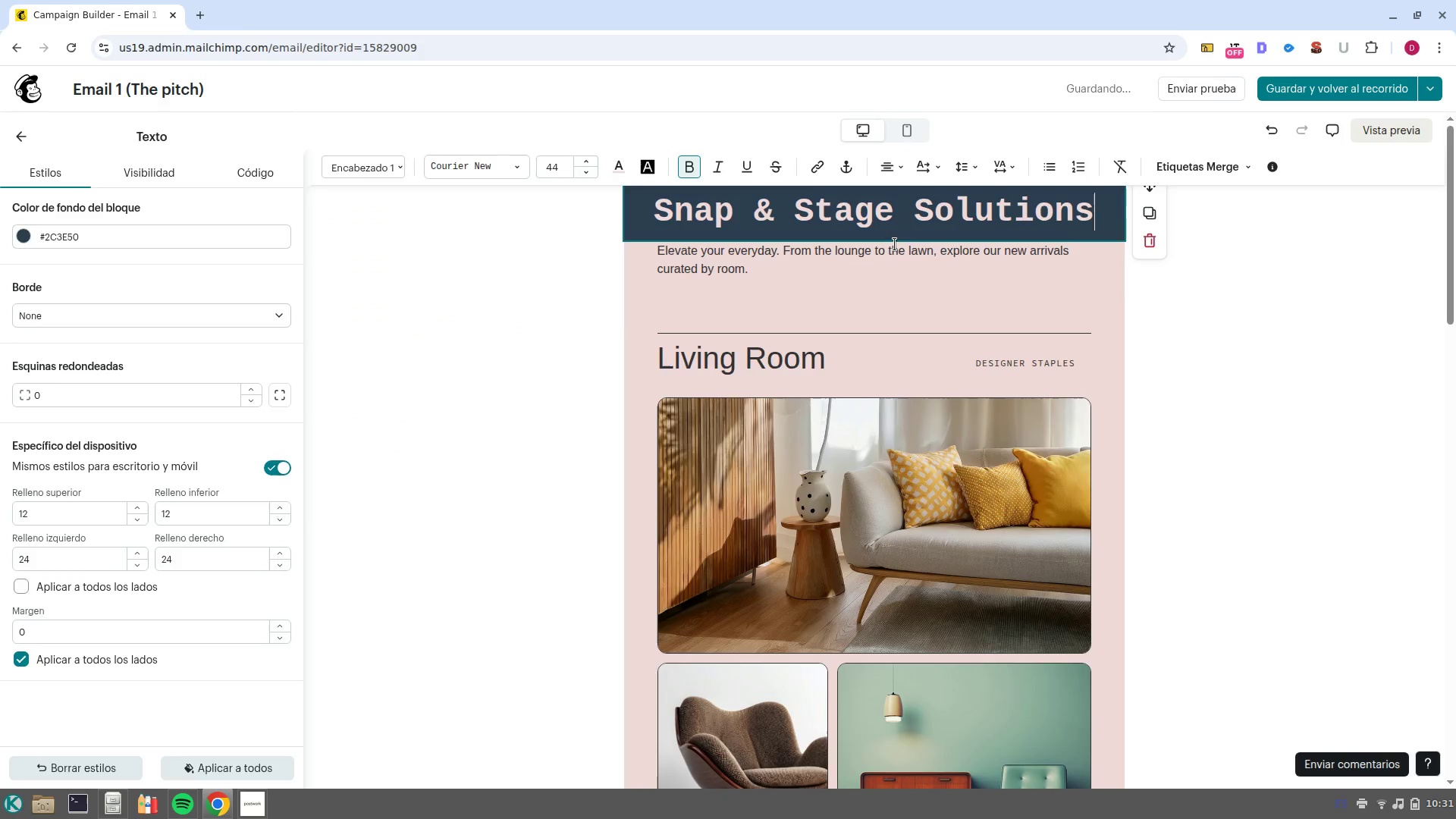 
scroll: coordinate [1227, 310], scroll_direction: up, amount: 4.0
 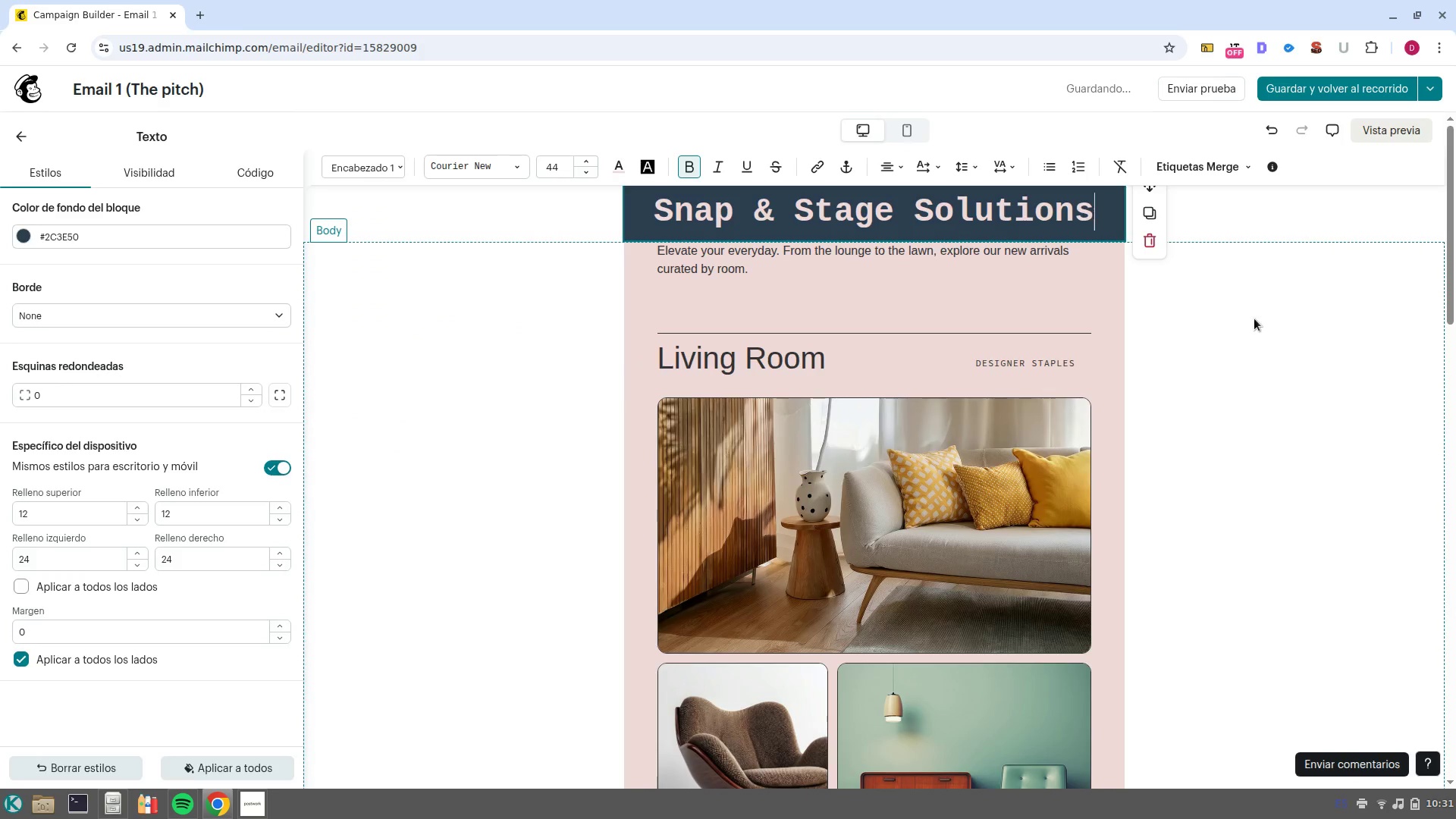 
left_click([1254, 318])
 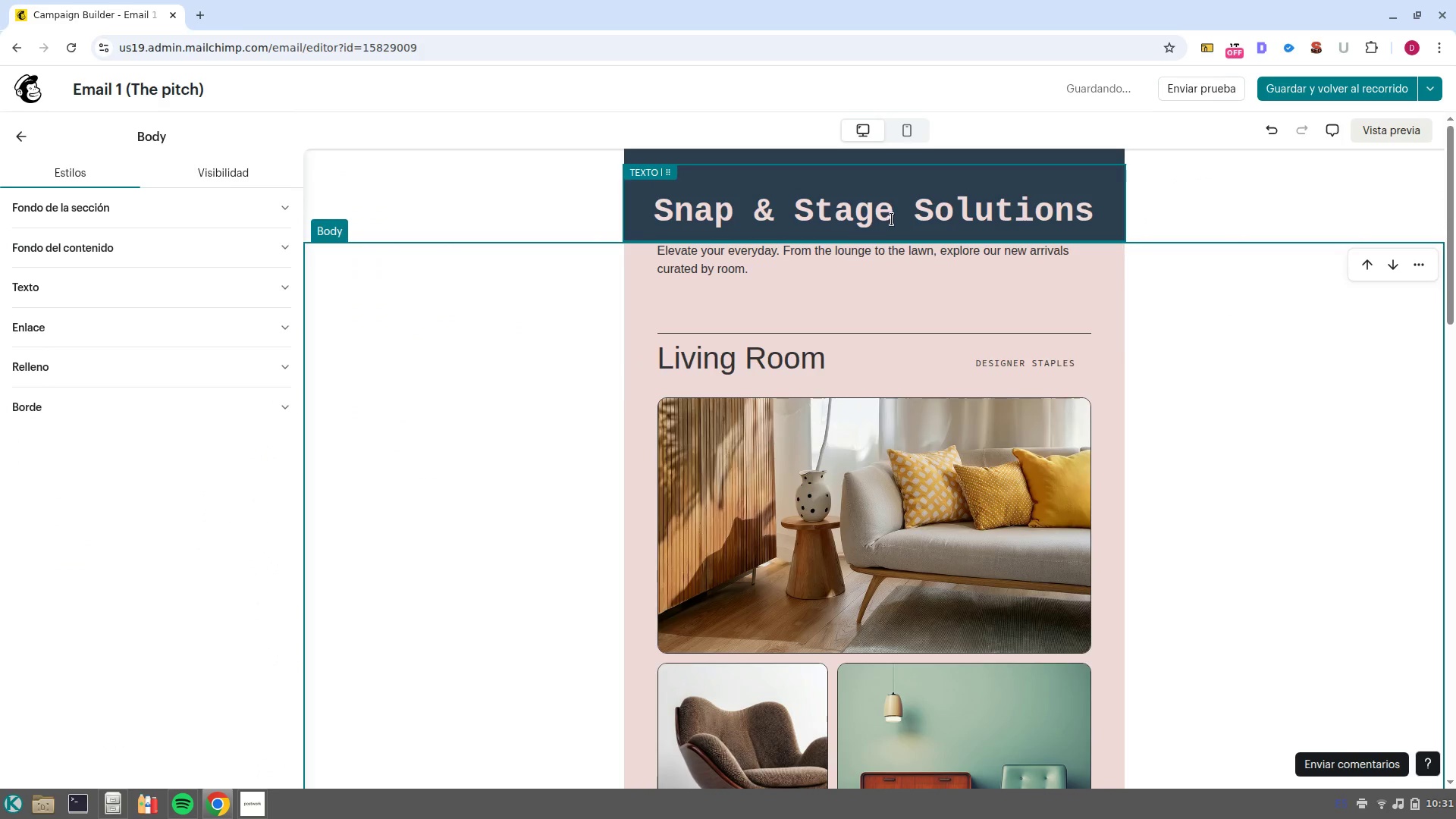 
left_click([1108, 210])
 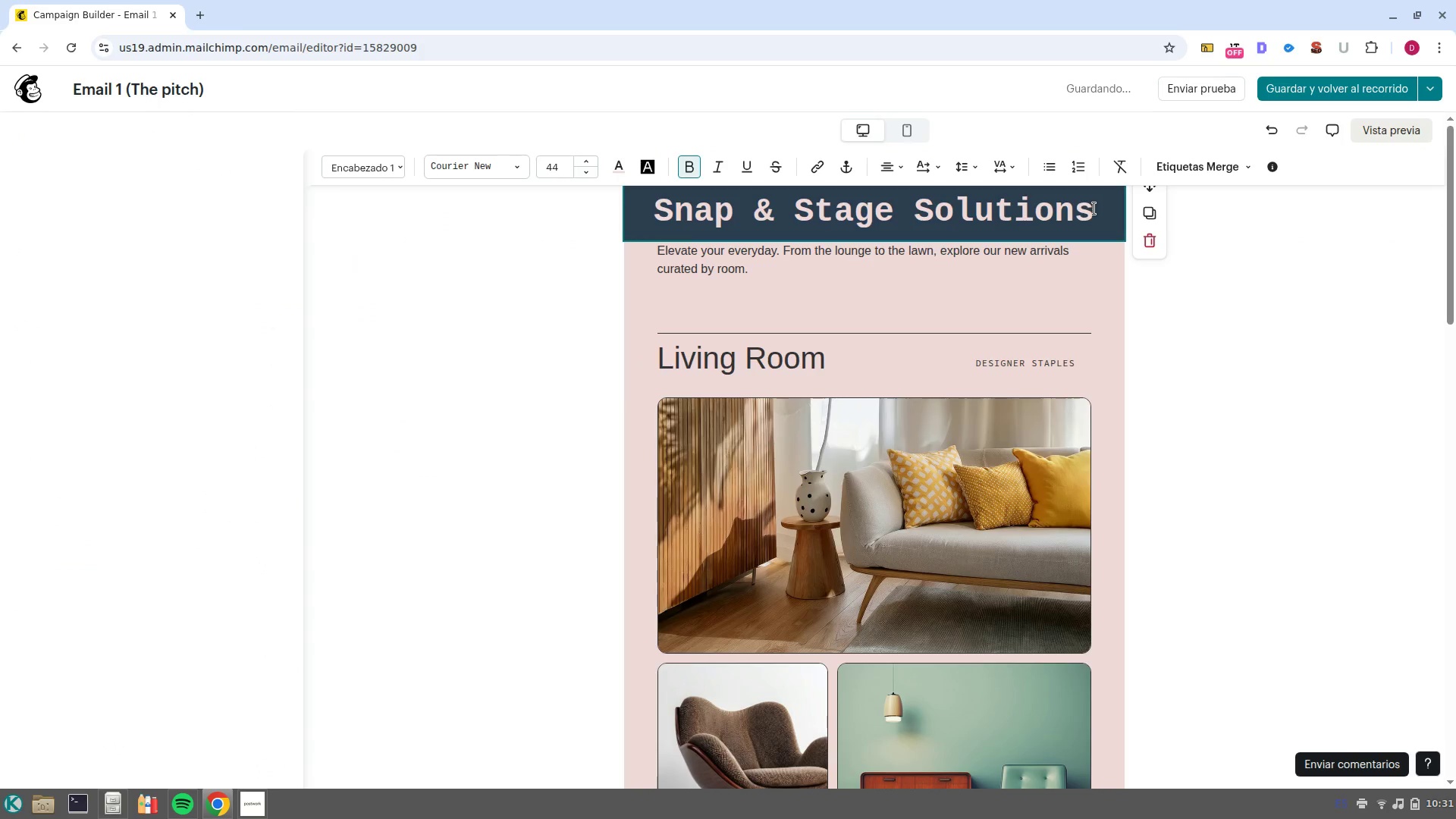 
left_click([1094, 208])
 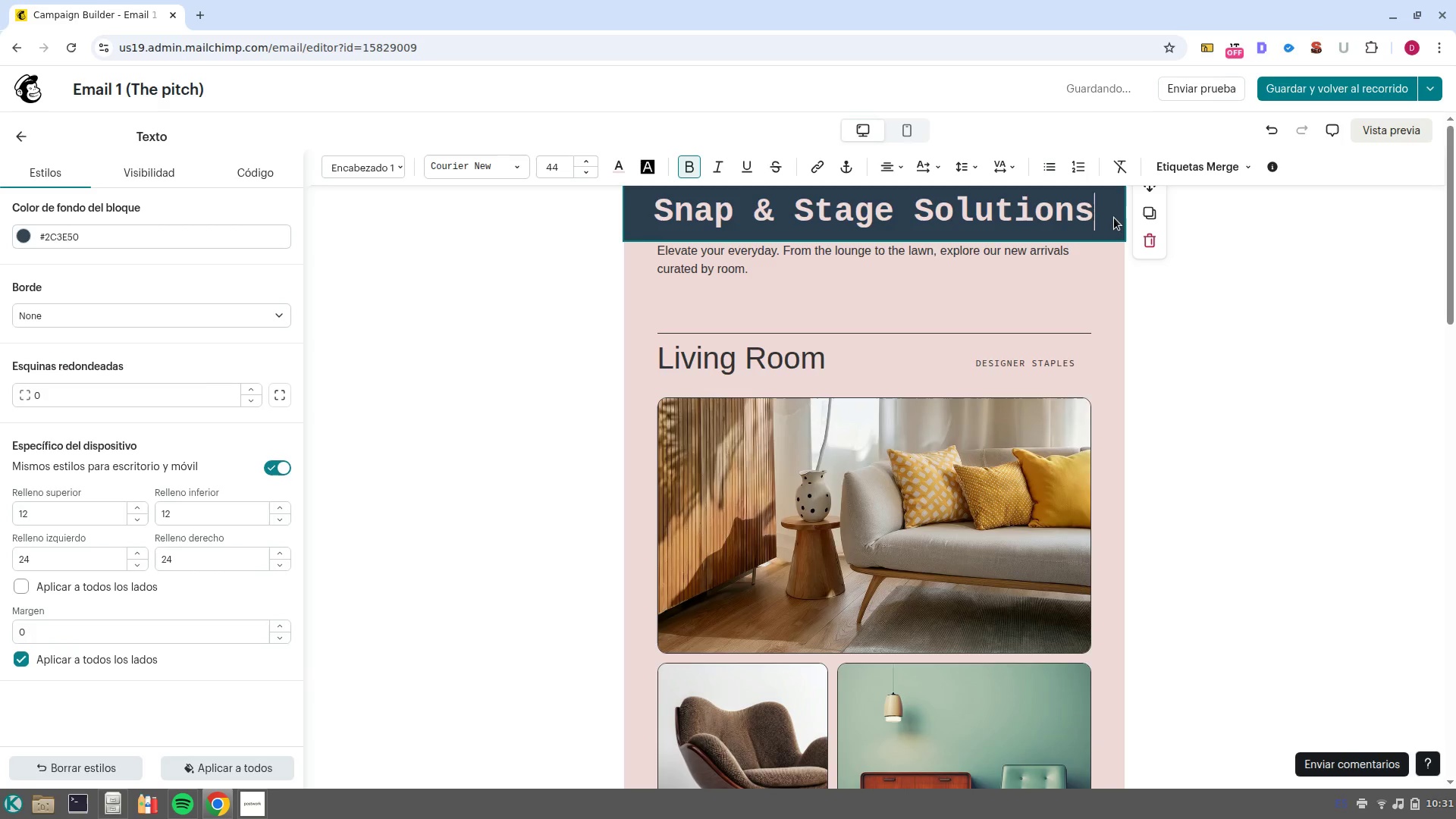 
key(NumpadEnter)
 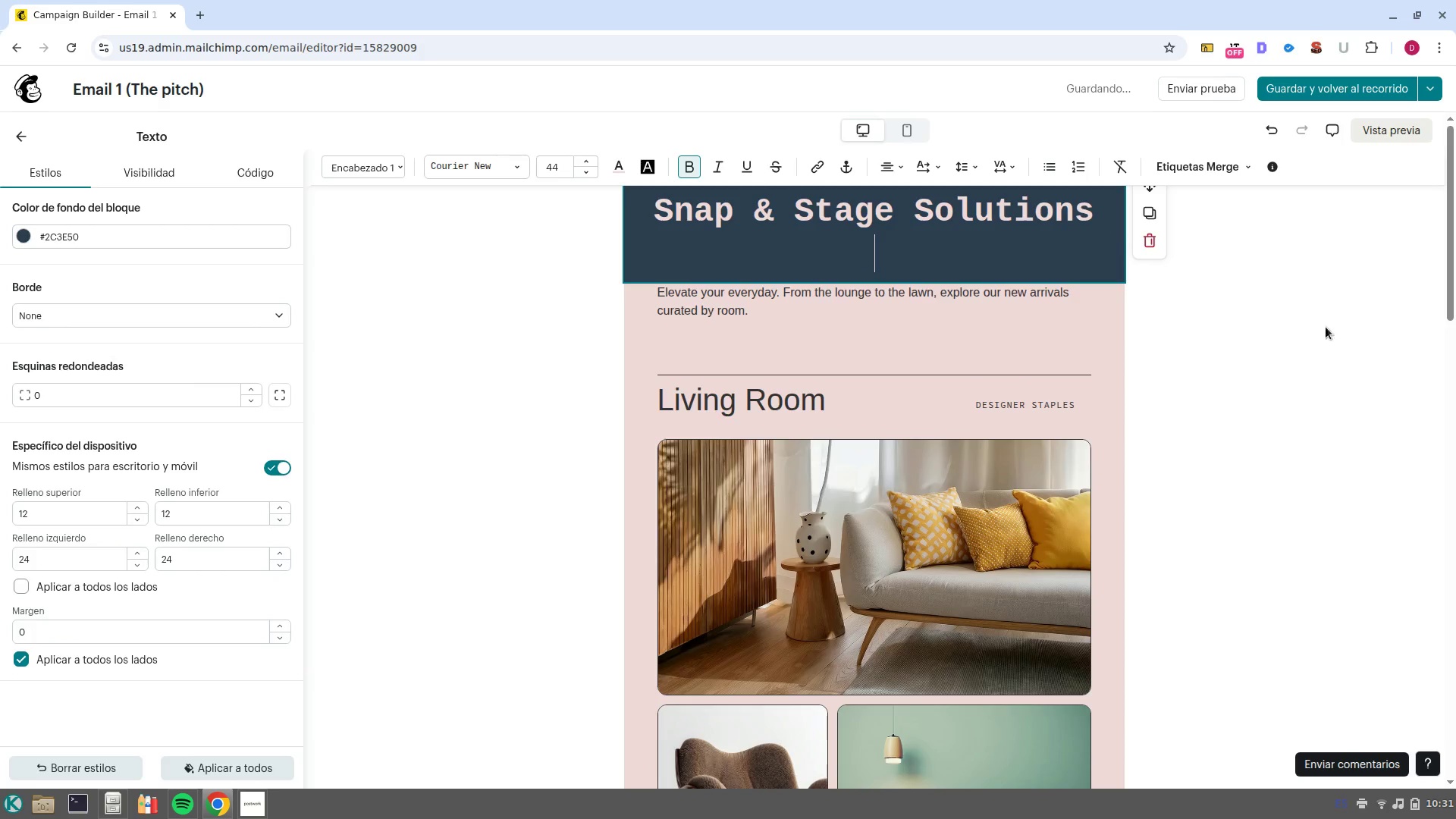 
left_click([1348, 334])
 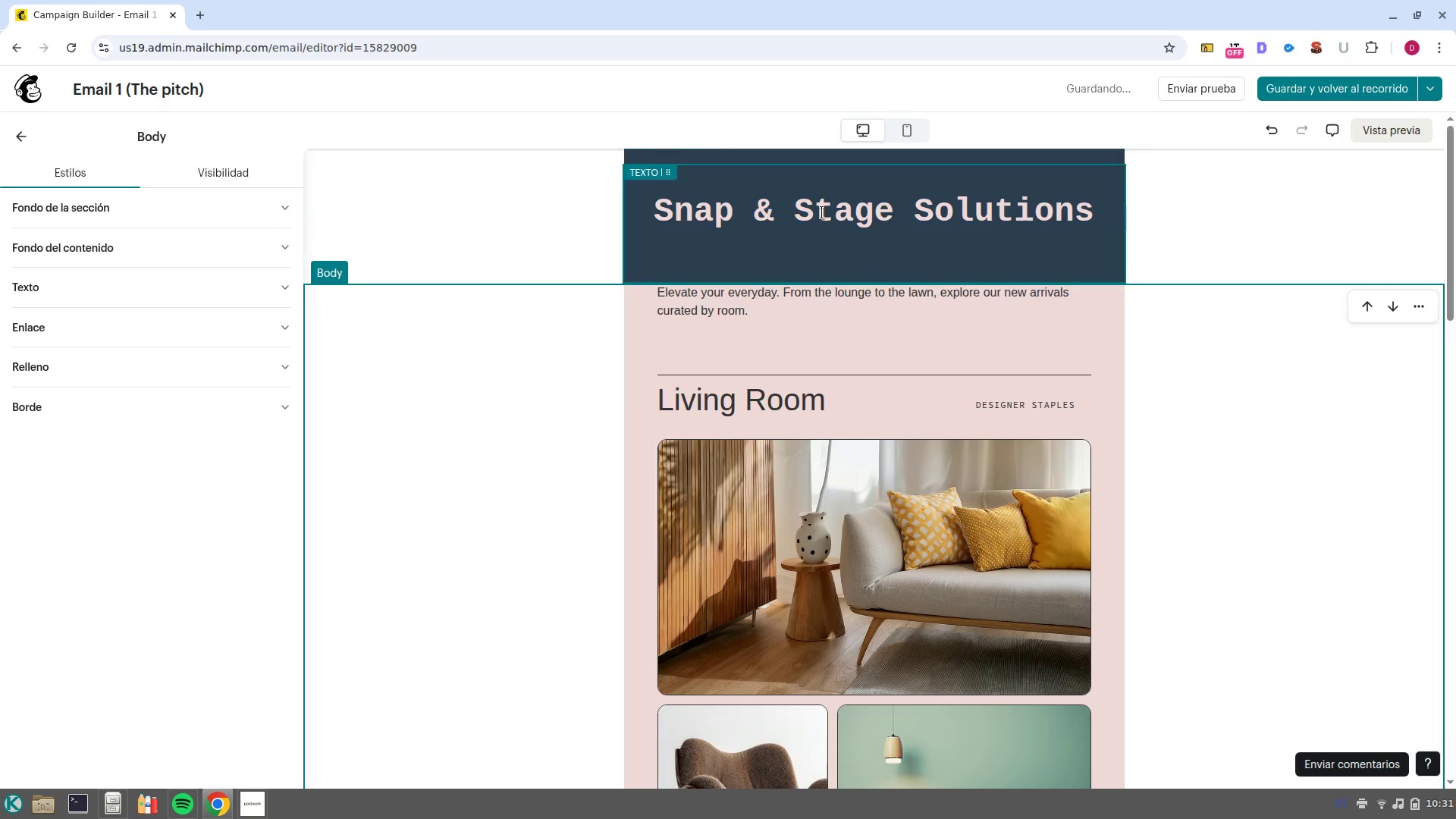 
left_click([797, 211])
 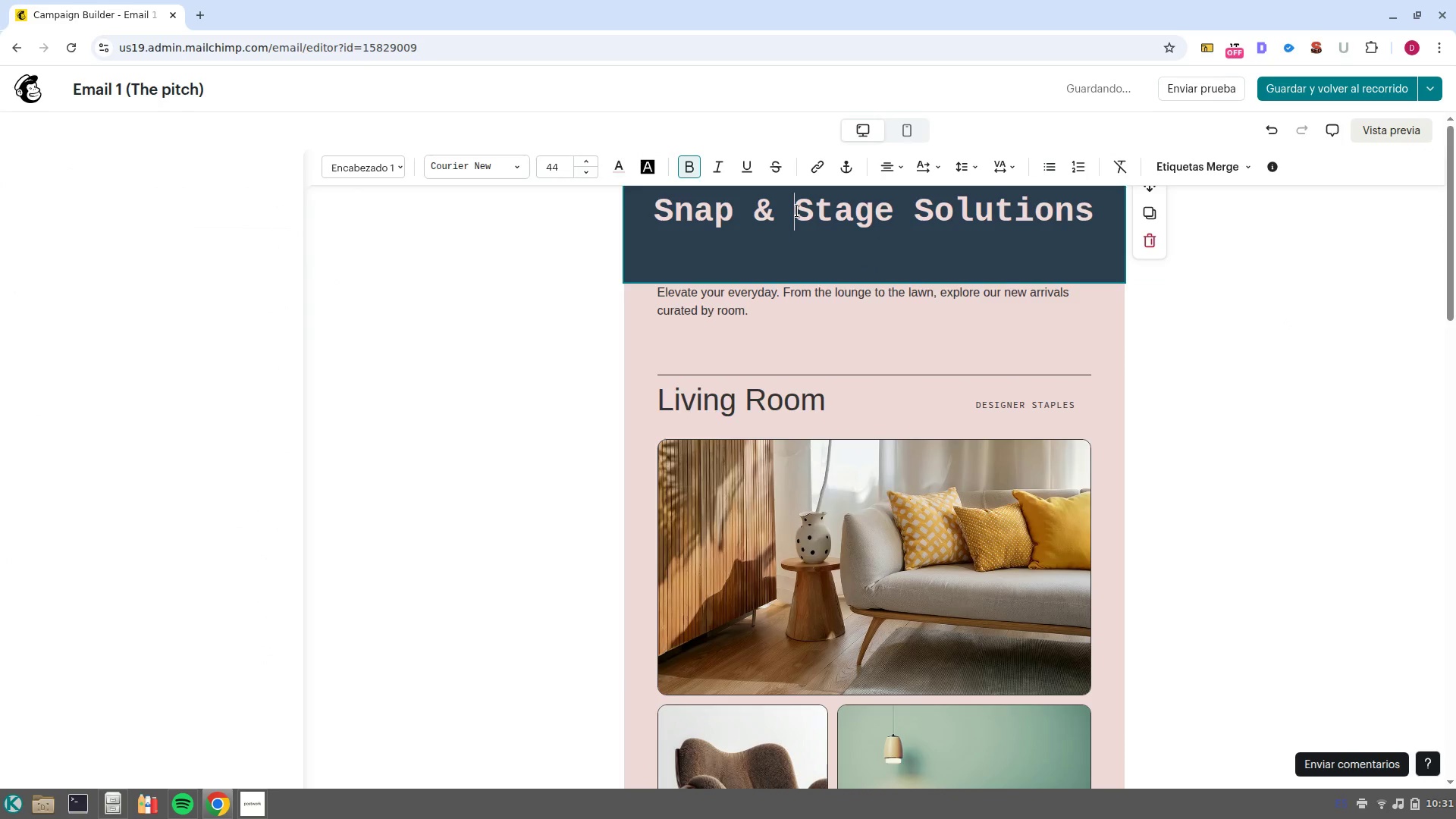 
key(NumpadEnter)
 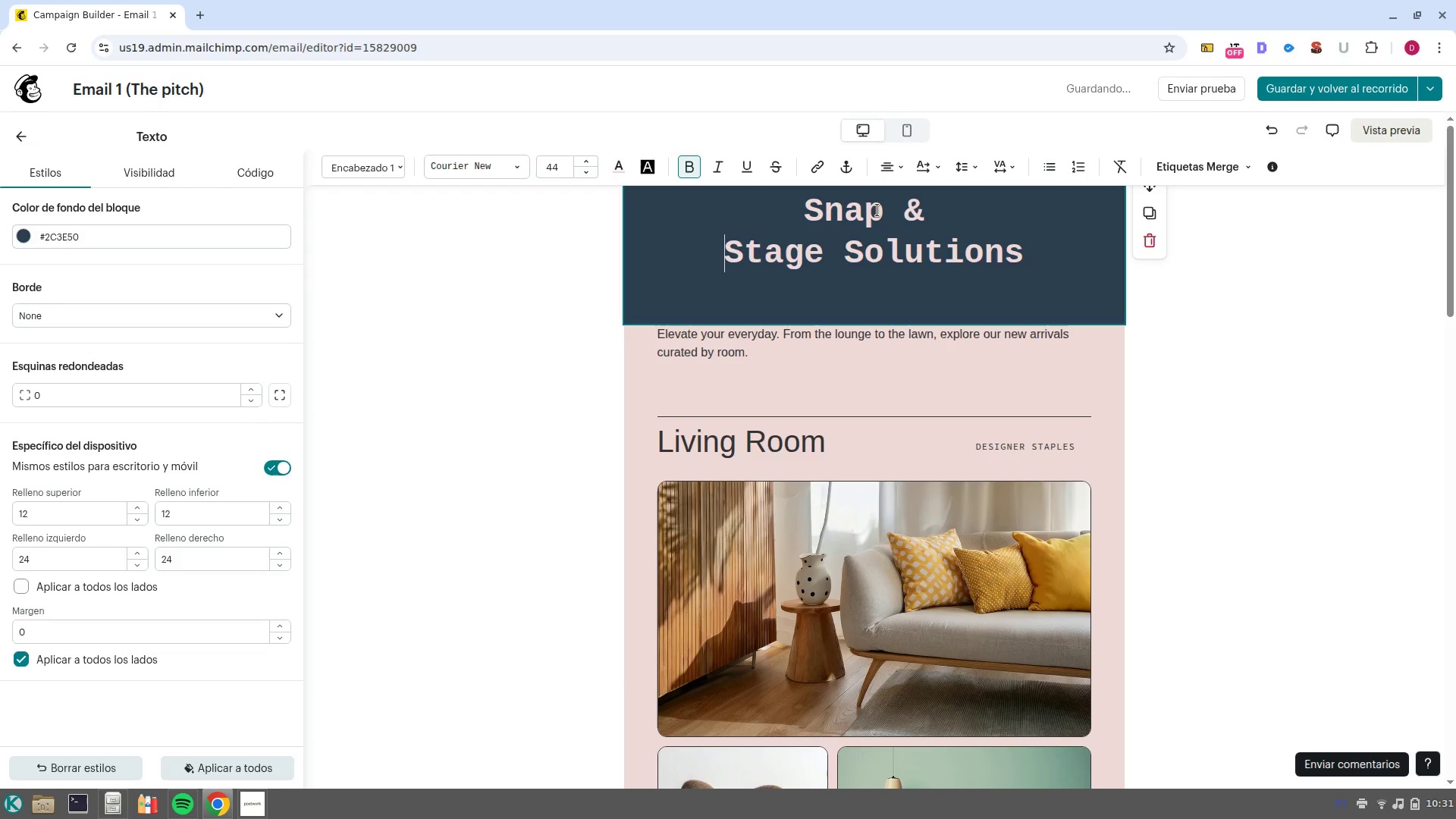 
key(Backspace)
 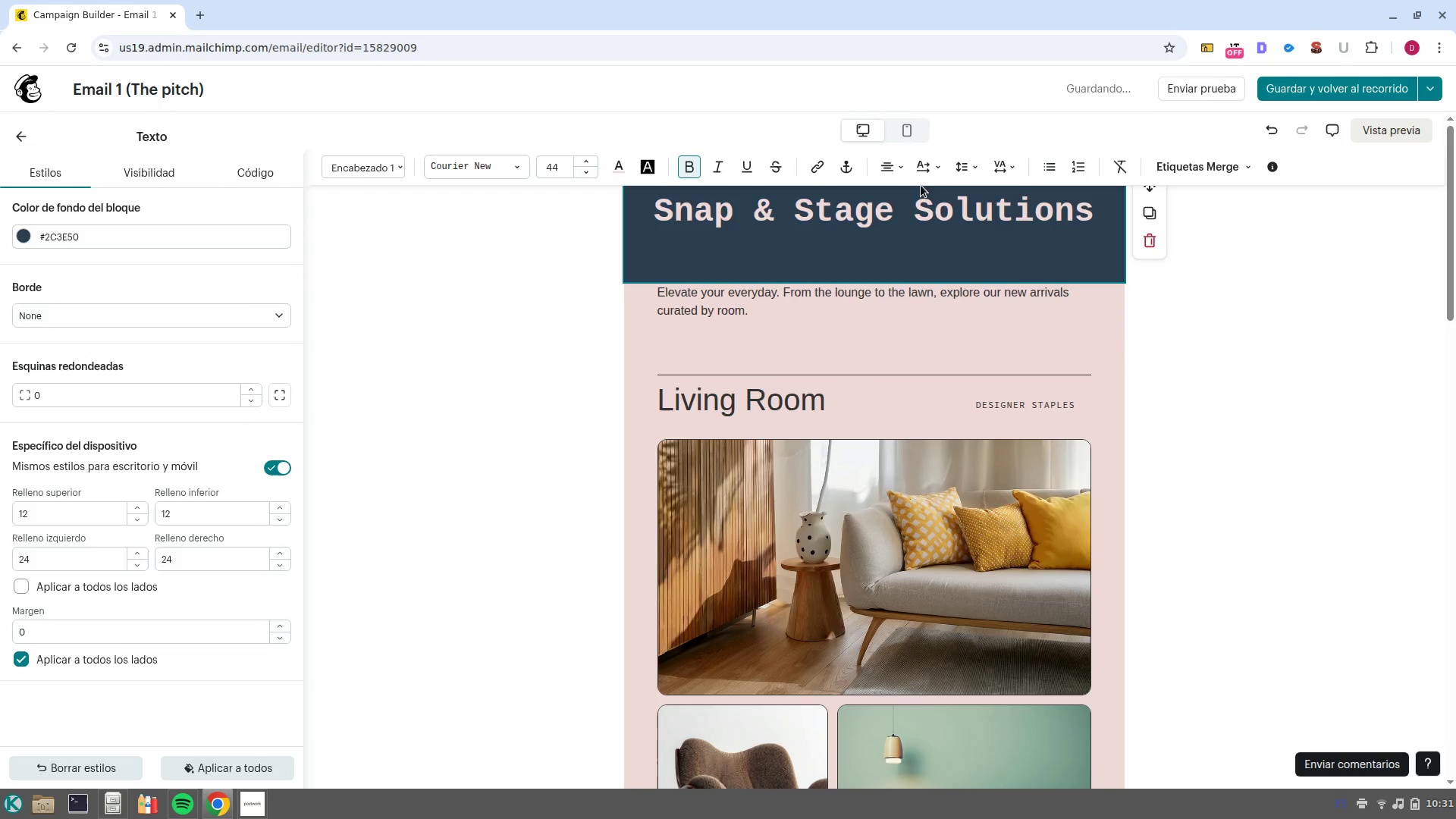 
left_click([919, 211])
 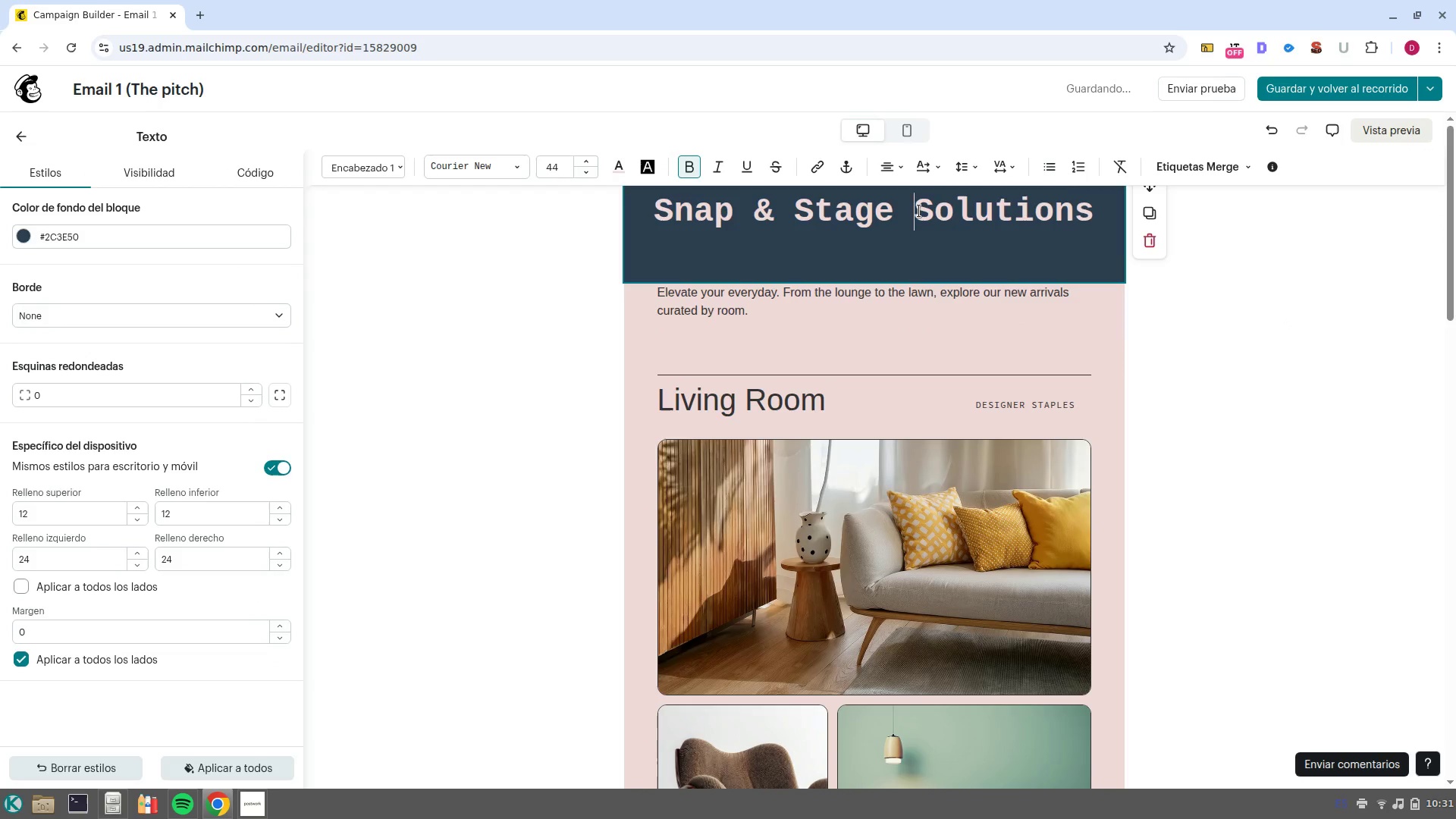 
key(NumpadEnter)
 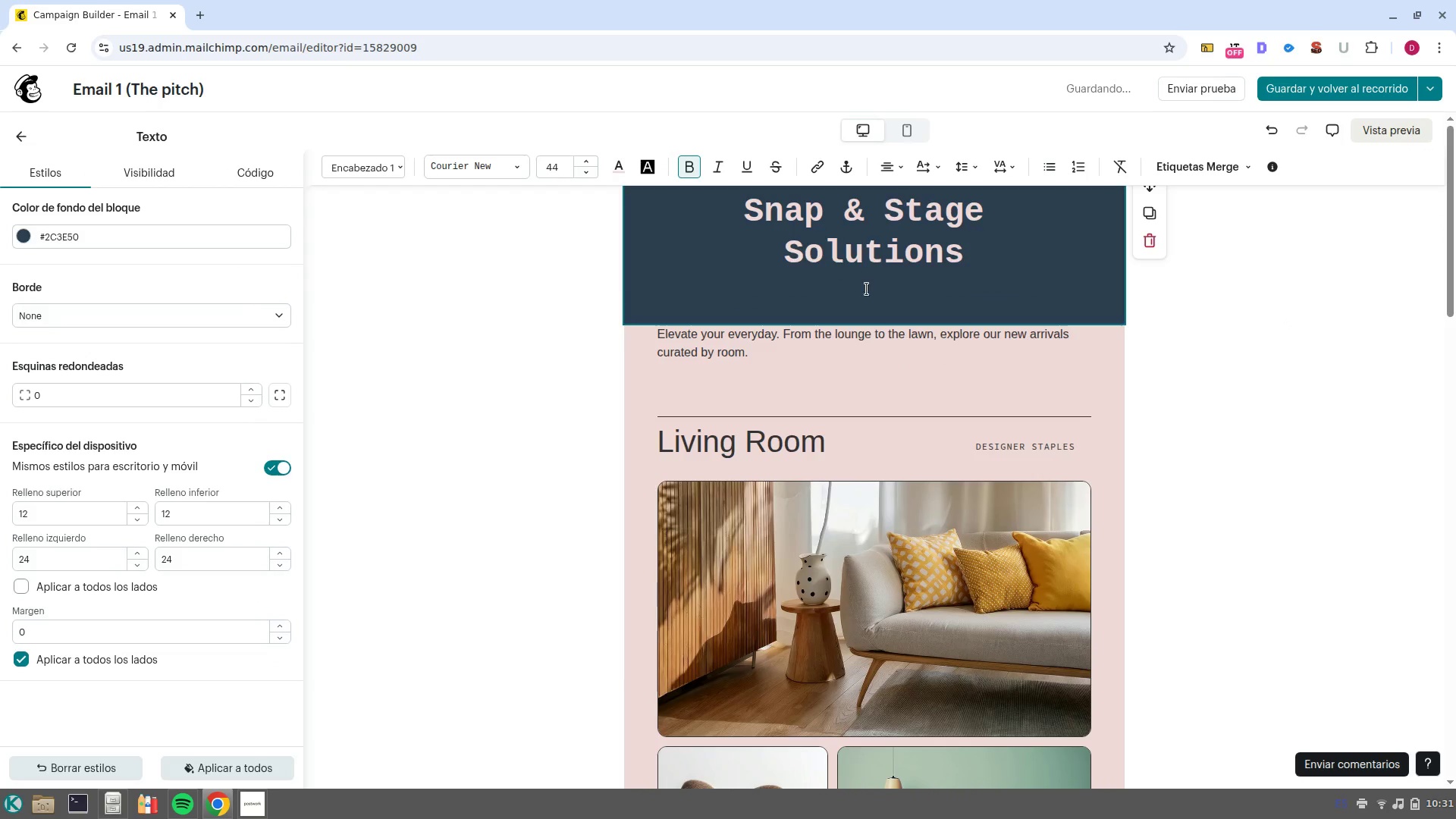 
left_click([874, 301])
 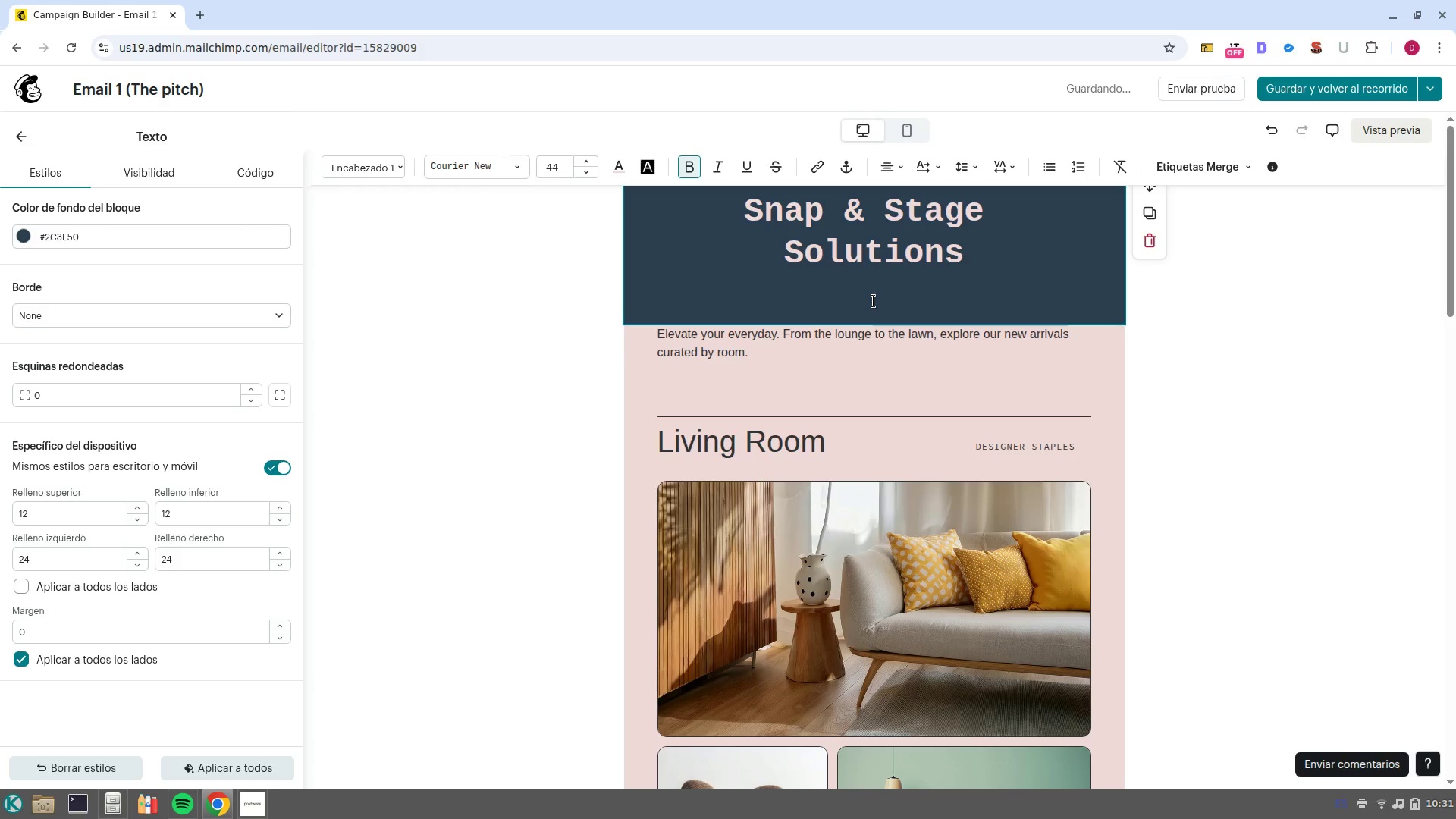 
key(Backspace)
 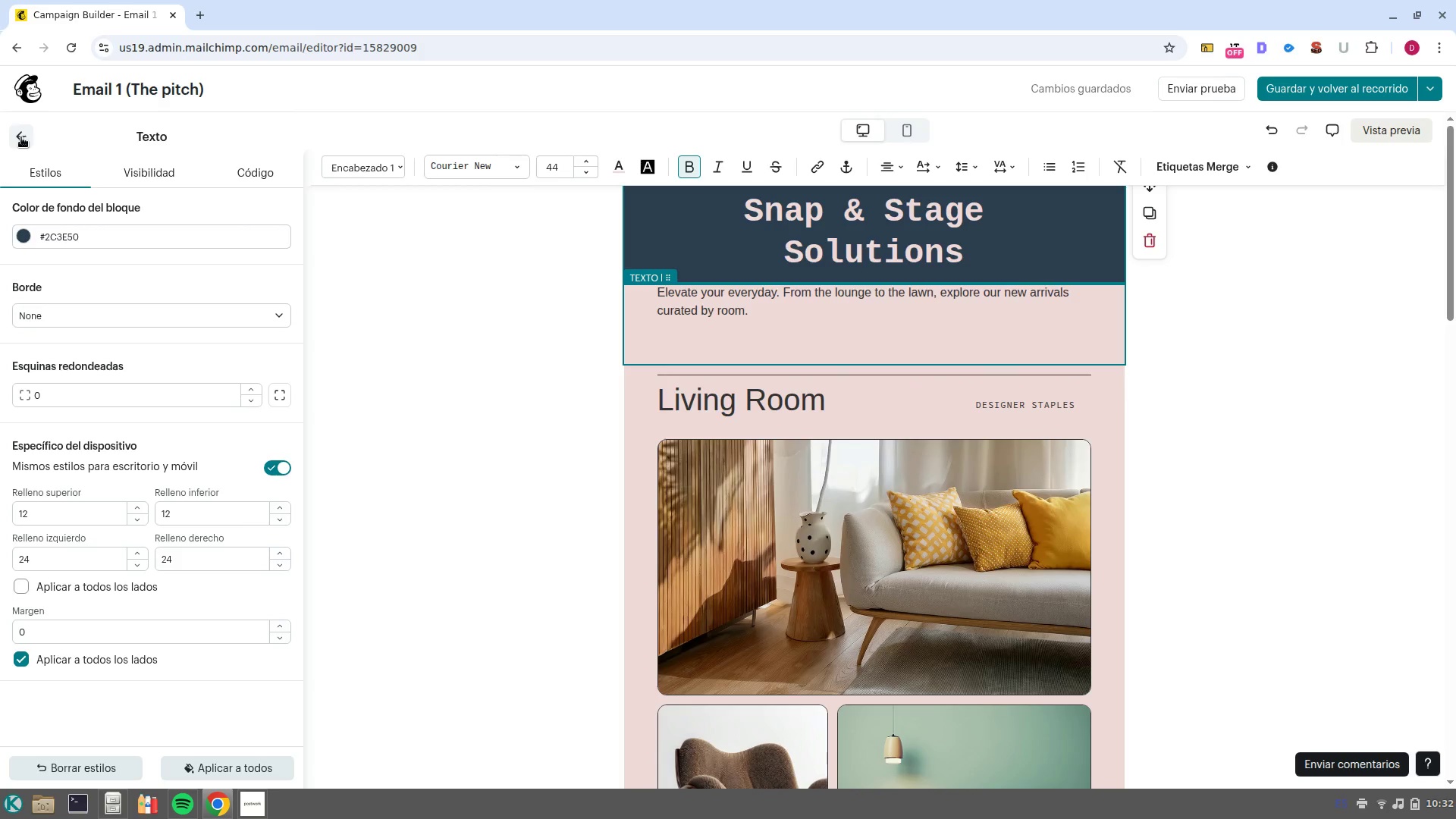 
wait(32.68)
 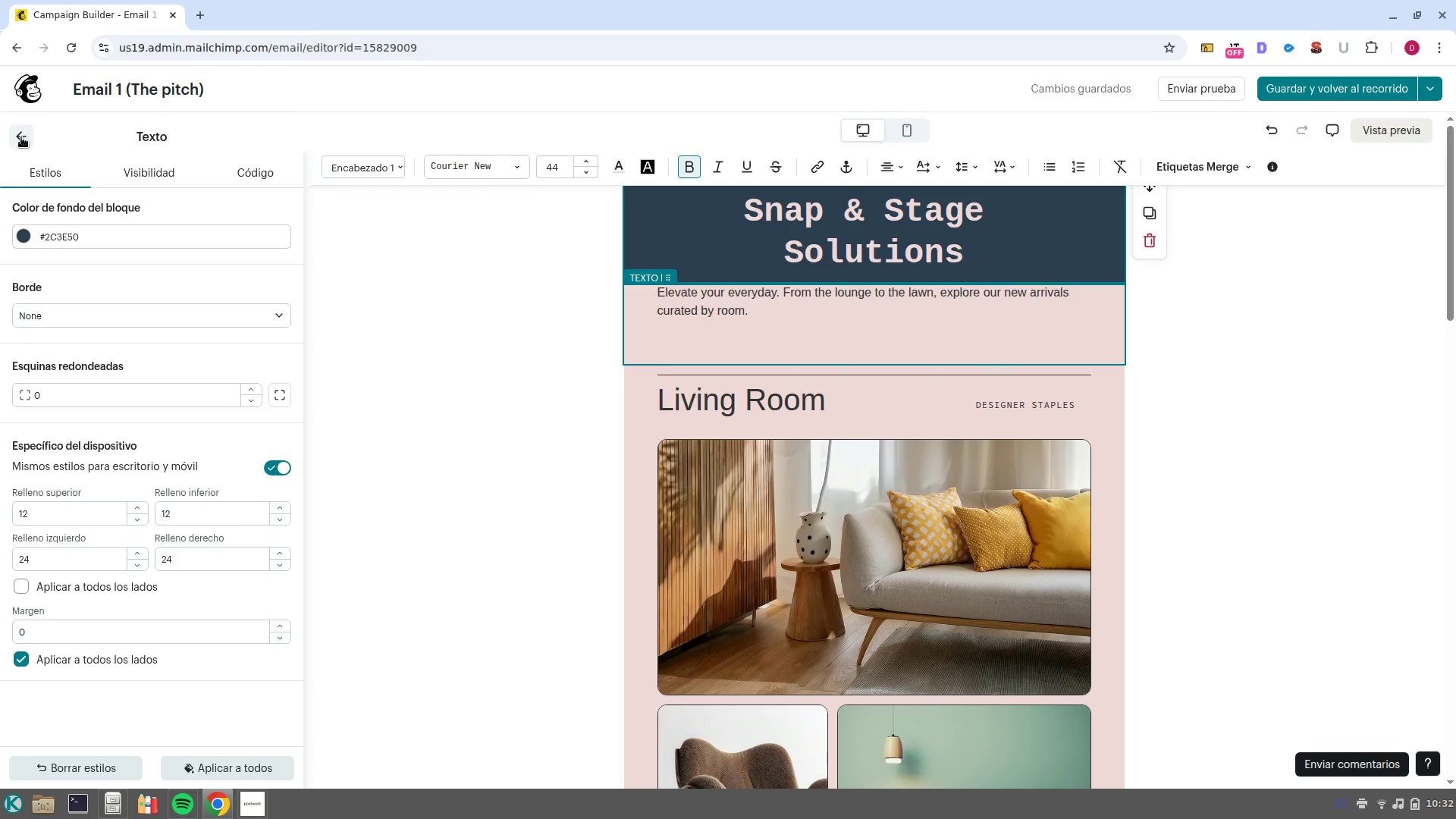 
left_click([960, 322])
 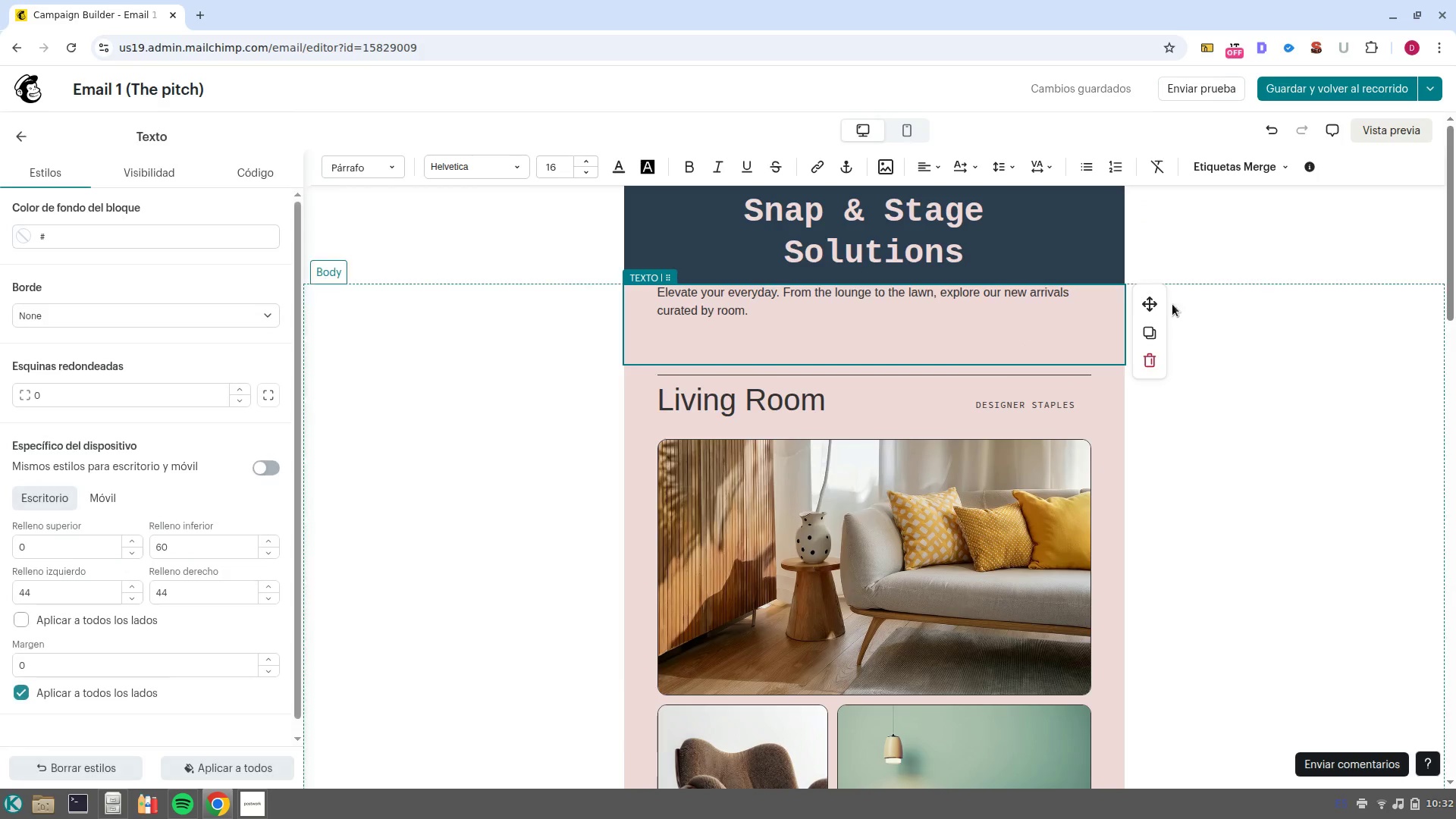 
left_click_drag(start_coordinate=[1149, 301], to_coordinate=[977, 706])
 